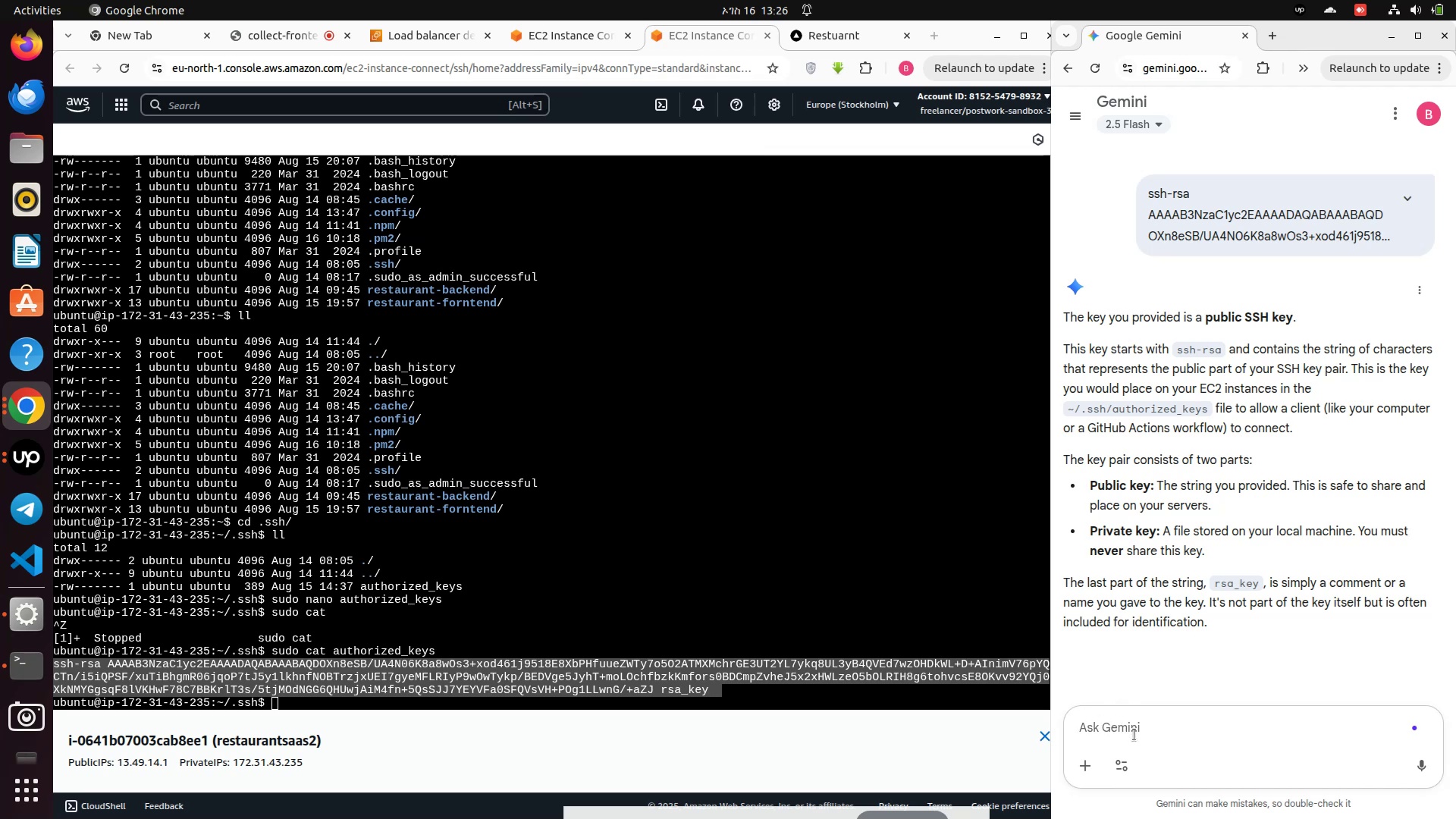 
wait(26.64)
 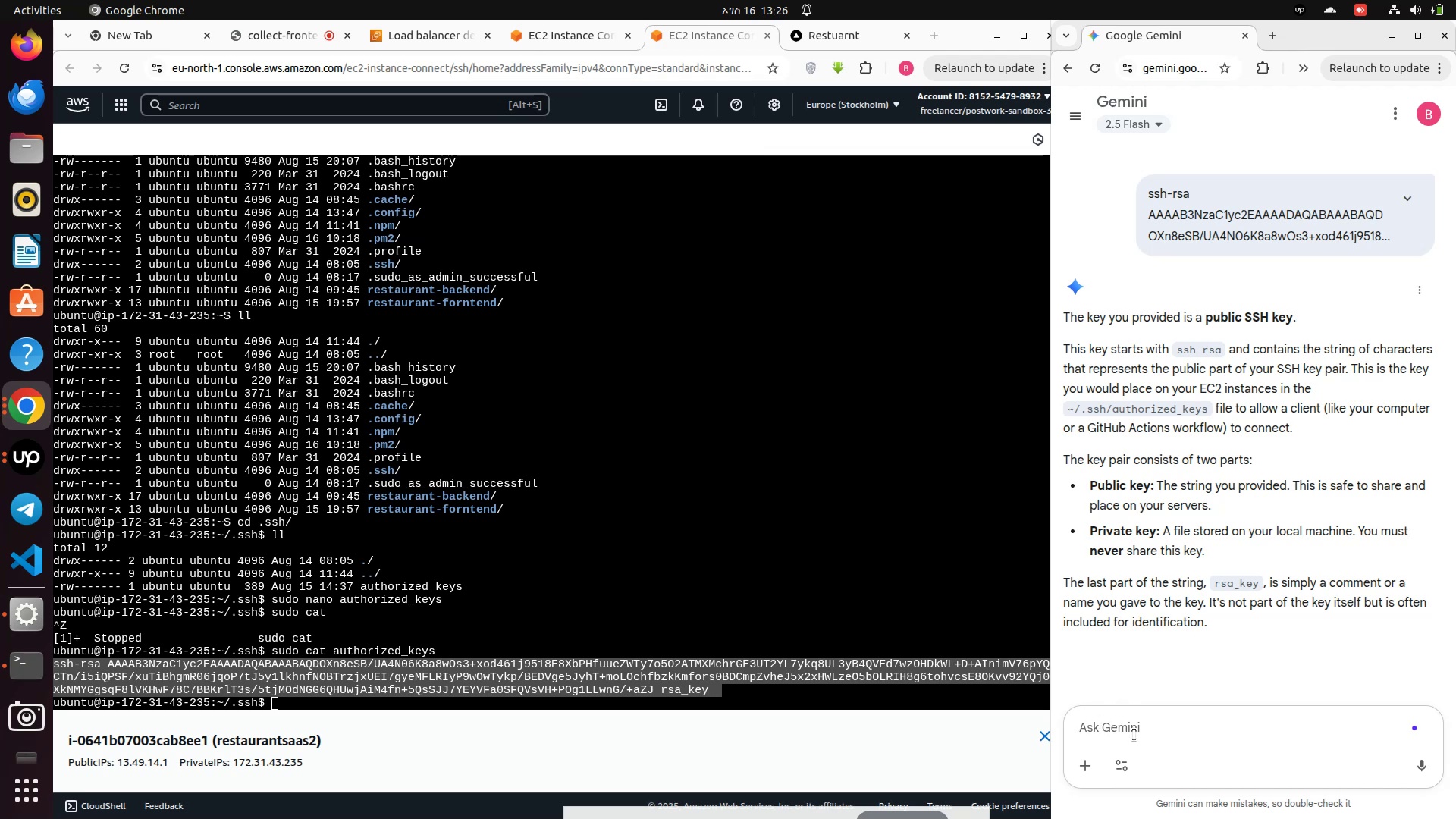 
scroll: coordinate [1134, 735], scroll_direction: down, amount: 3.0
 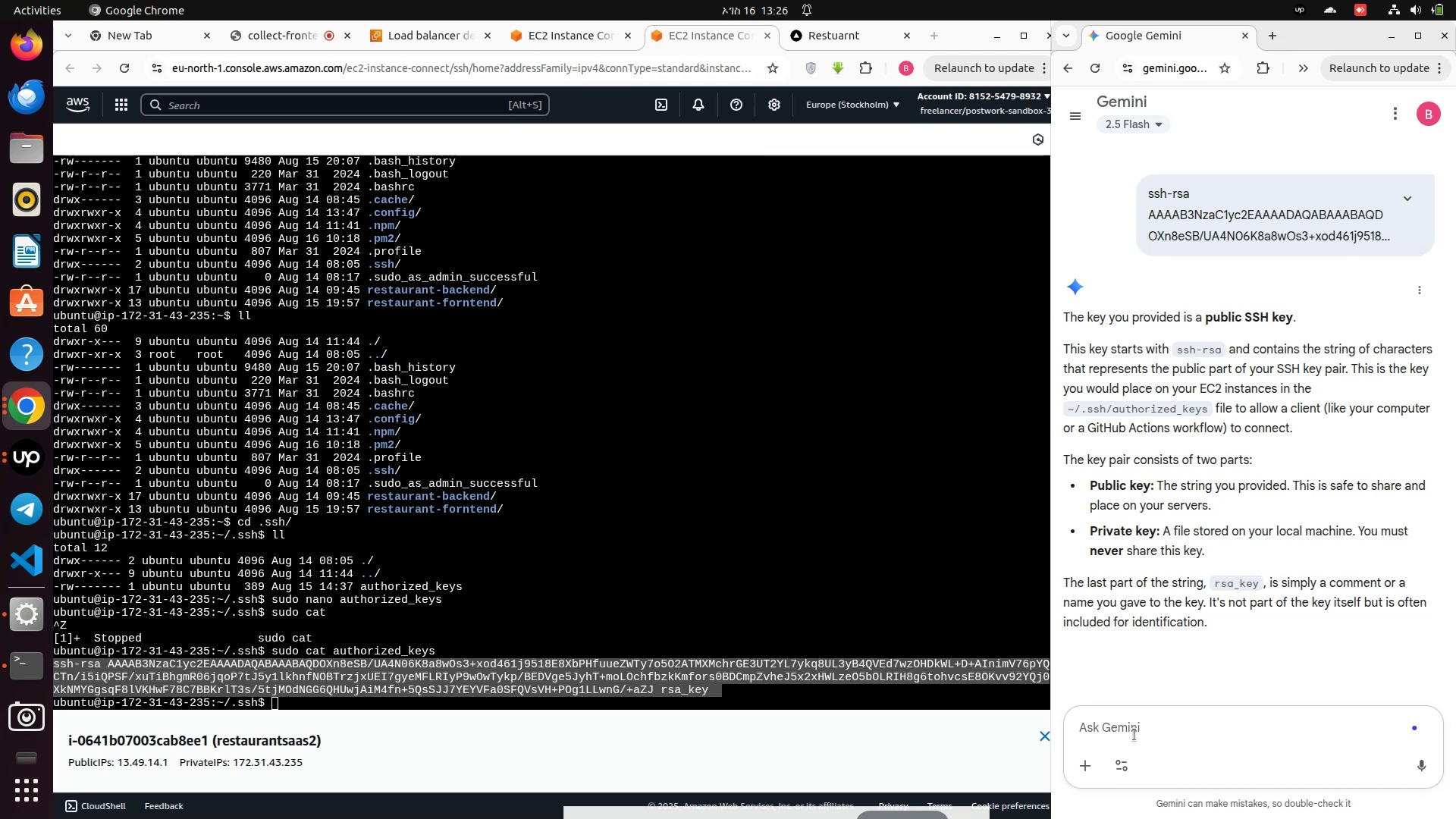 
wait(17.66)
 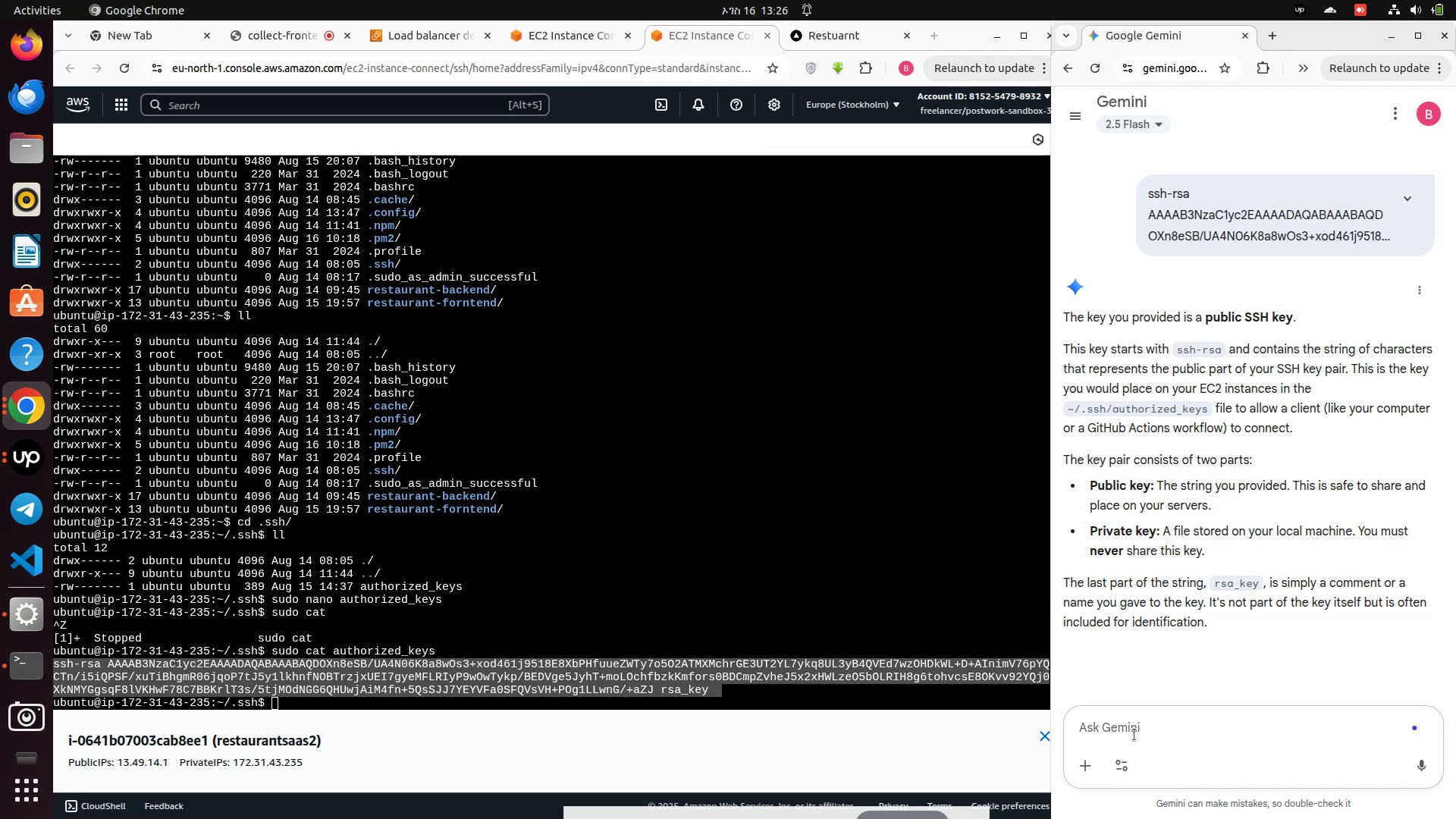 
left_click([764, 592])
 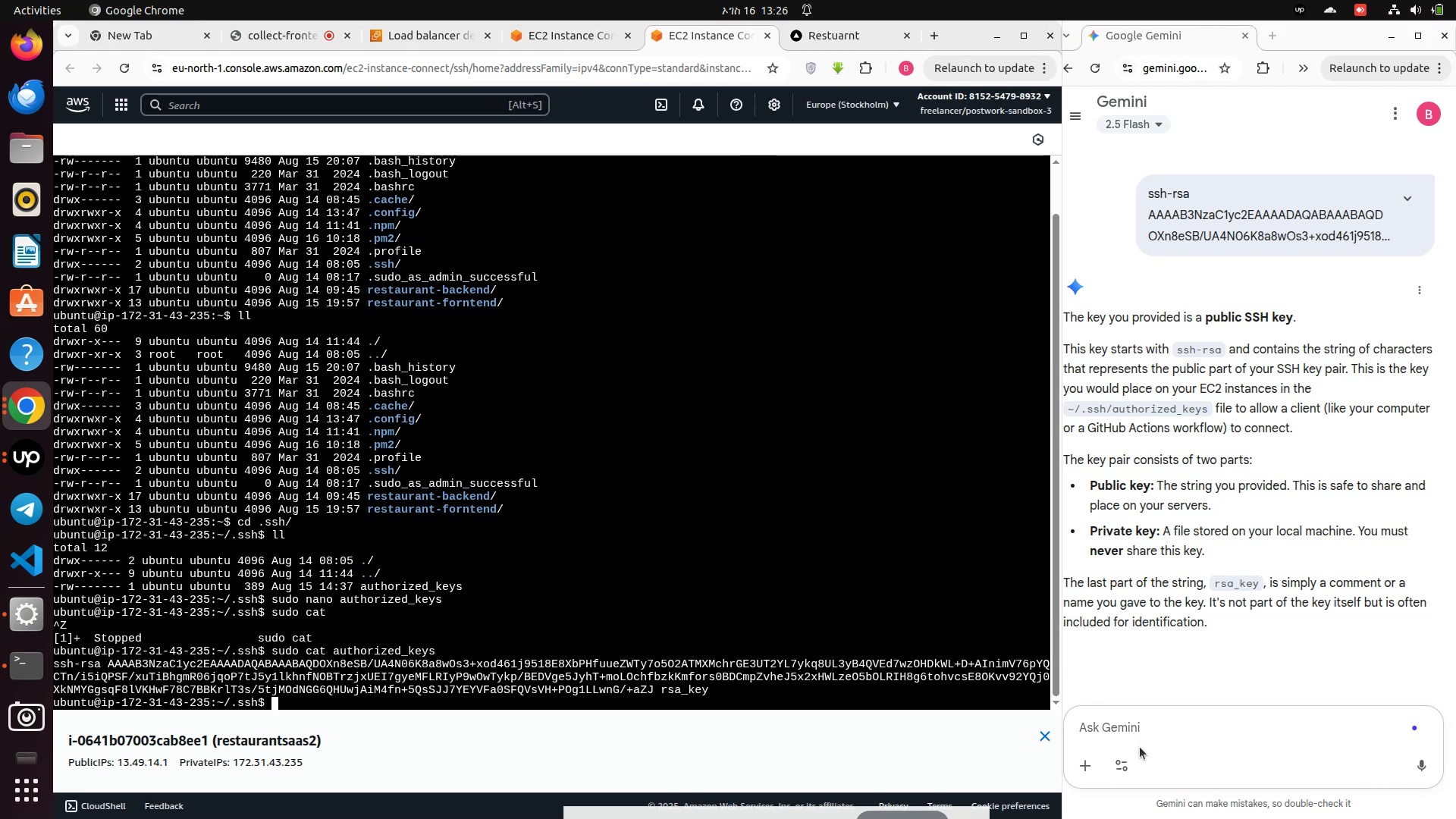 
left_click([1137, 729])
 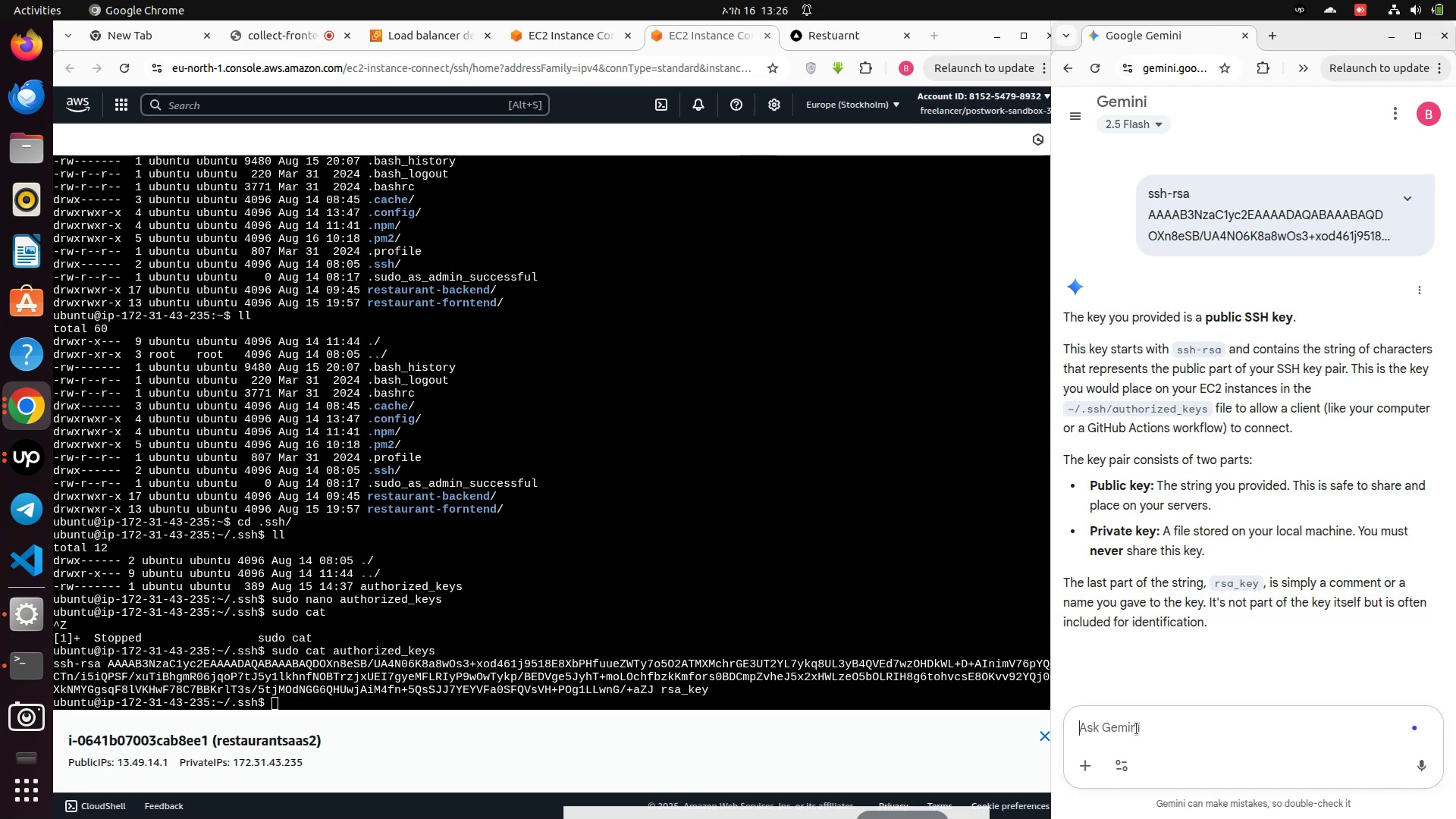 
type(can ii already create in ather instant o)
key(Backspace)
type(so can icop)
key(Backspace)
key(Backspace)
key(Backspace)
type( copy that and past on this instance for )
key(Backspace)
key(Backspace)
key(Backspace)
key(Backspace)
 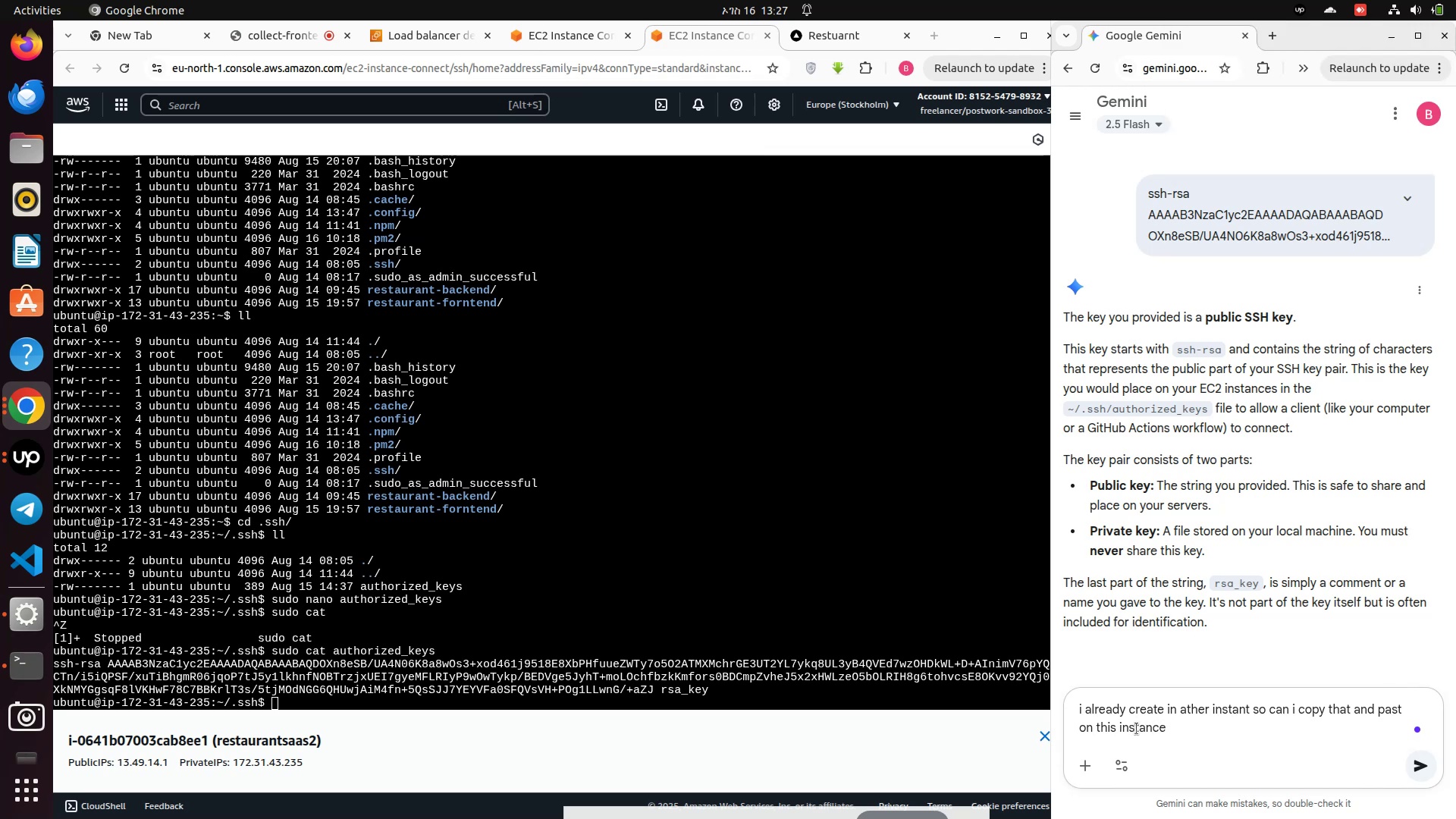 
key(Enter)
 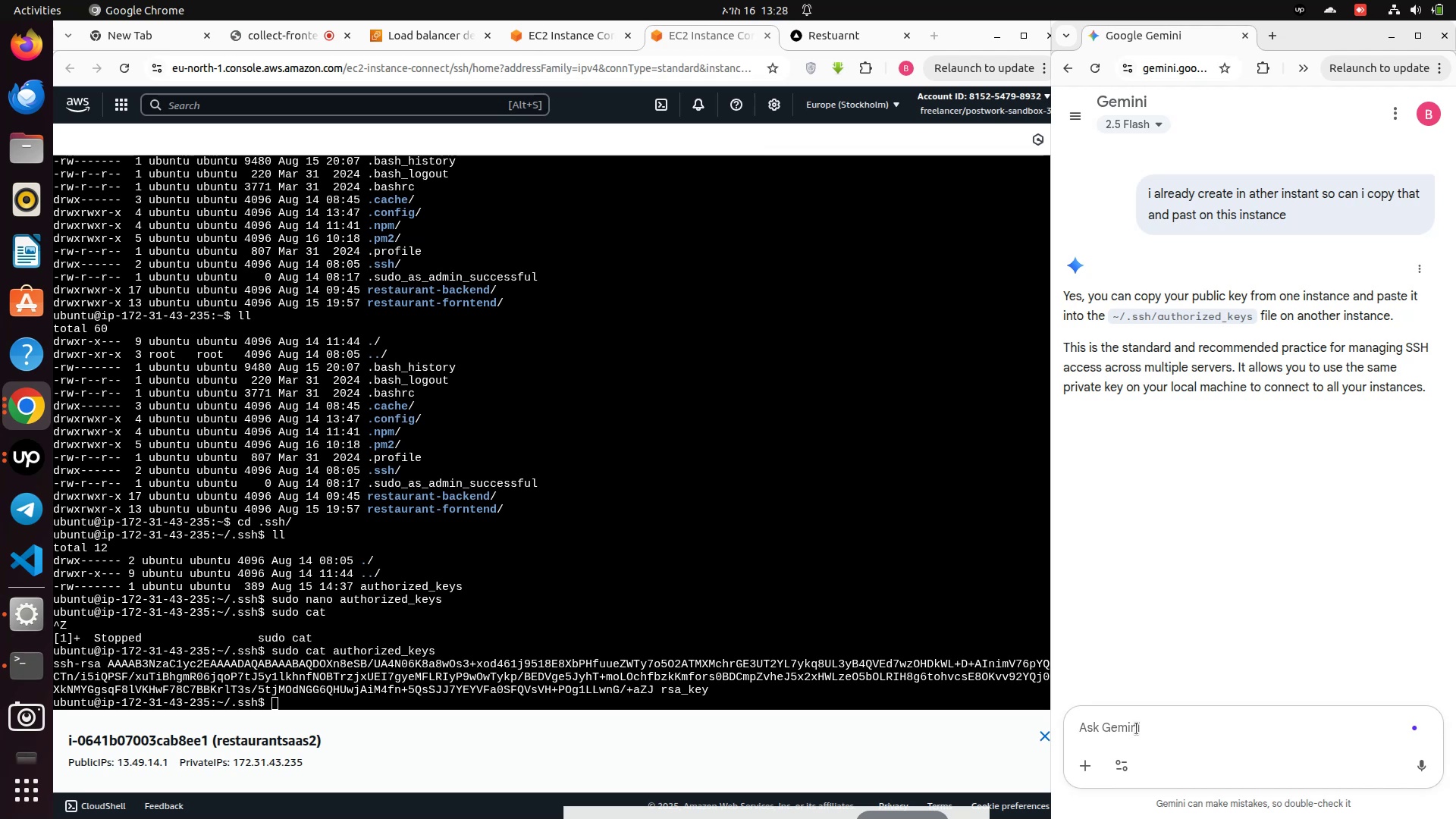 
wait(37.5)
 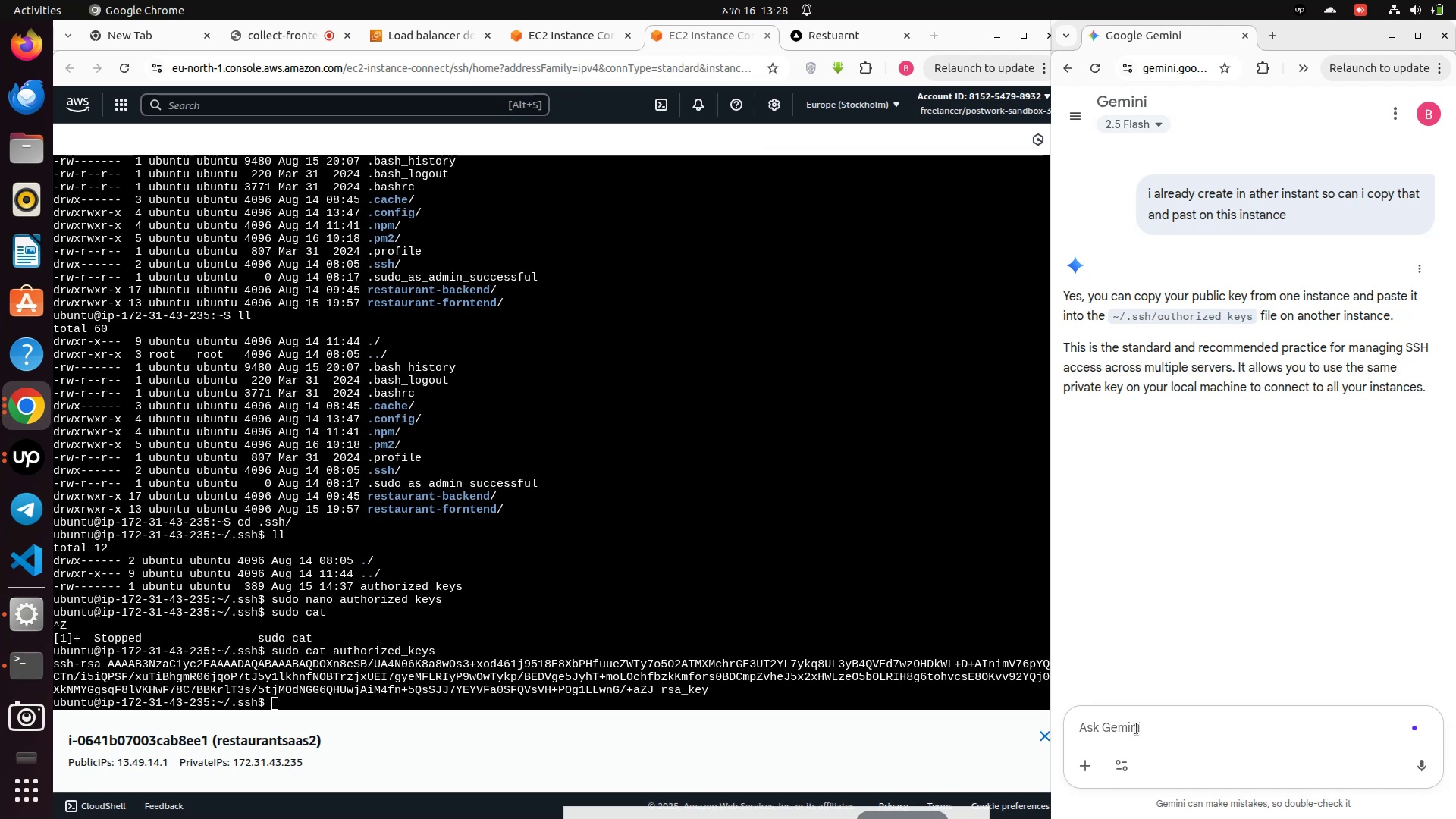 
left_click([674, 488])
 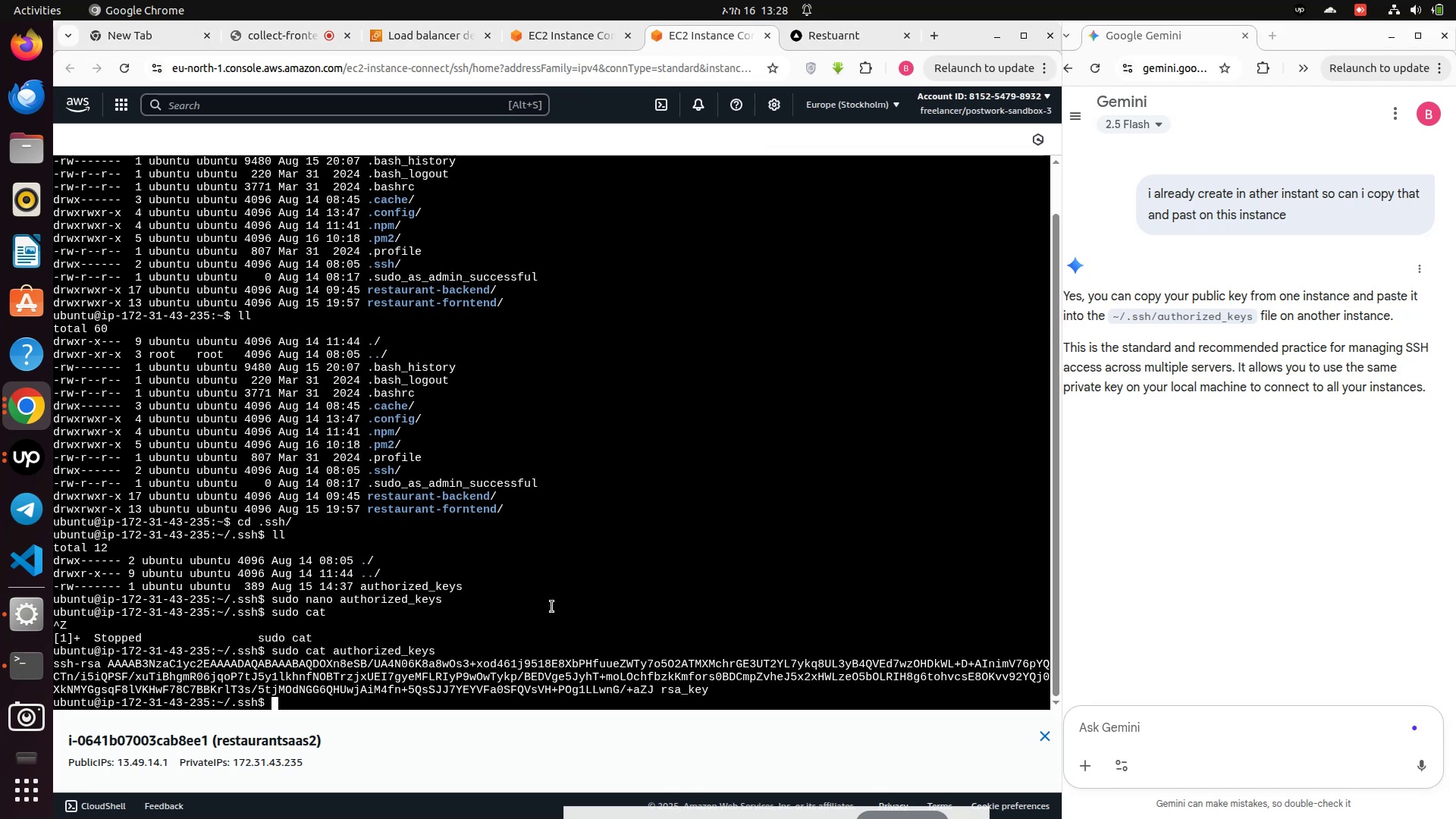 
type(clear)
 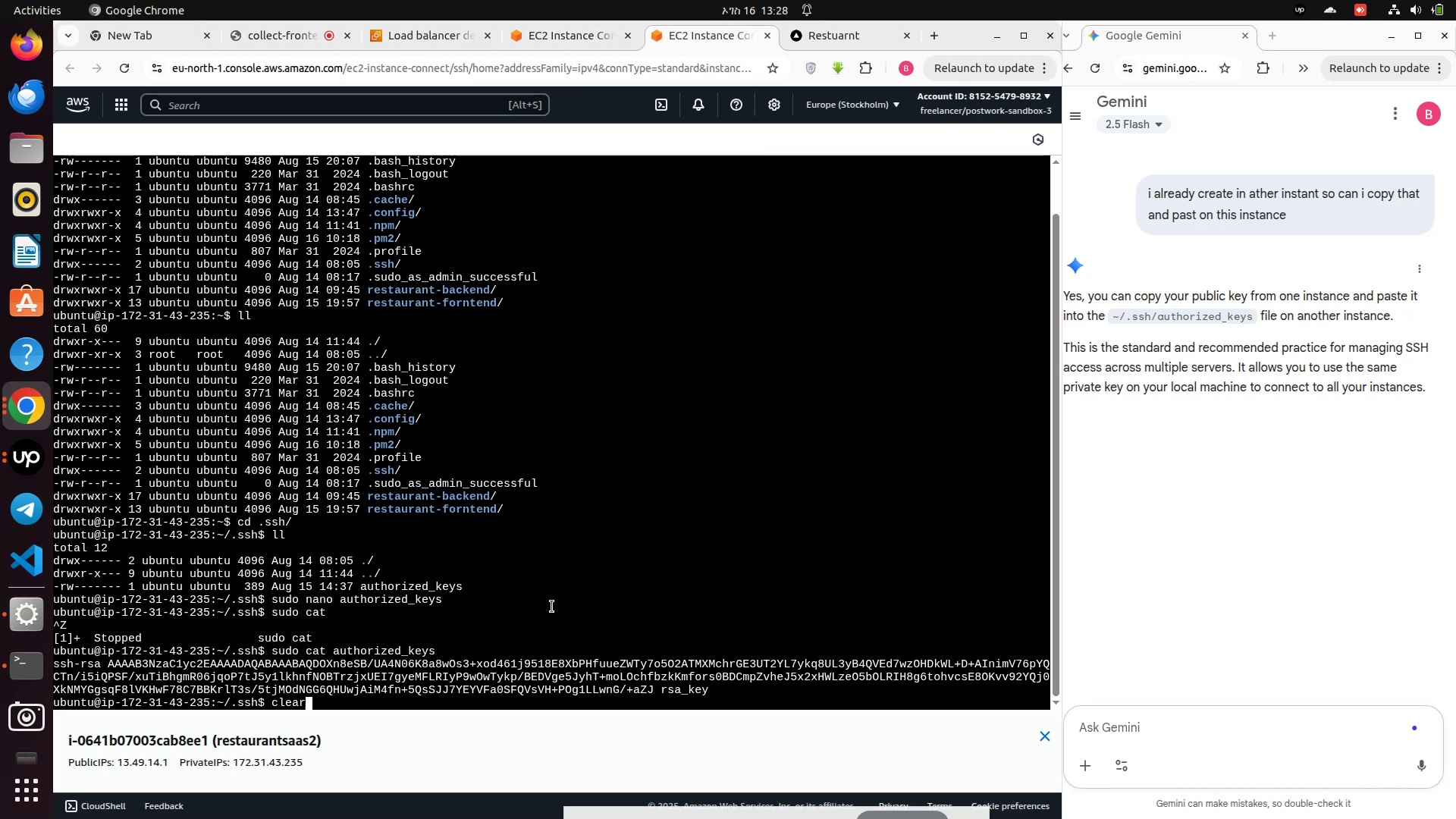 
key(Enter)
 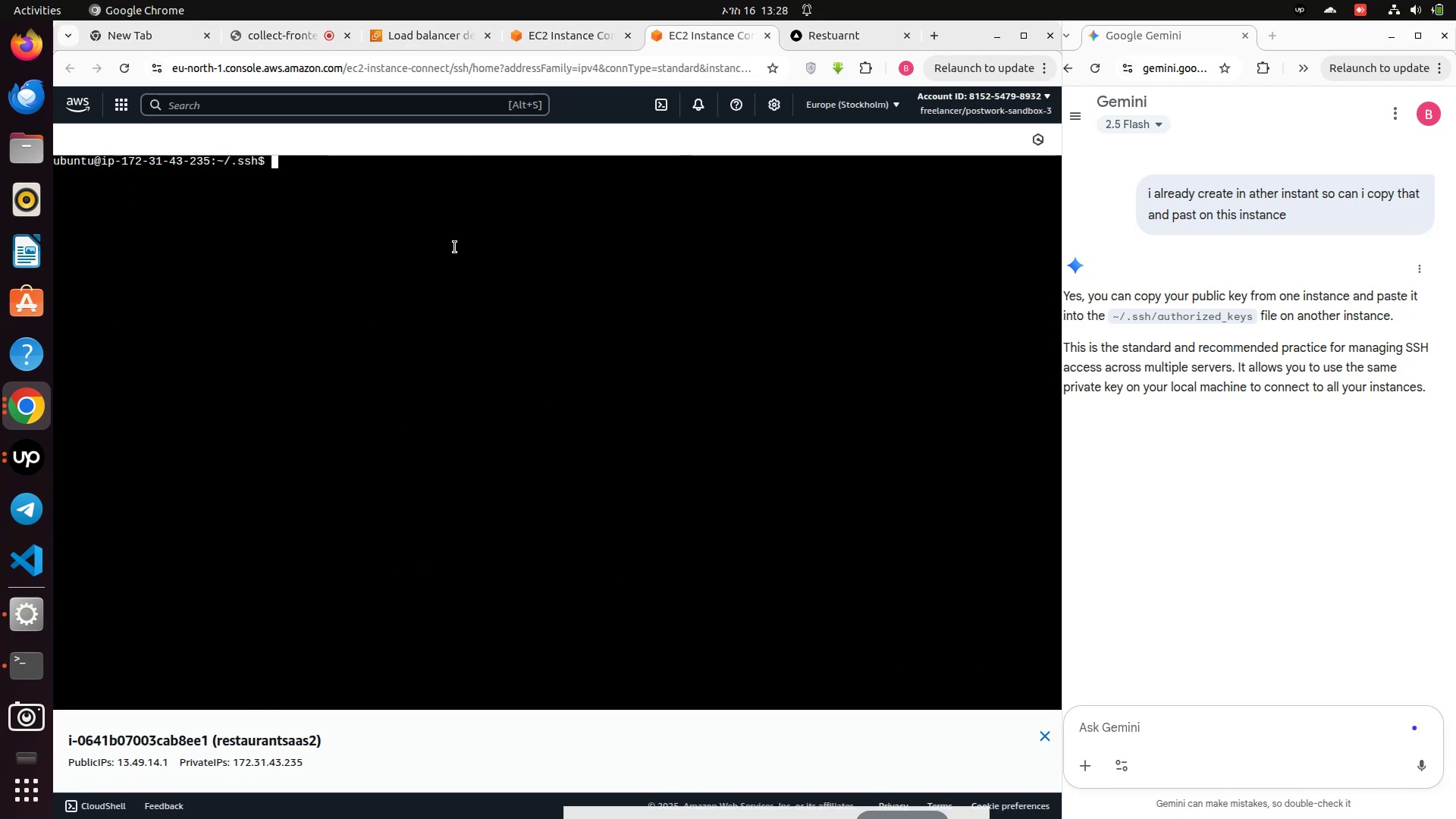 
left_click([538, 40])
 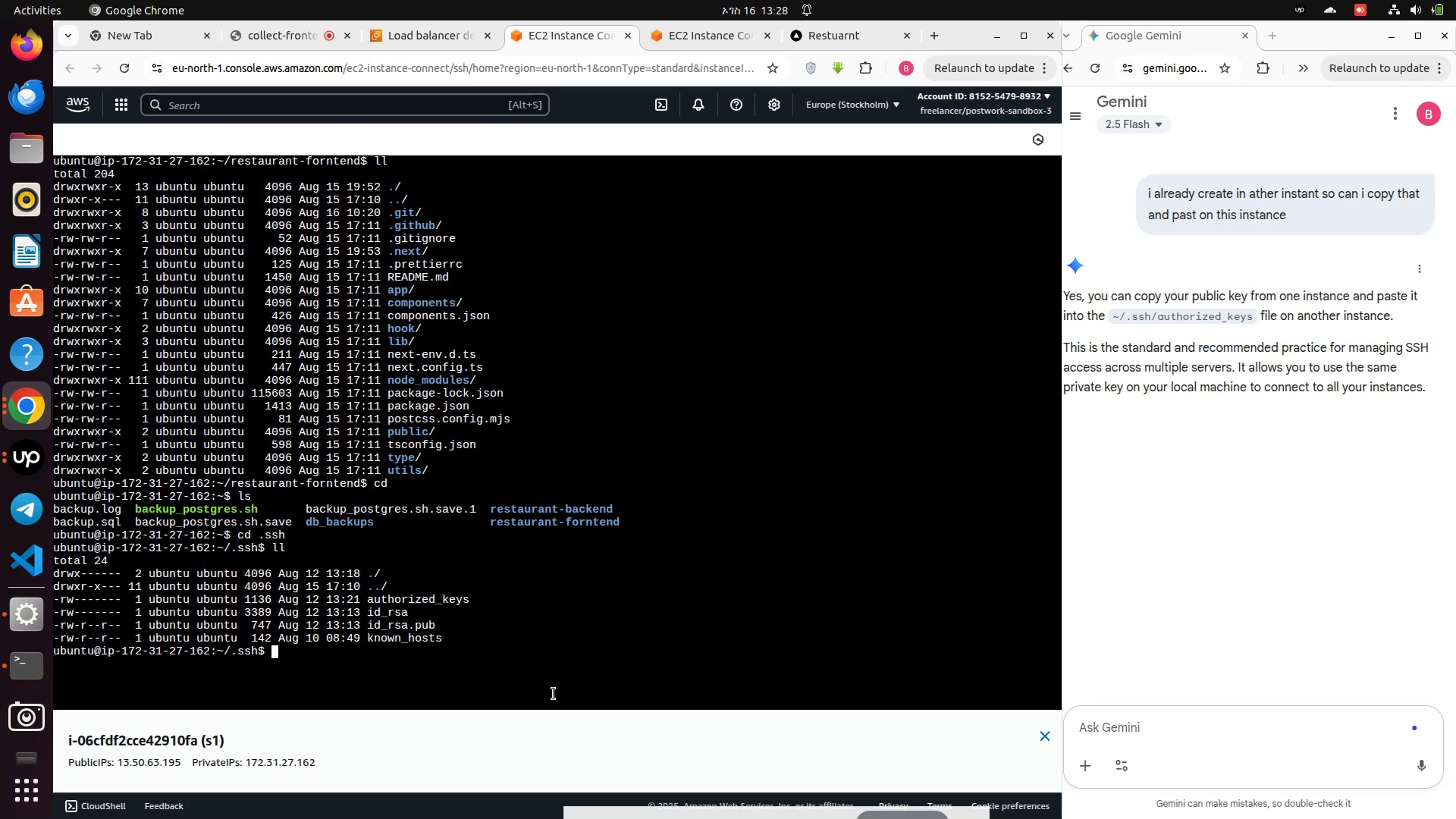 
type(s)
key(Backspace)
key(Backspace)
type(cat ko)
key(Tab)
key(Backspace)
type(no)
key(Tab)
 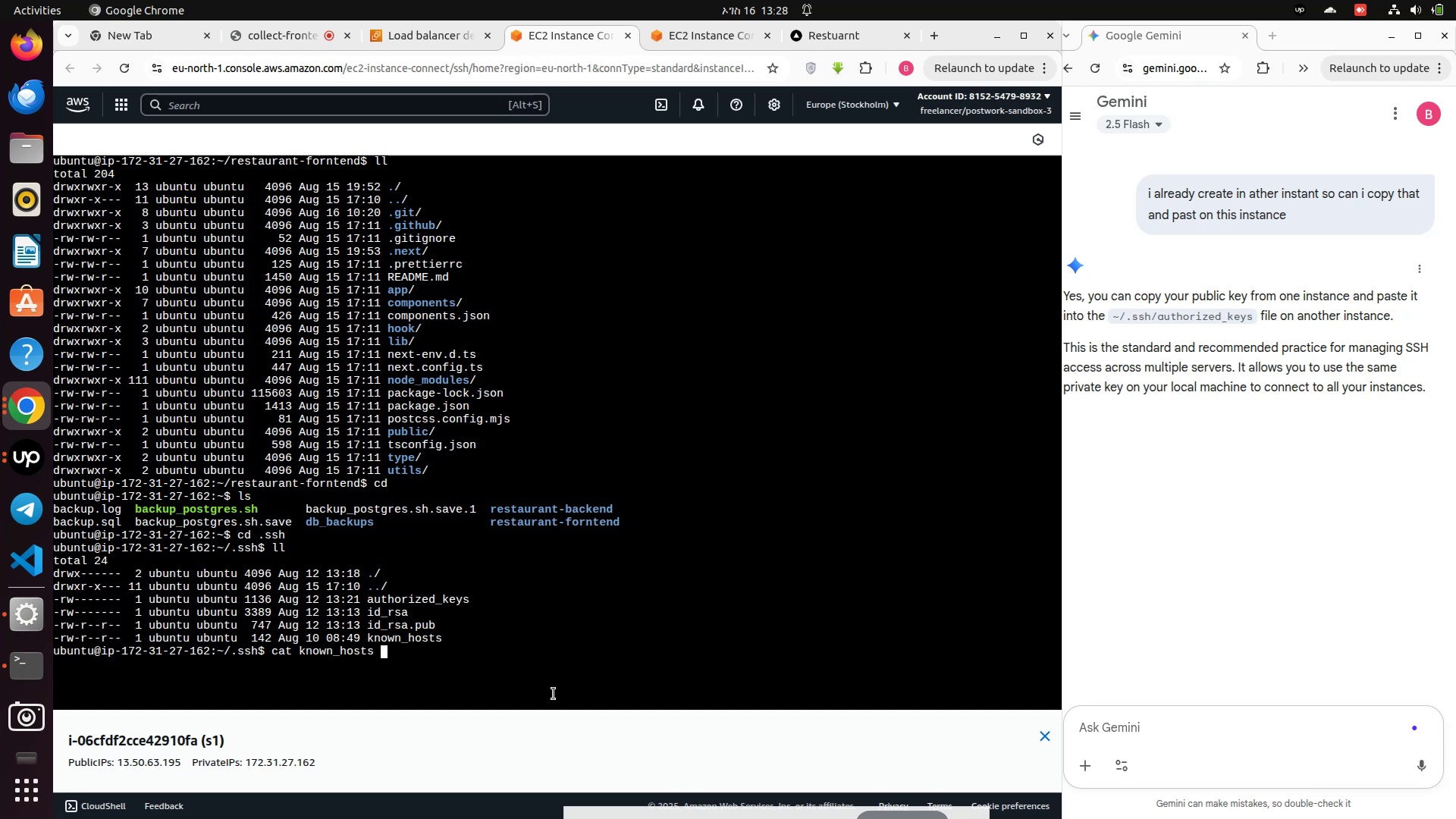 
key(Enter)
 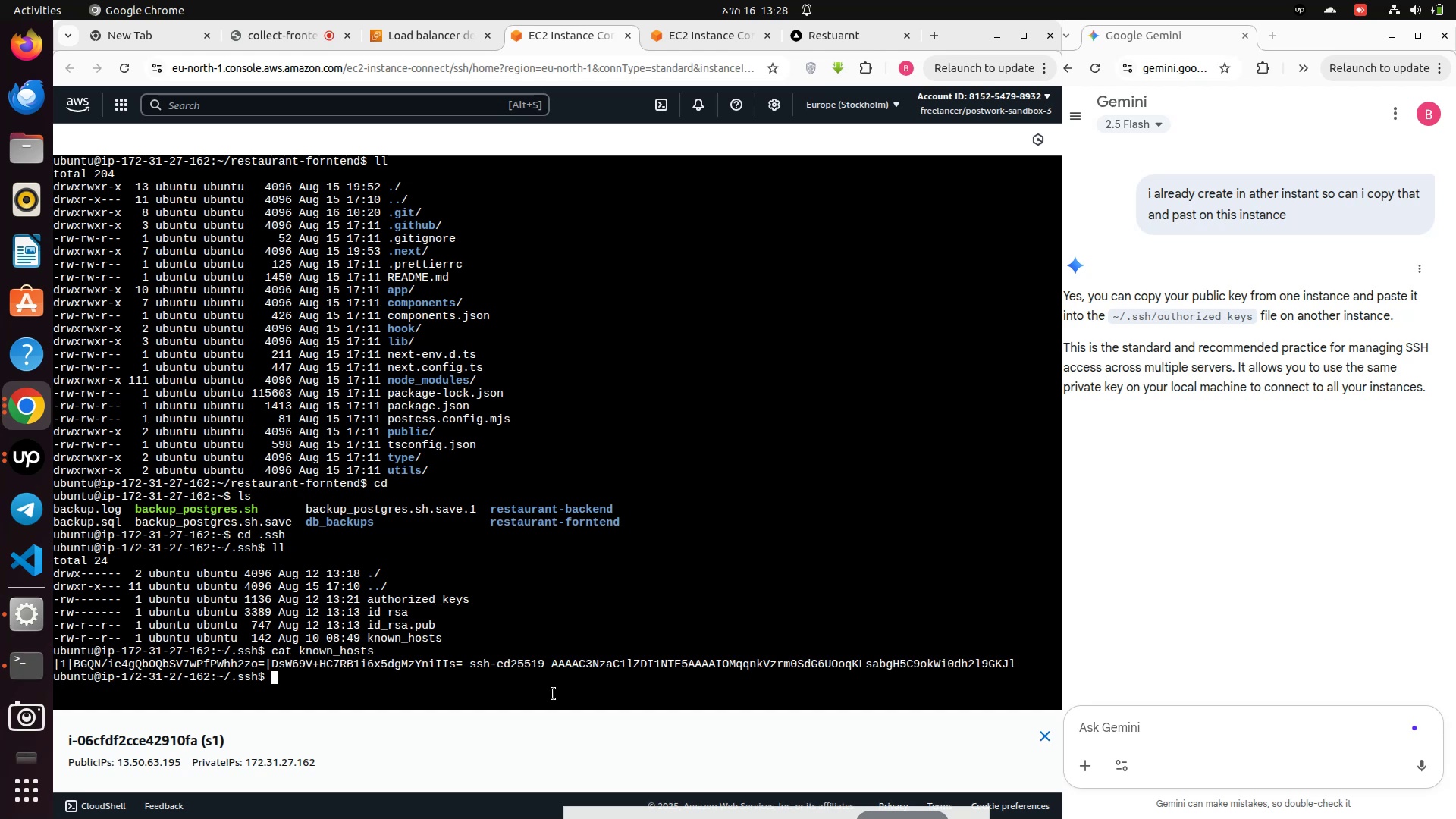 
wait(8.39)
 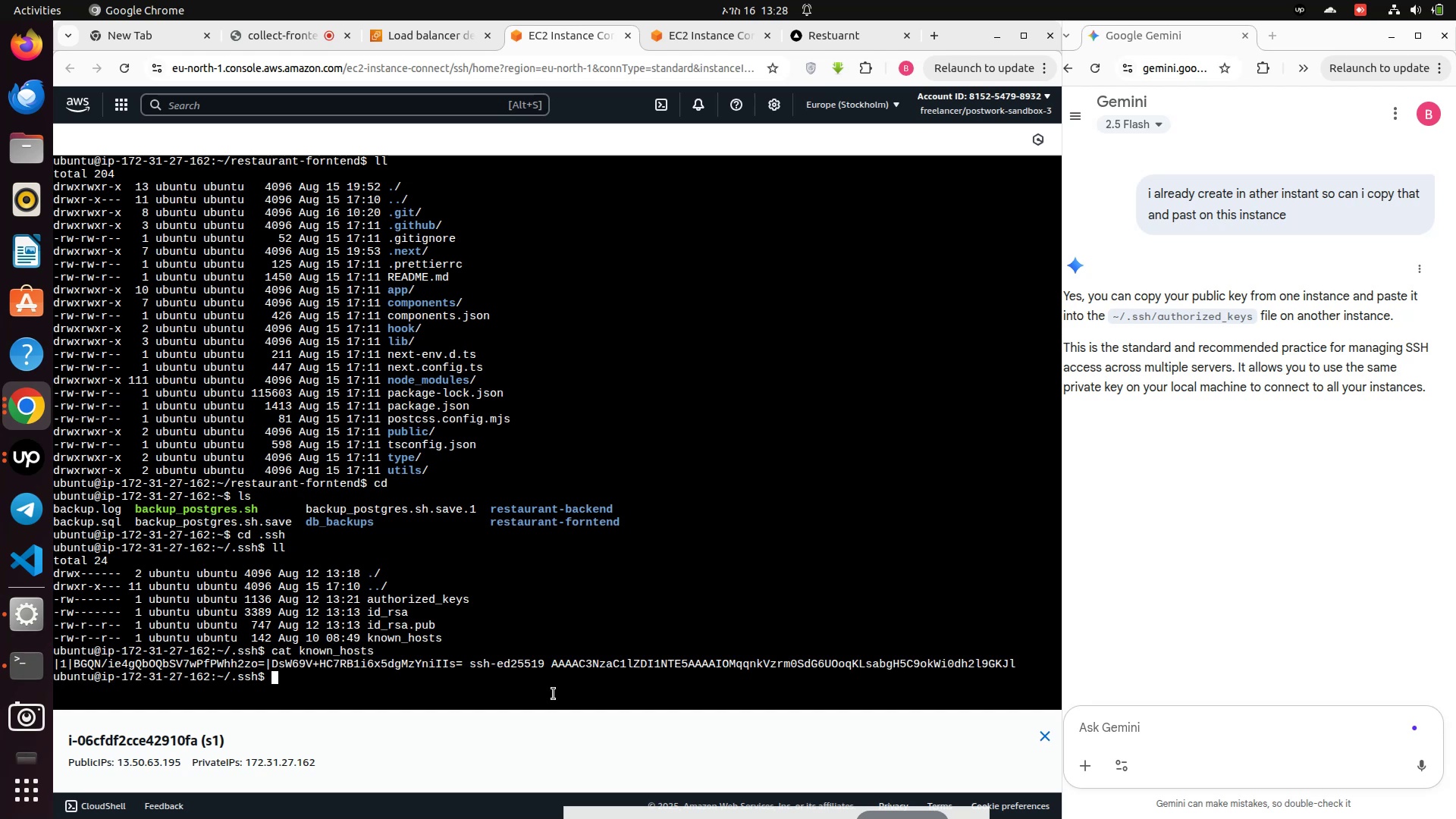 
type(sudo nano)
key(Tab)
type(ko)
key(Tab)
key(Backspace)
type(no)
key(Tab)
 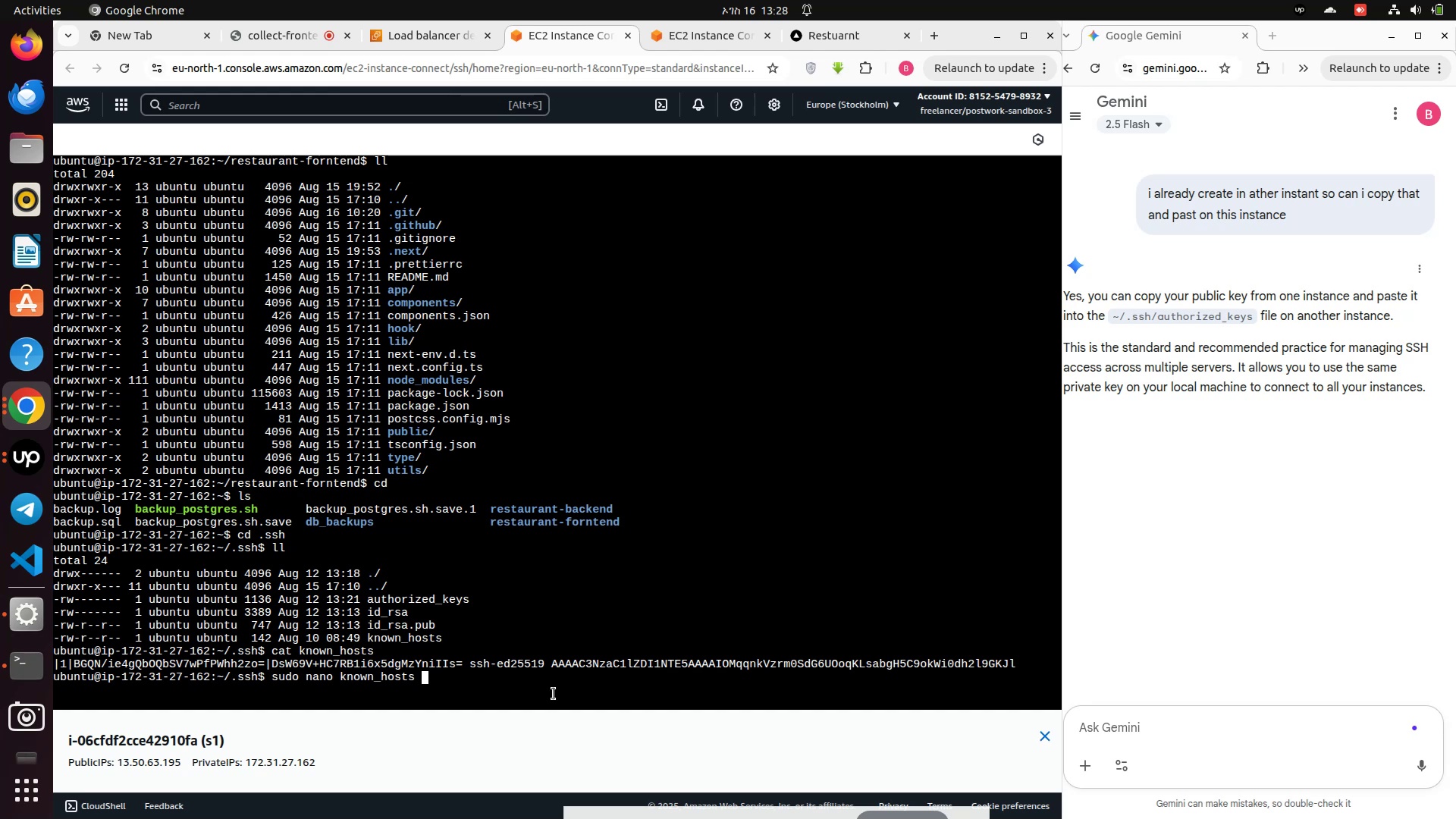 
key(Enter)
 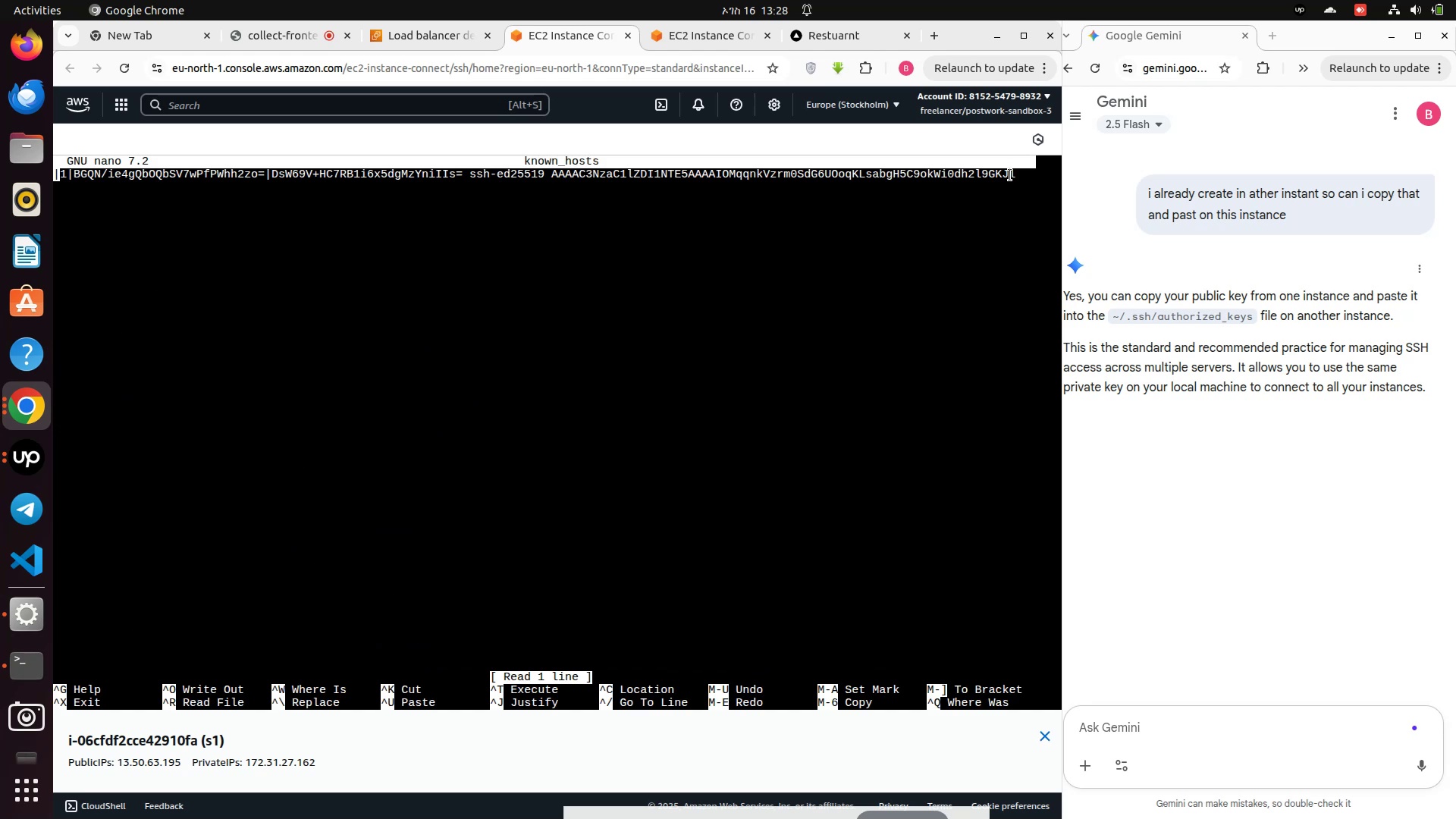 
left_click_drag(start_coordinate=[1022, 174], to_coordinate=[52, 177])
 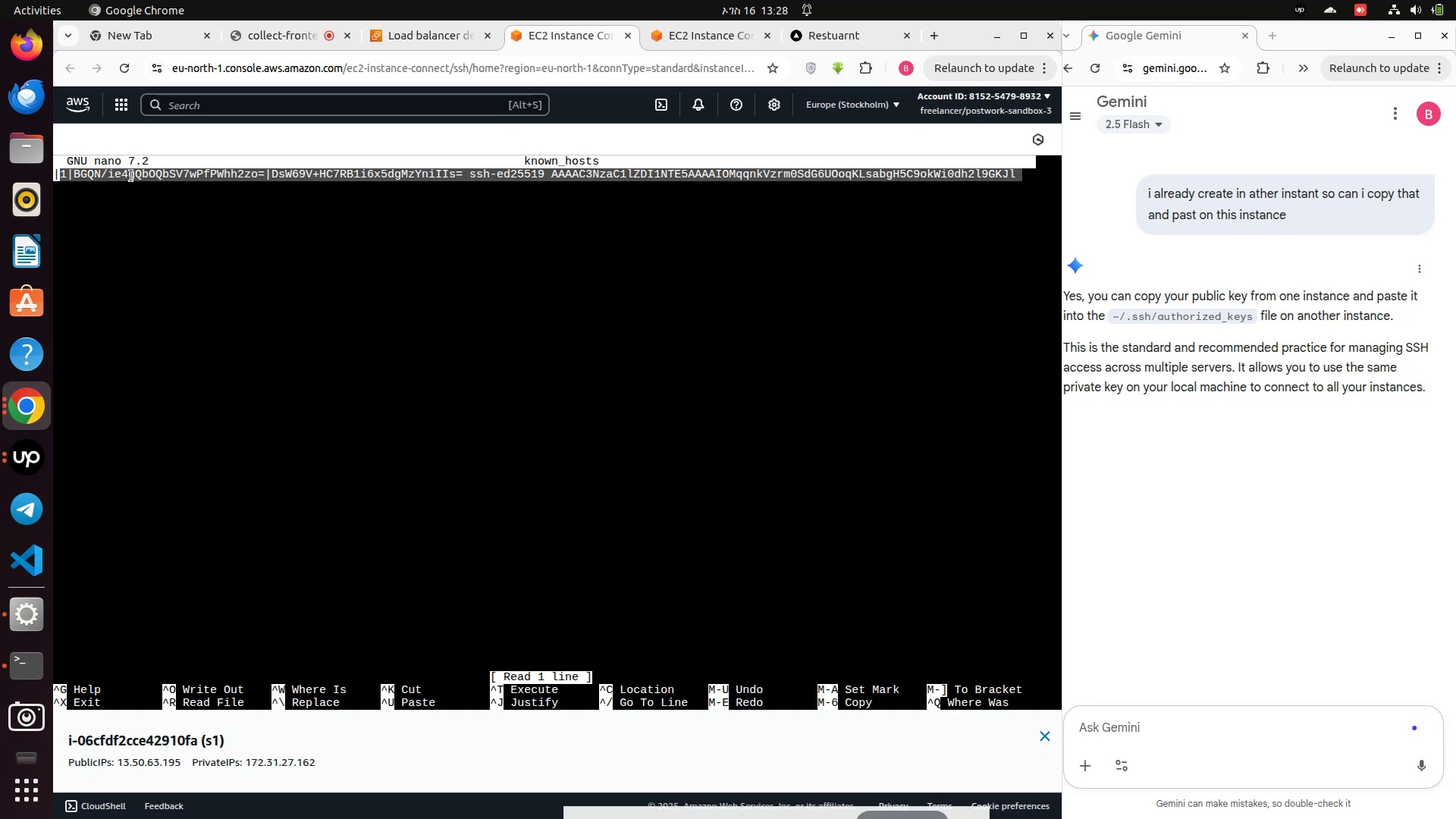 
right_click([131, 176])
 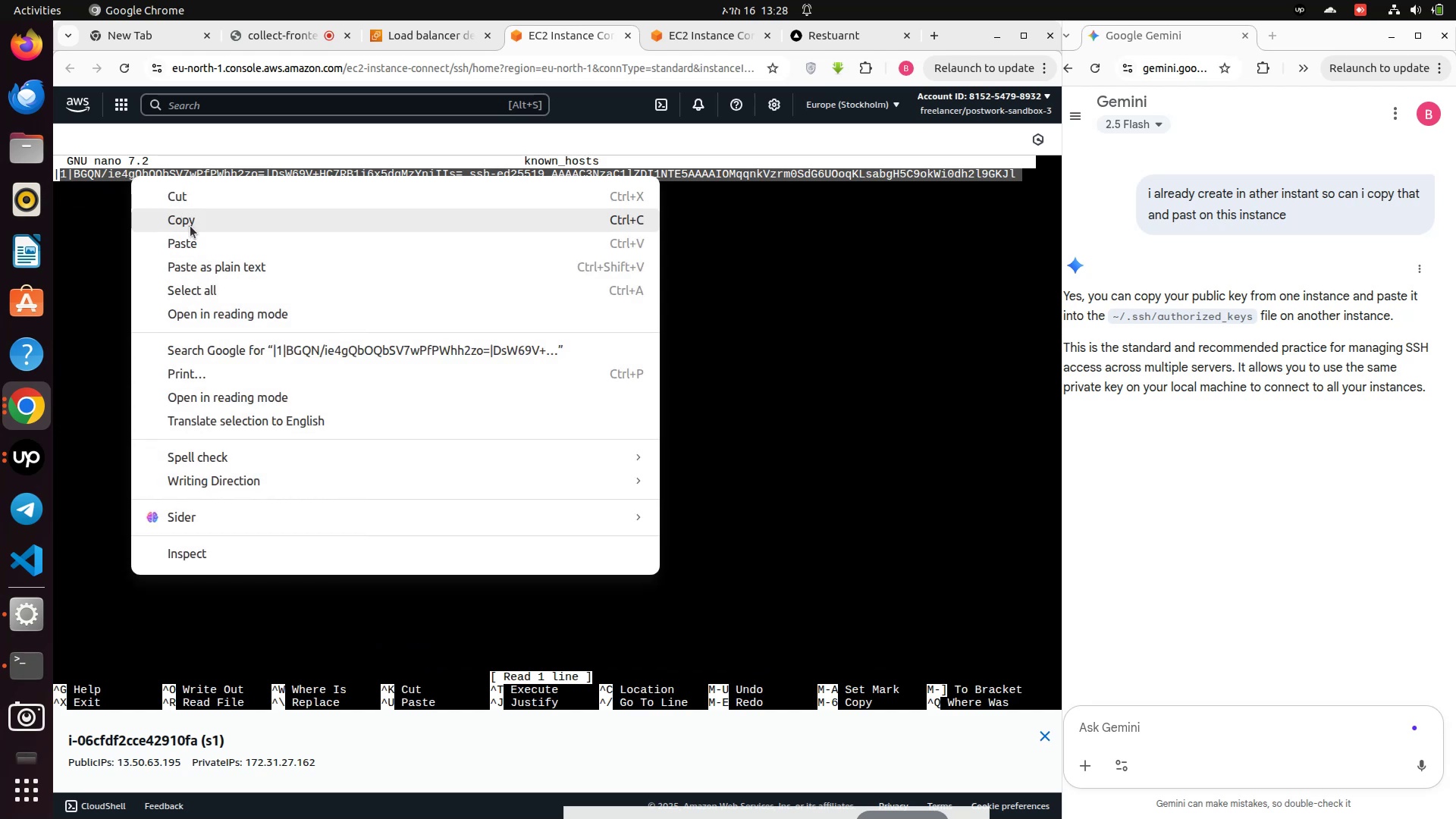 
left_click([809, 416])
 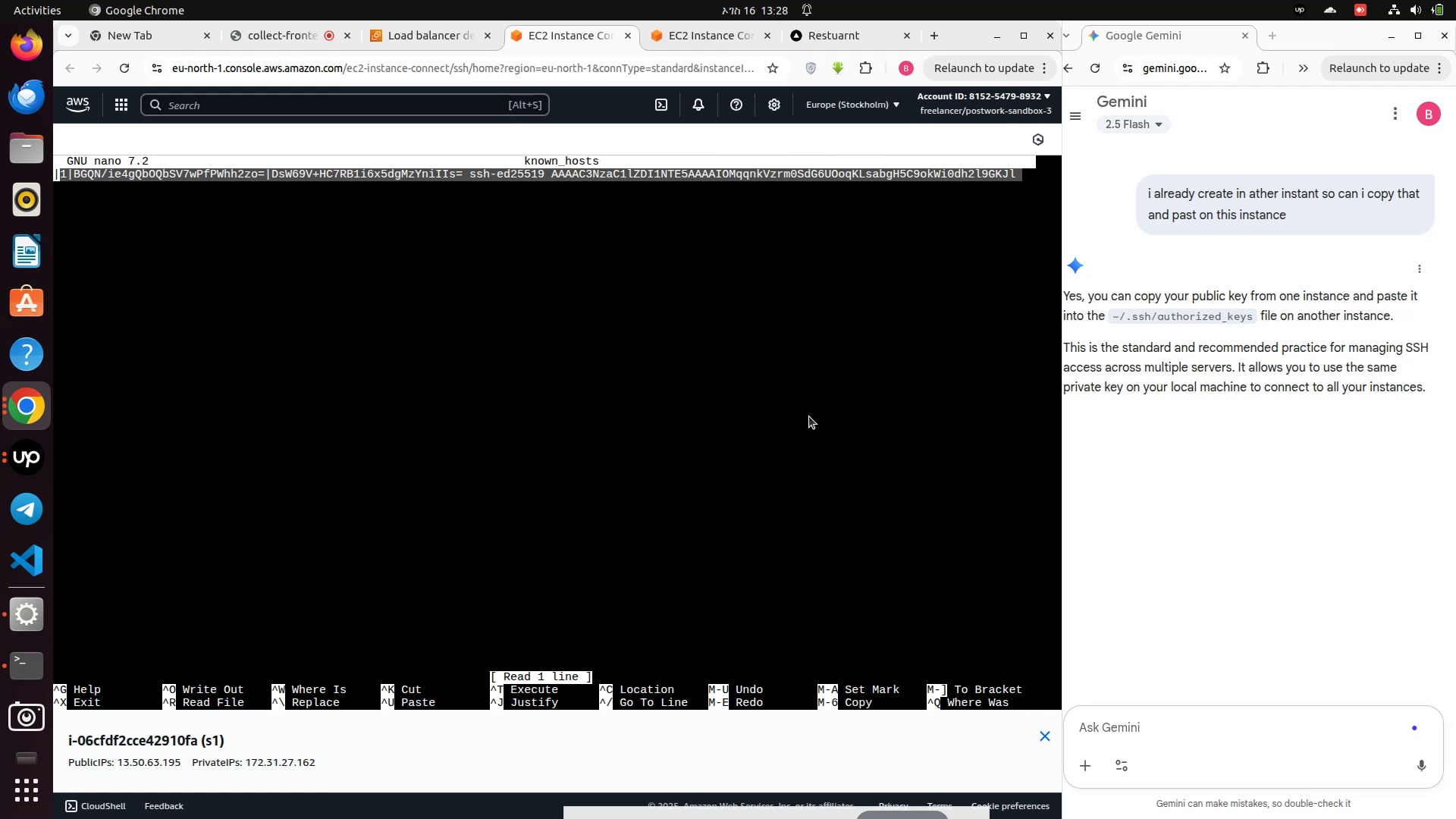 
key(Control+Z)
 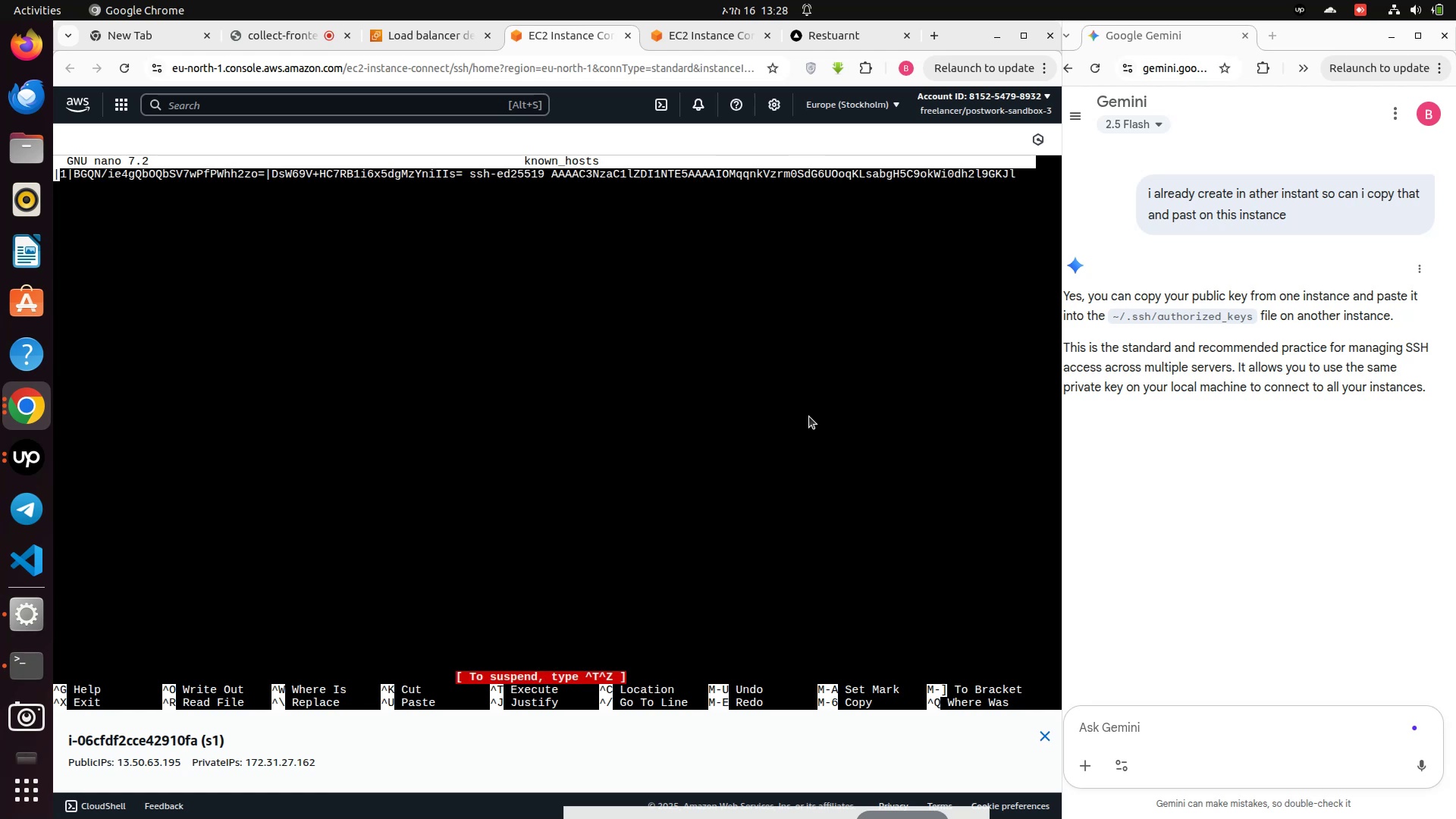 
key(Control+X)
 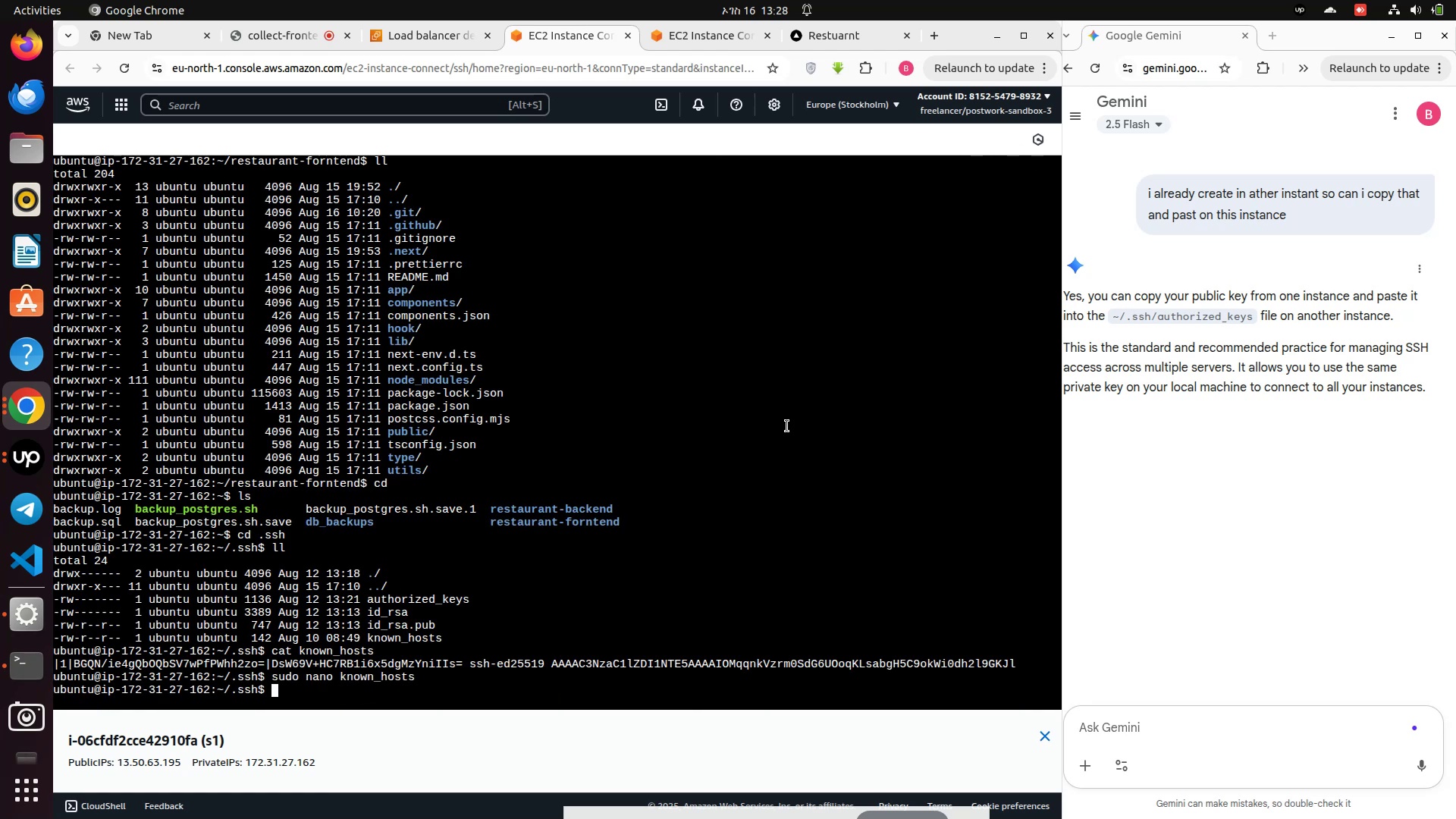 
key(ArrowUp)
 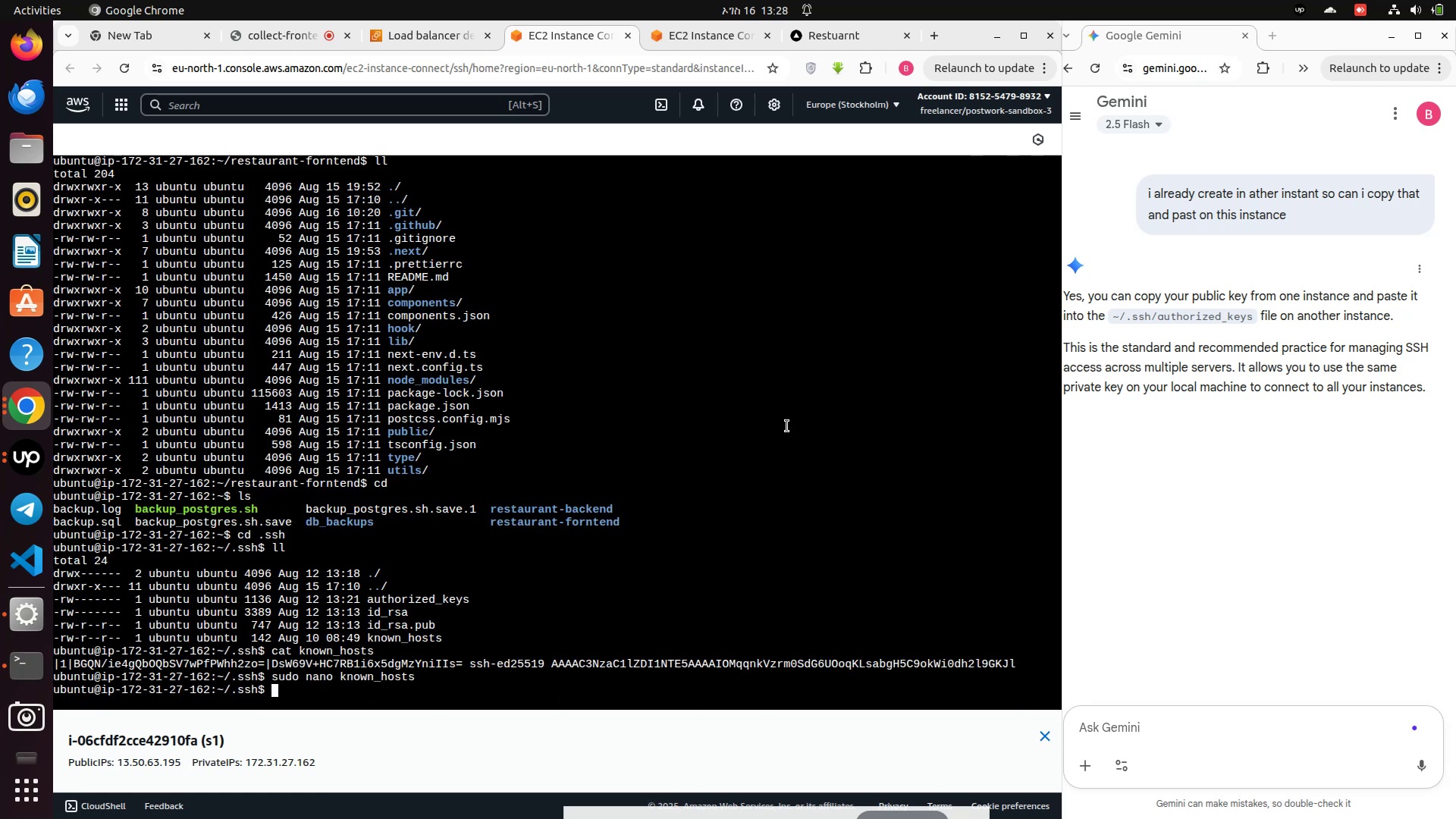 
key(ArrowUp)
 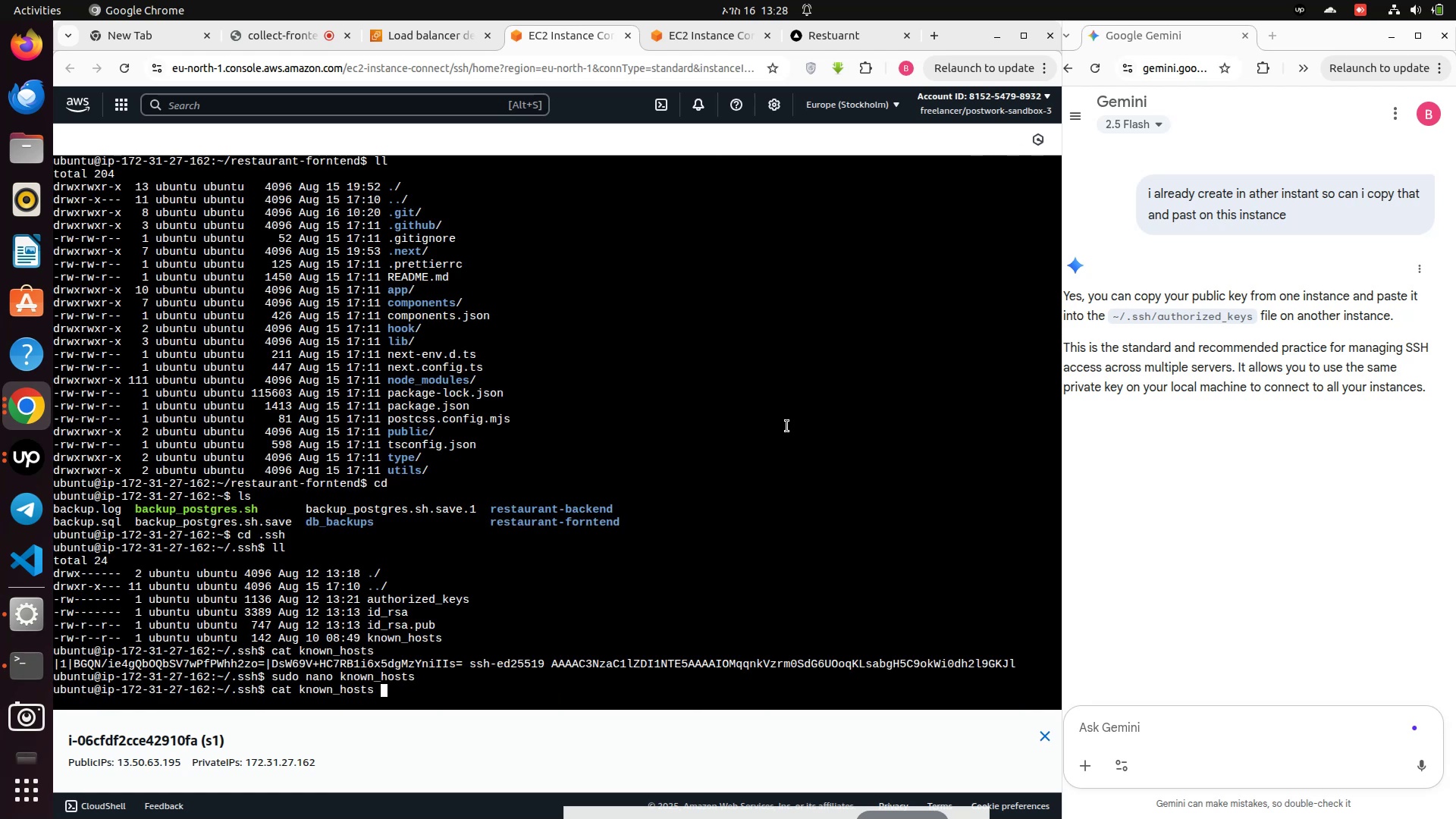 
key(Enter)
 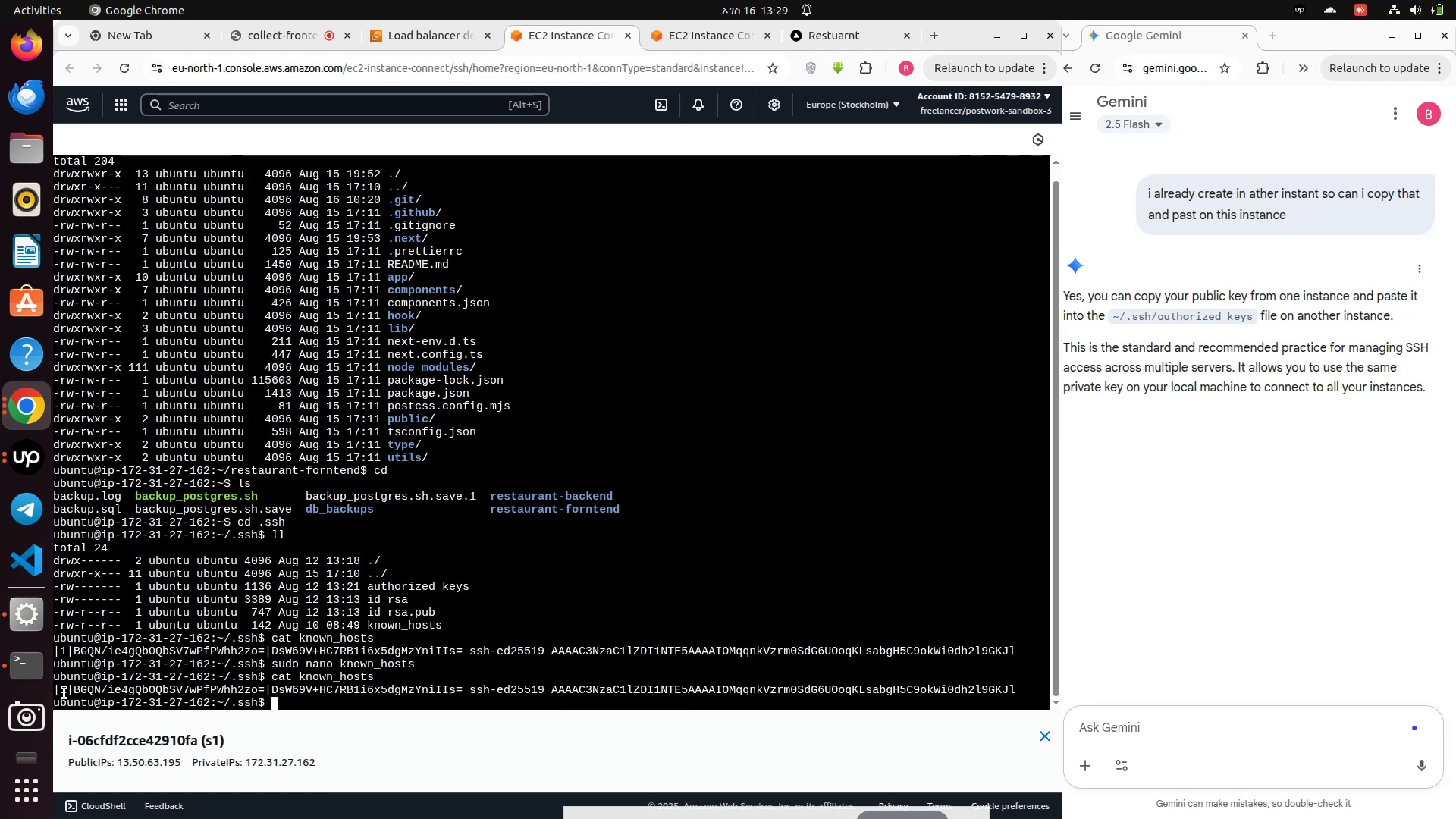 
left_click_drag(start_coordinate=[55, 689], to_coordinate=[1016, 692])
 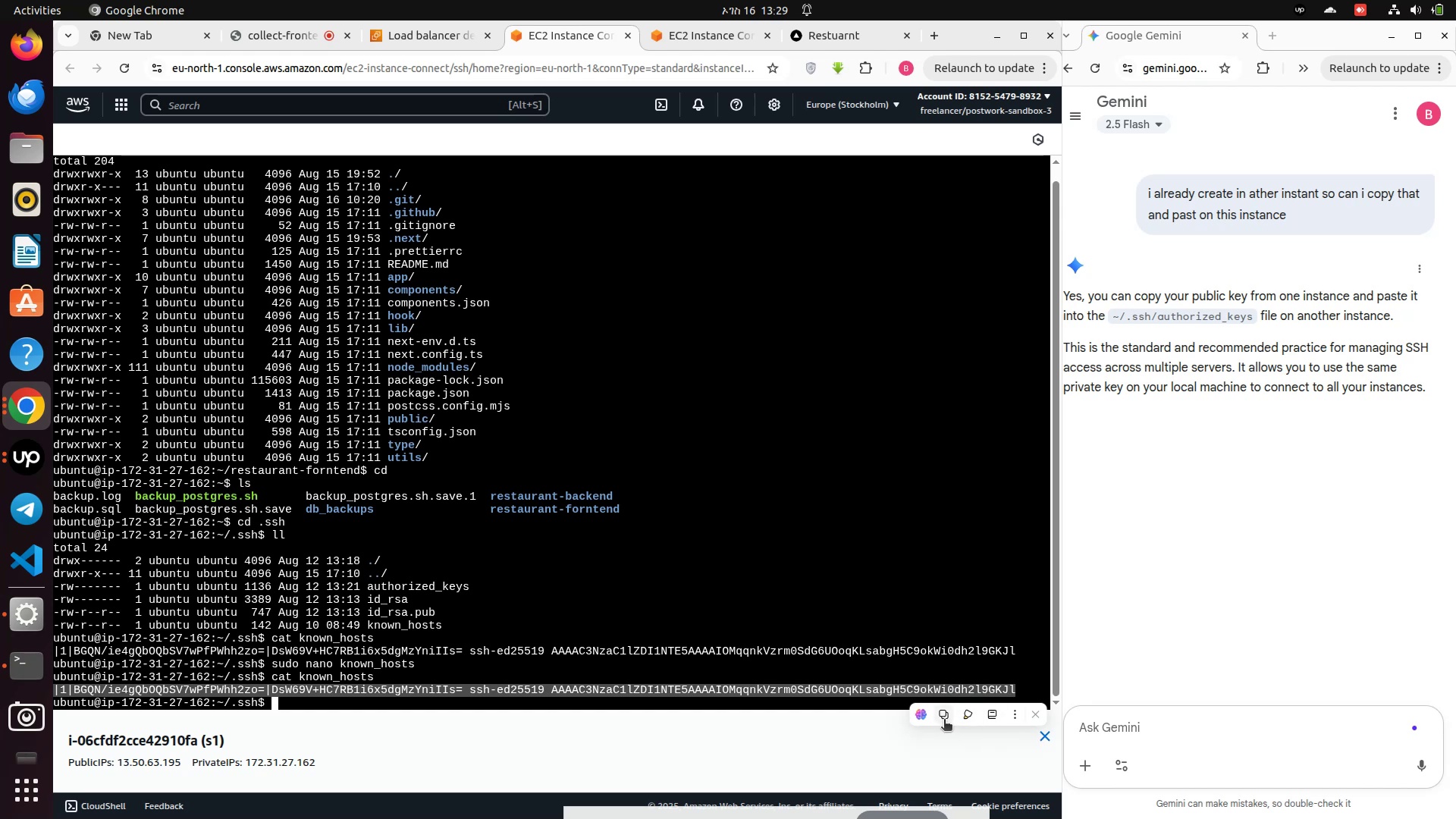 
left_click([943, 718])
 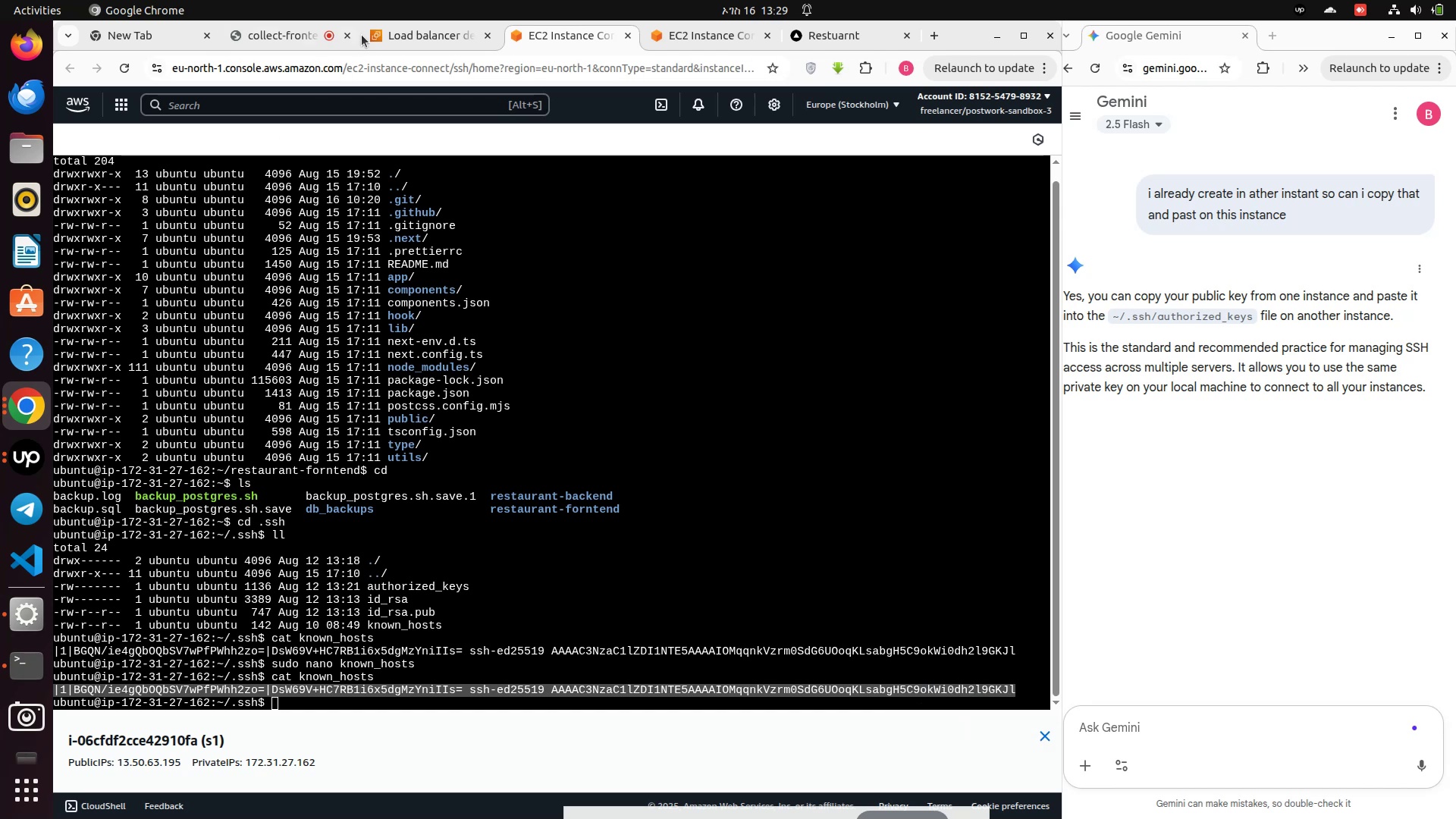 
left_click([408, 35])
 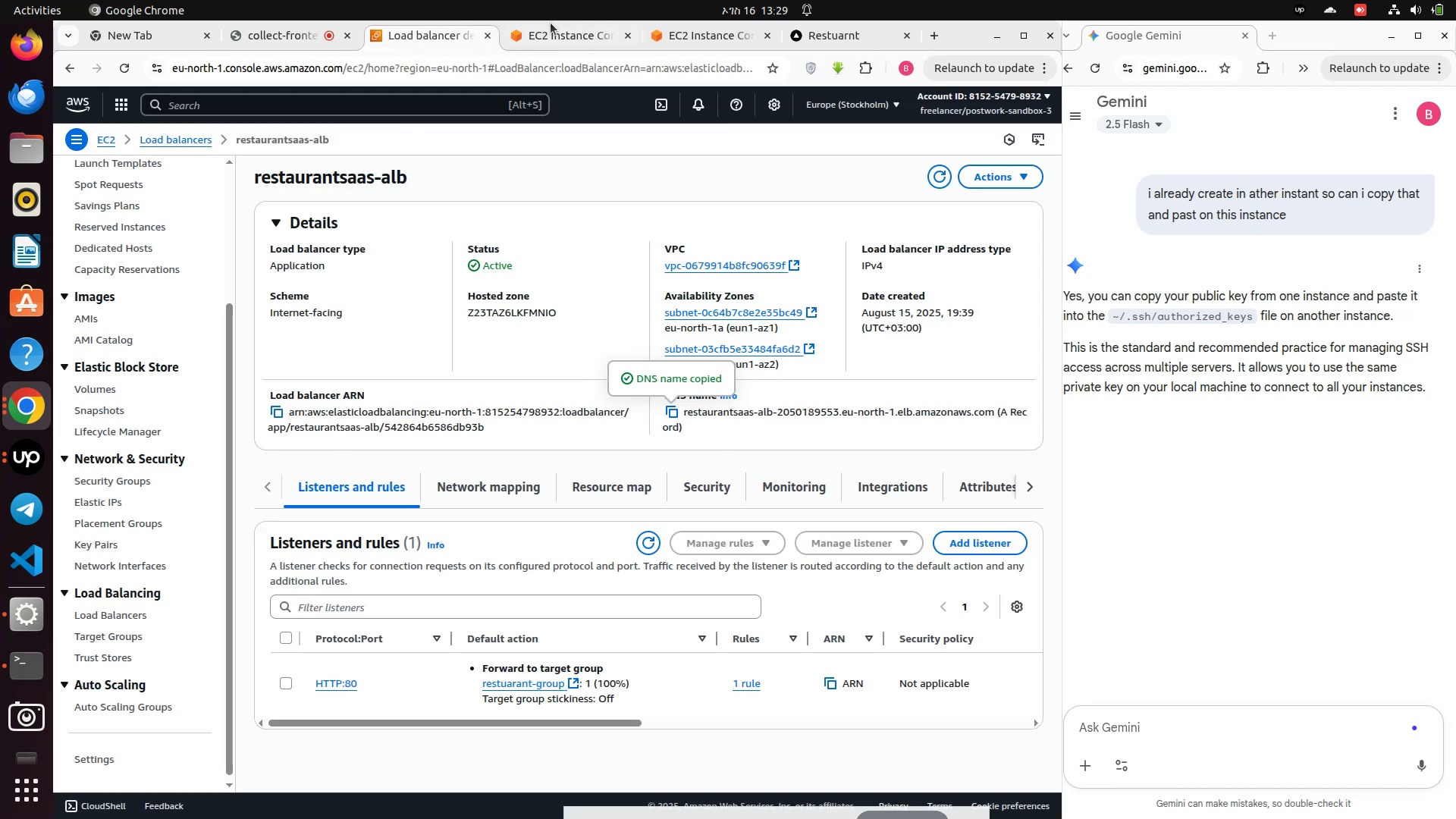 
left_click([548, 33])
 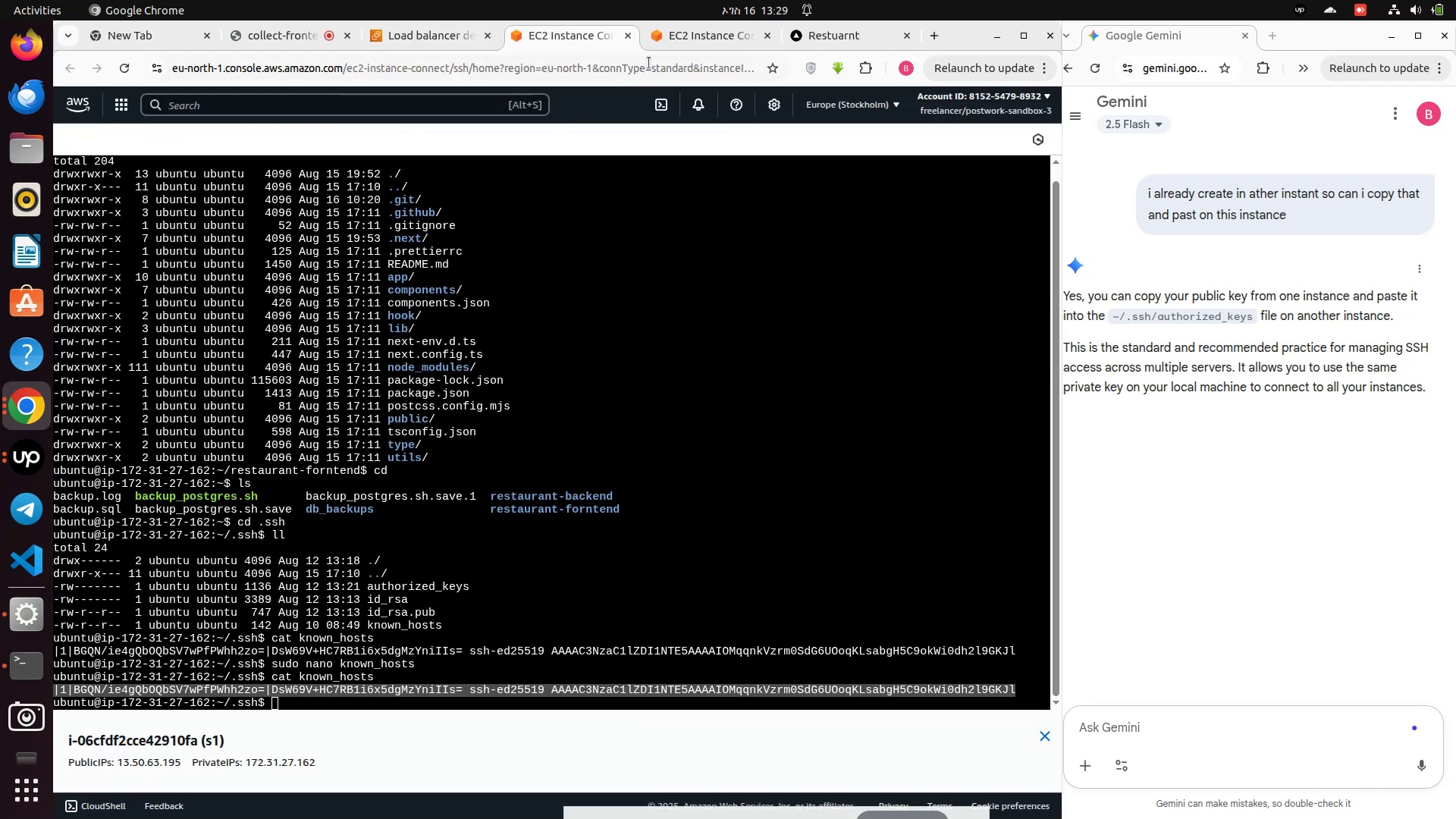 
left_click([682, 37])
 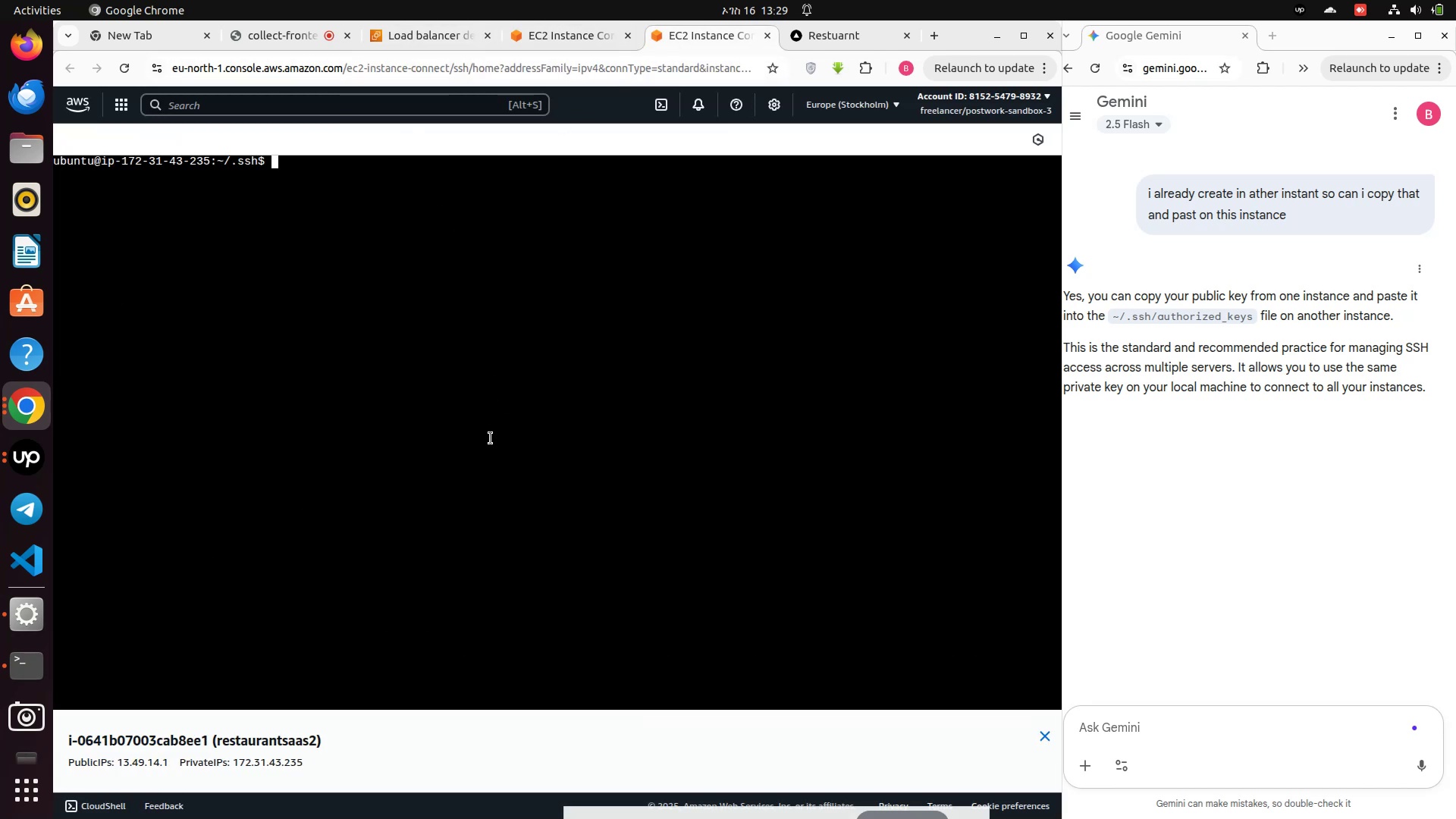 
left_click([491, 438])
 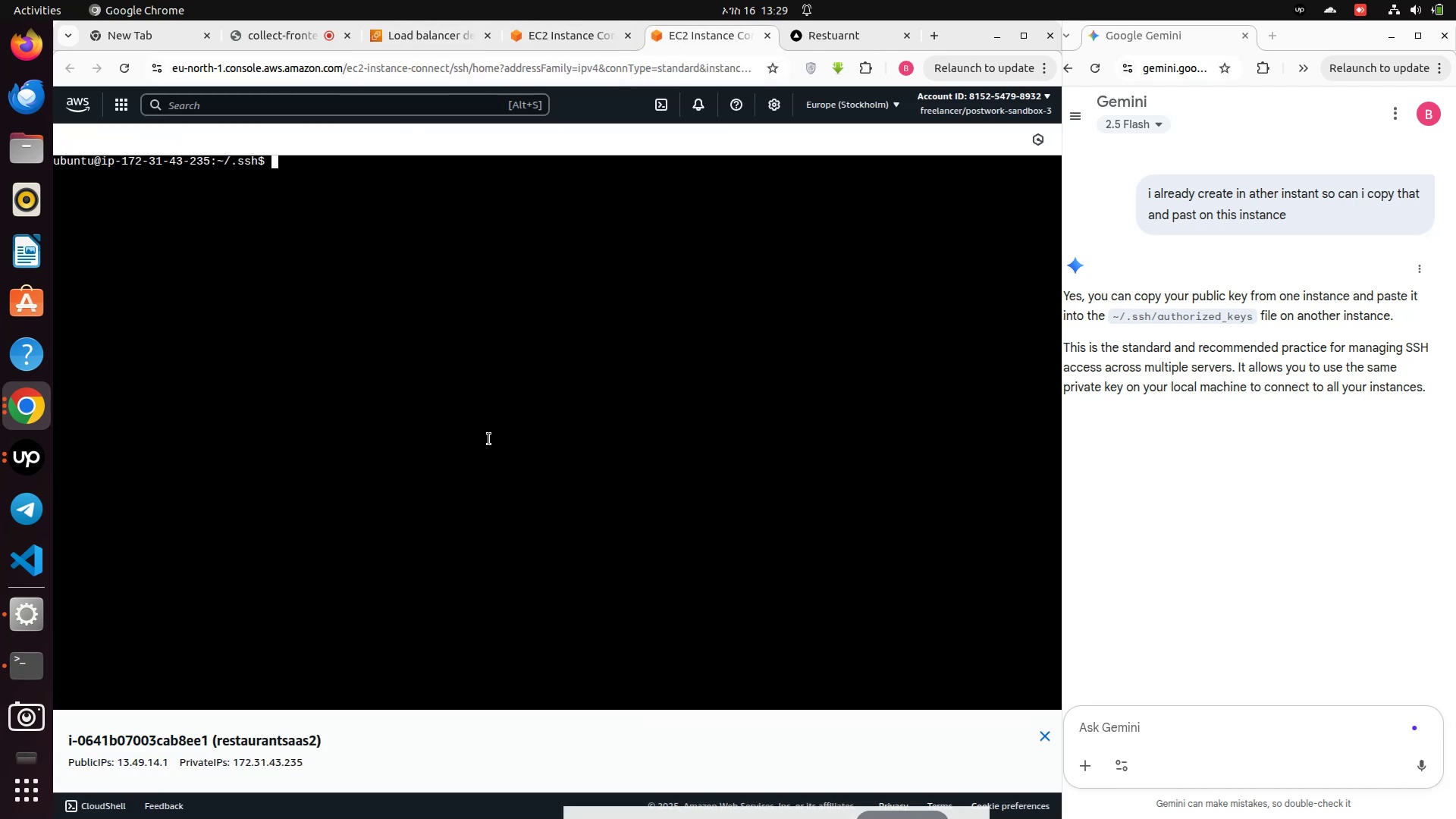 
type(touchsudo touch kon)
key(Backspace)
key(Backspace)
type(nown_hosts)
 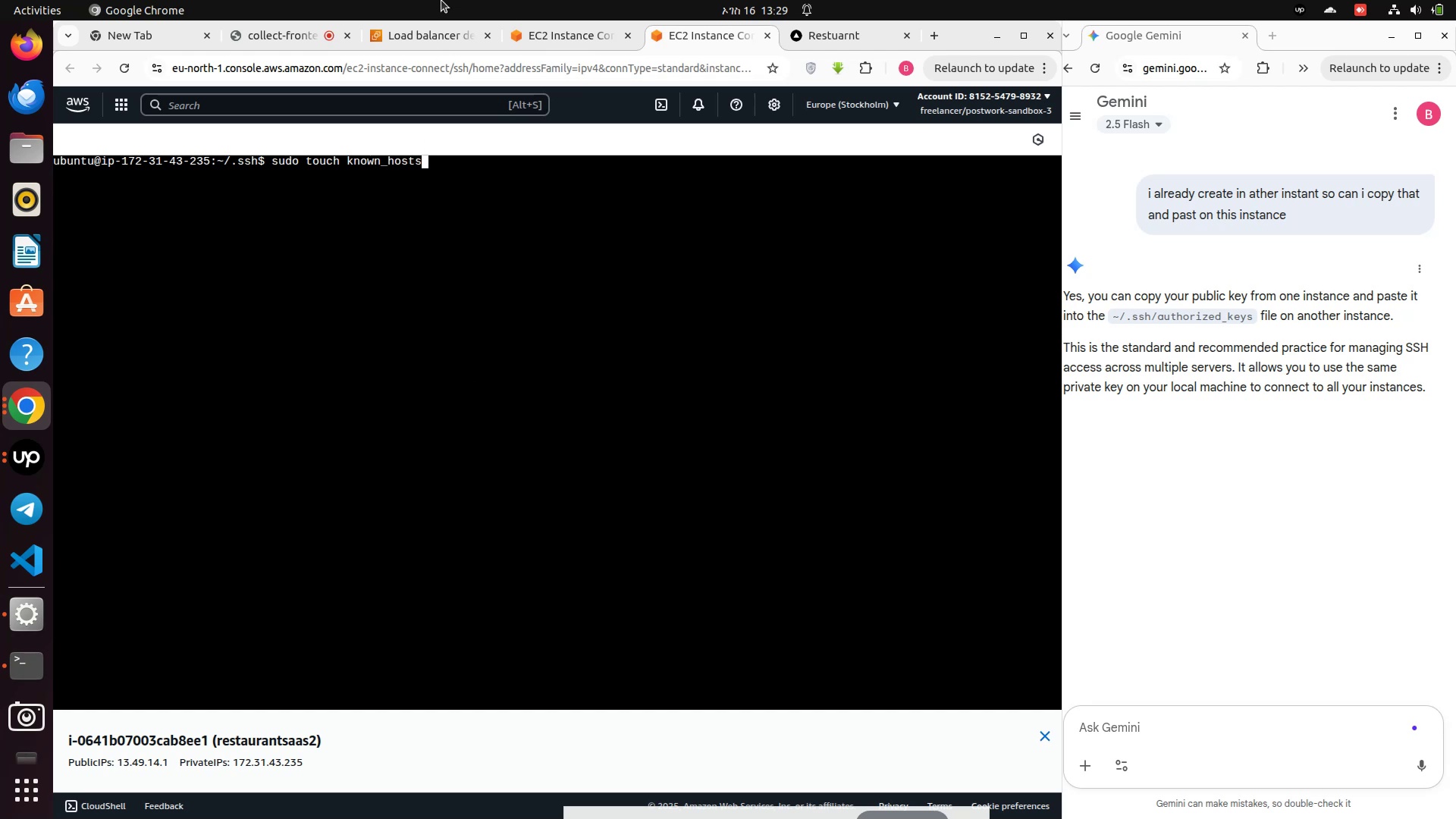 
left_click([543, 36])
 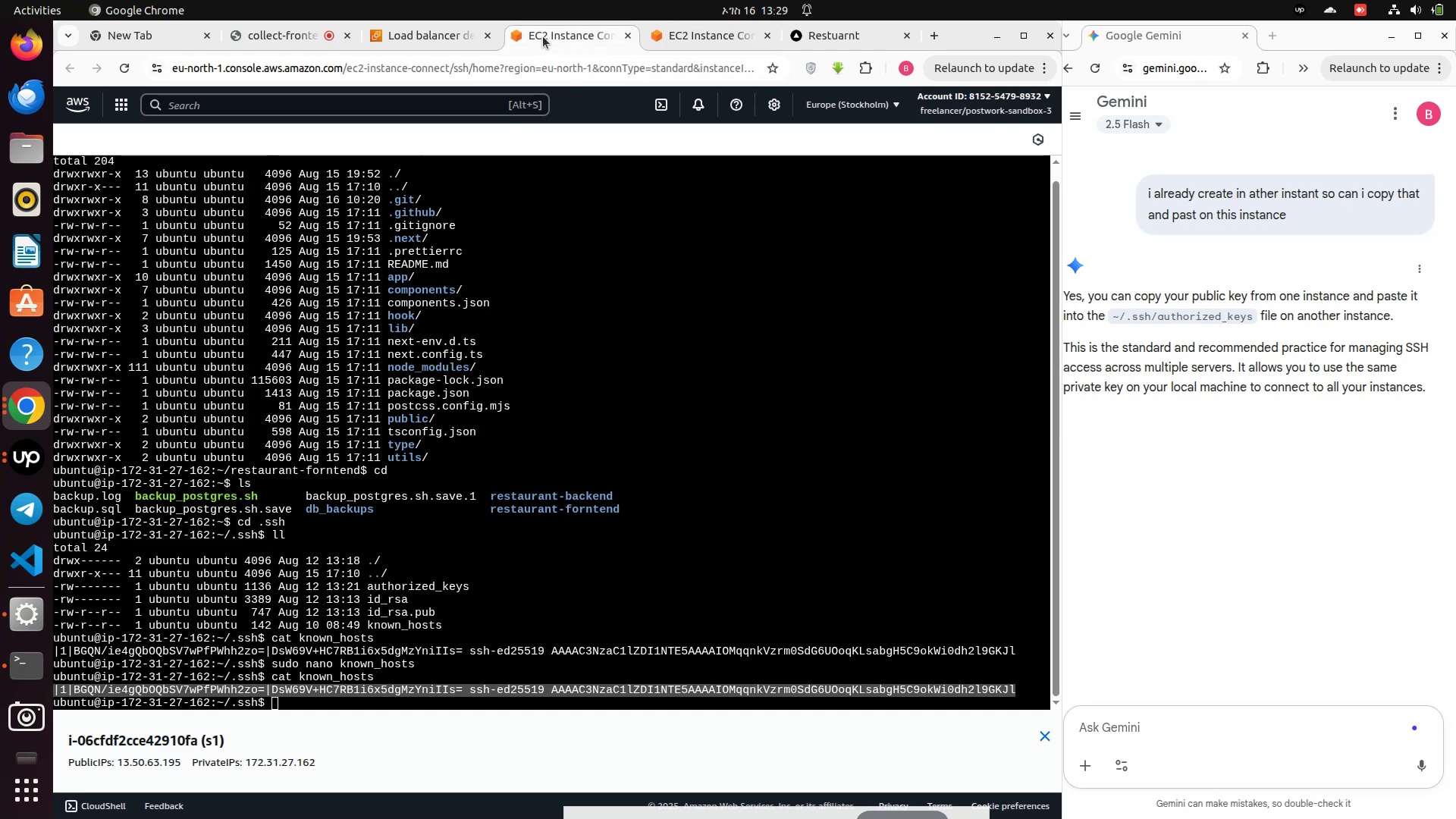 
left_click([679, 35])
 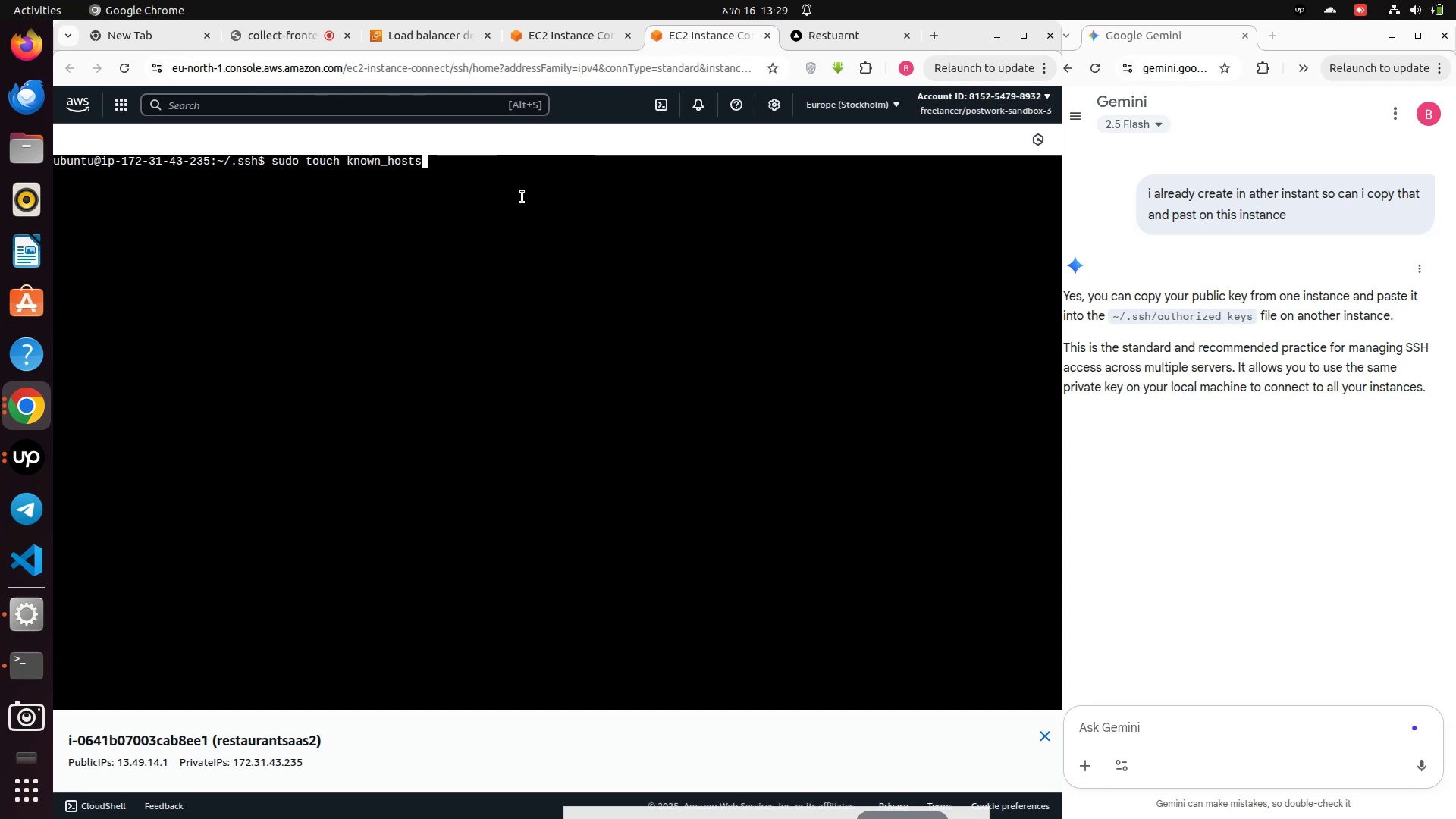 
key(Enter)
 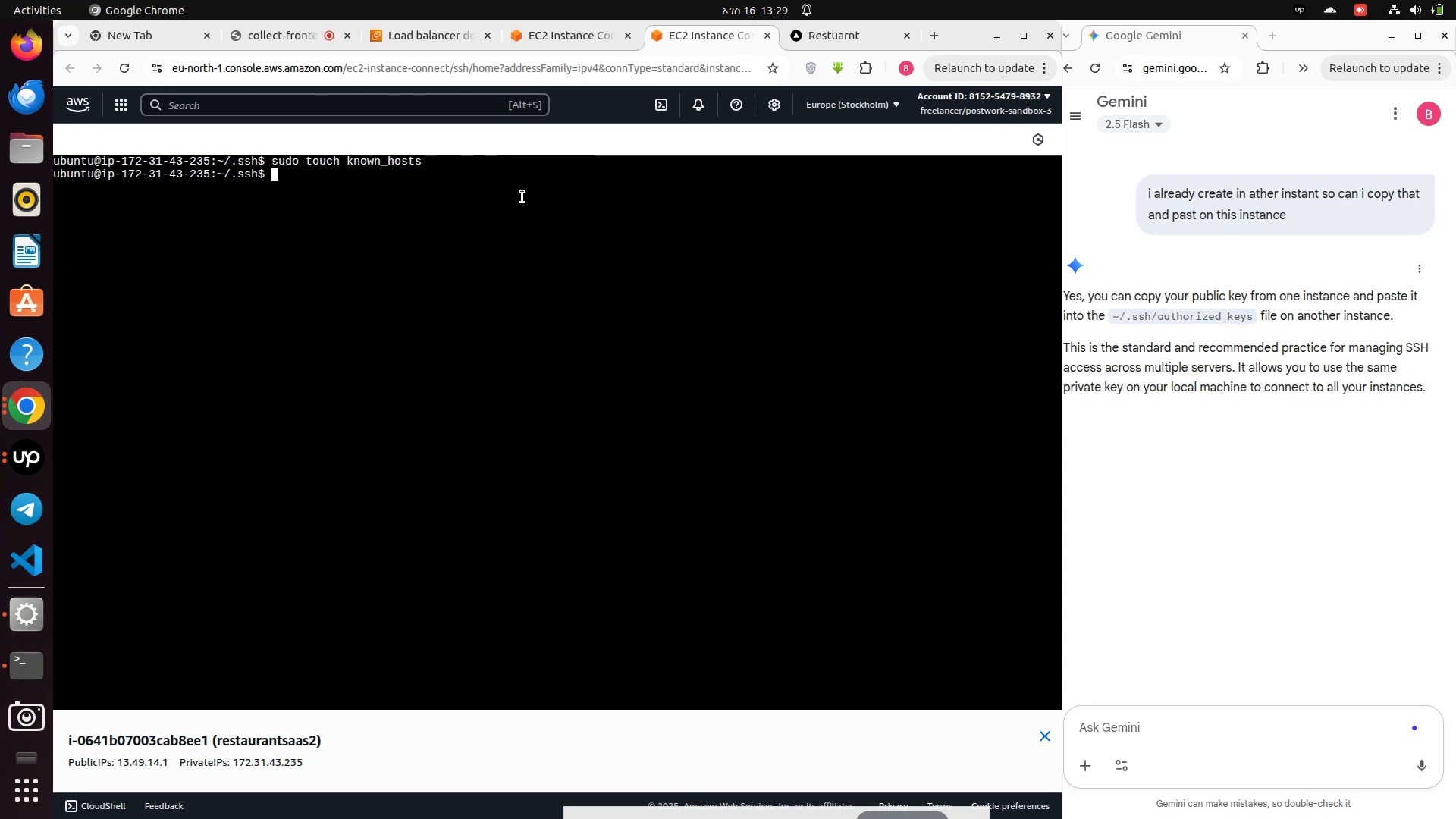 
type(ll)
 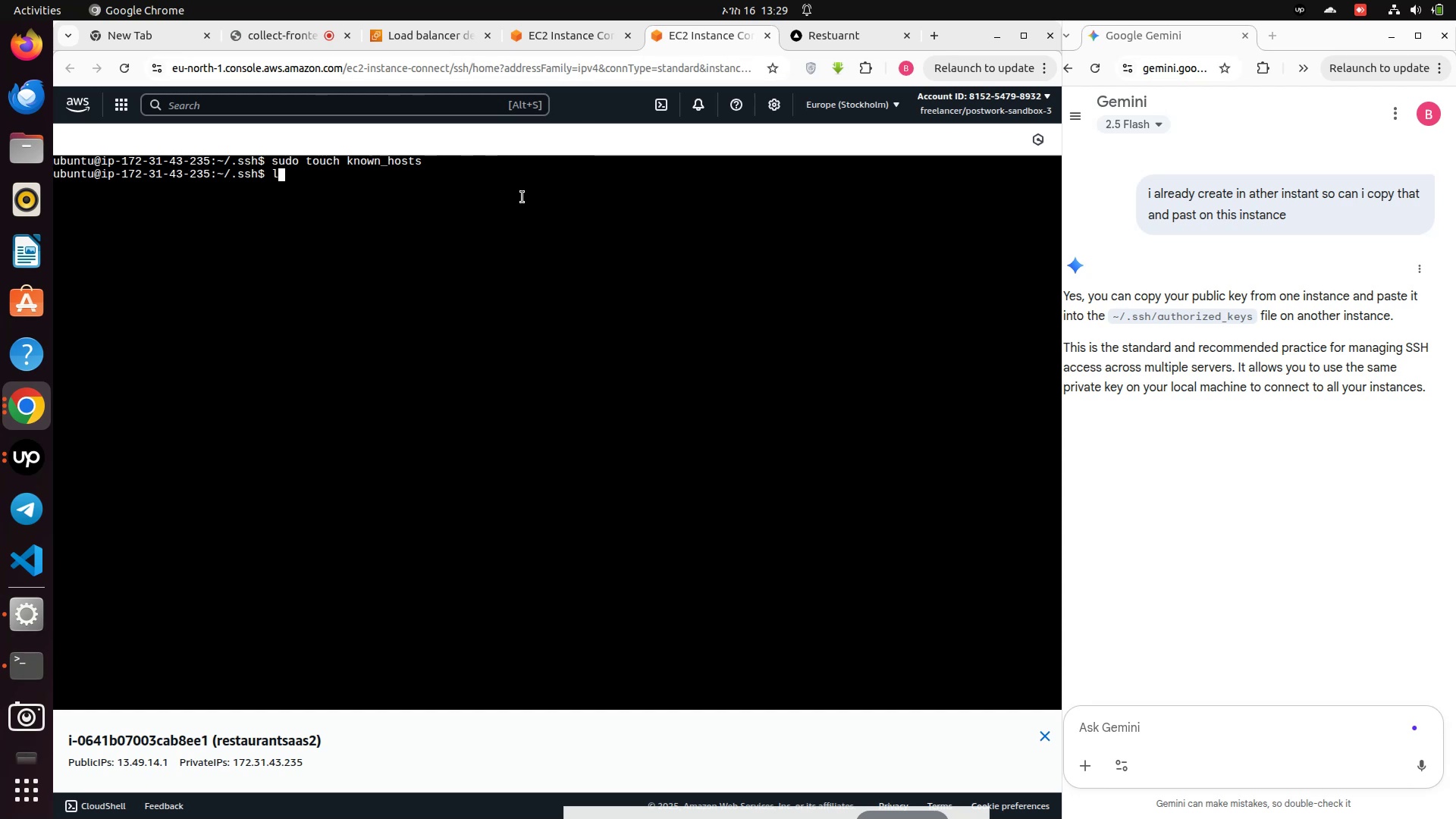 
key(Enter)
 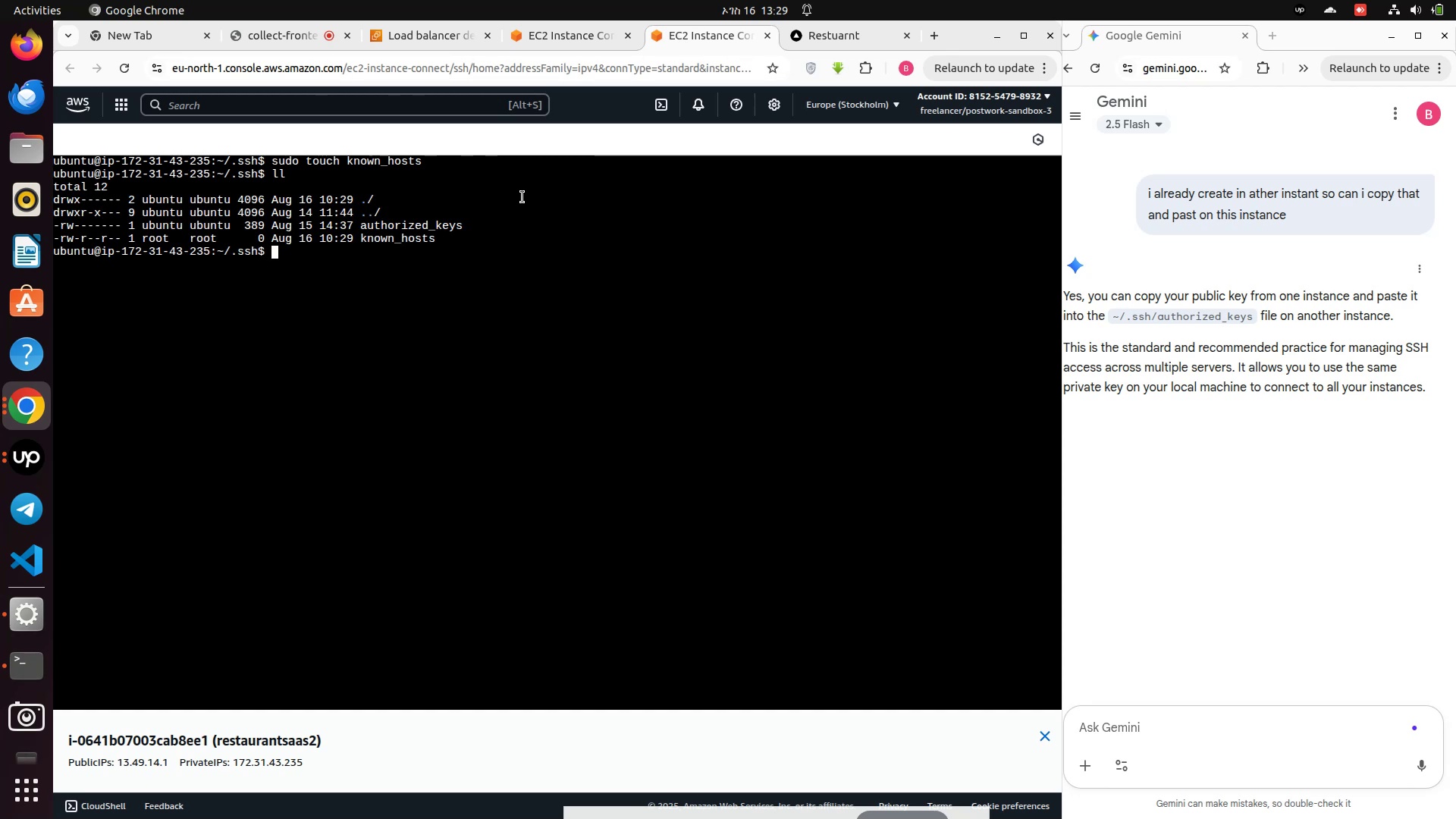 
type(k)
key(Backspace)
type(sudo na)
key(Tab)
type(no)
key(Tab)
type(kno)
key(Tab)
 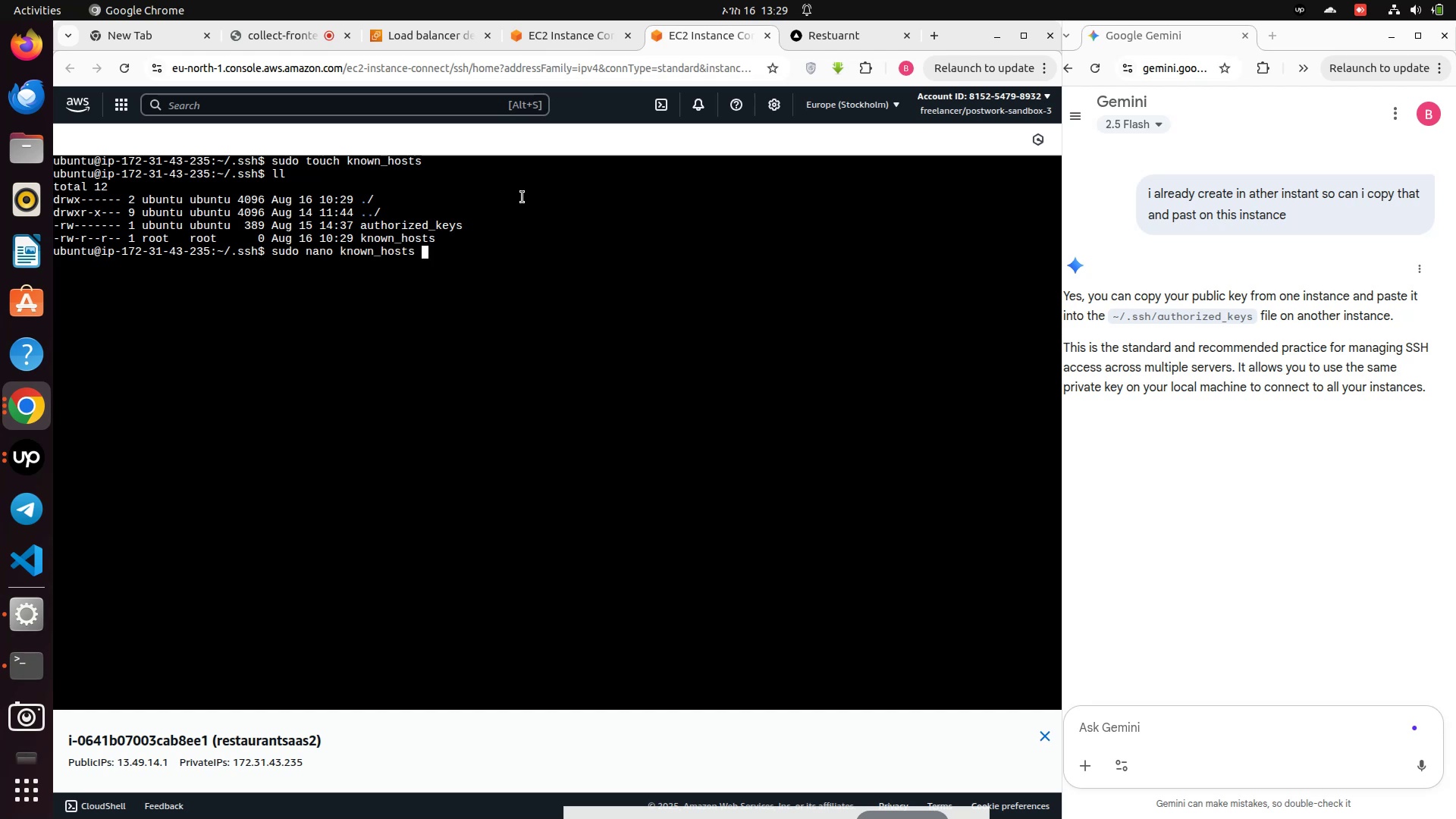 
key(Enter)
 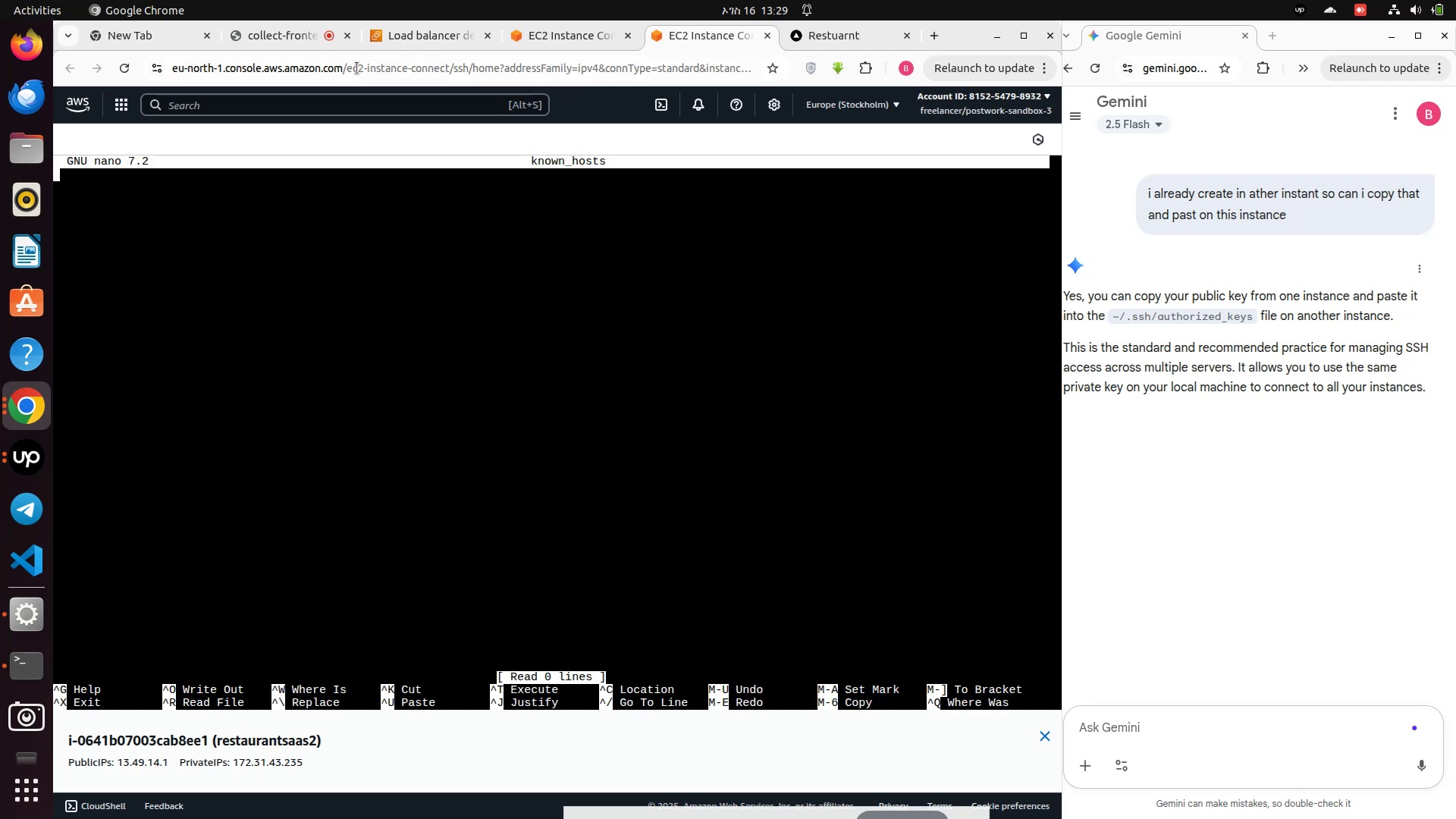 
right_click([252, 229])
 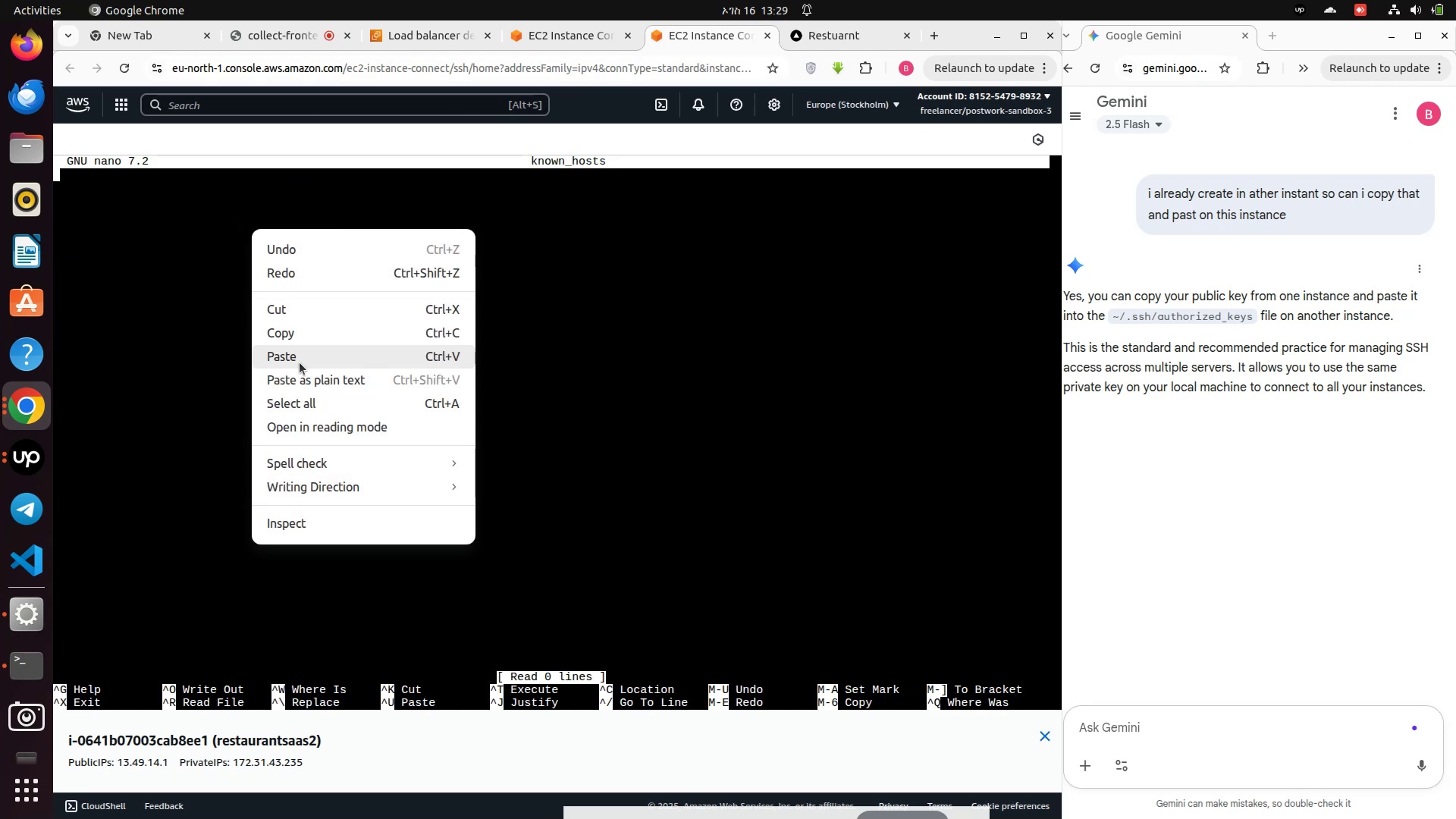 
left_click([297, 360])
 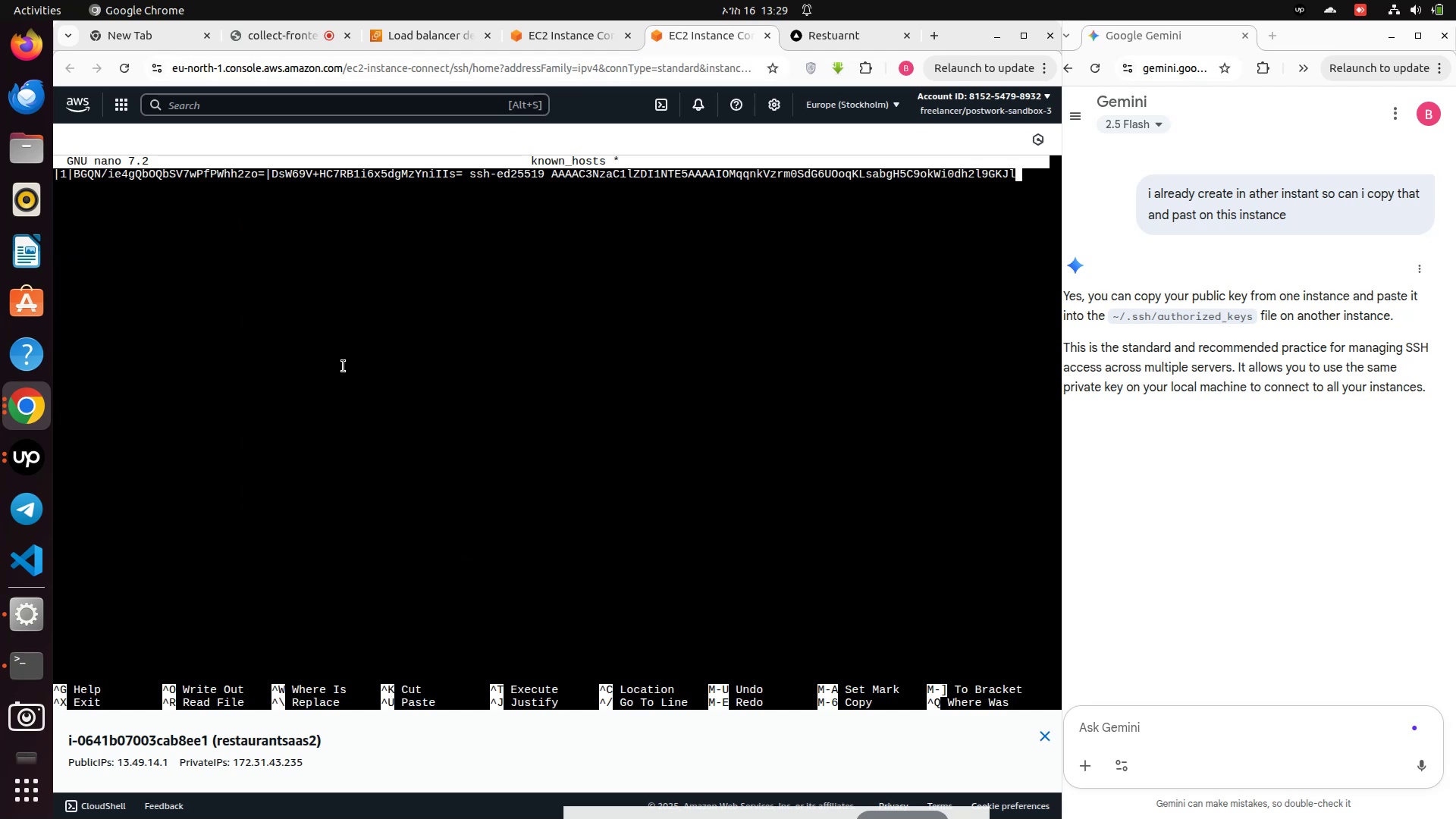 
hold_key(key=ControlLeft, duration=2.04)
 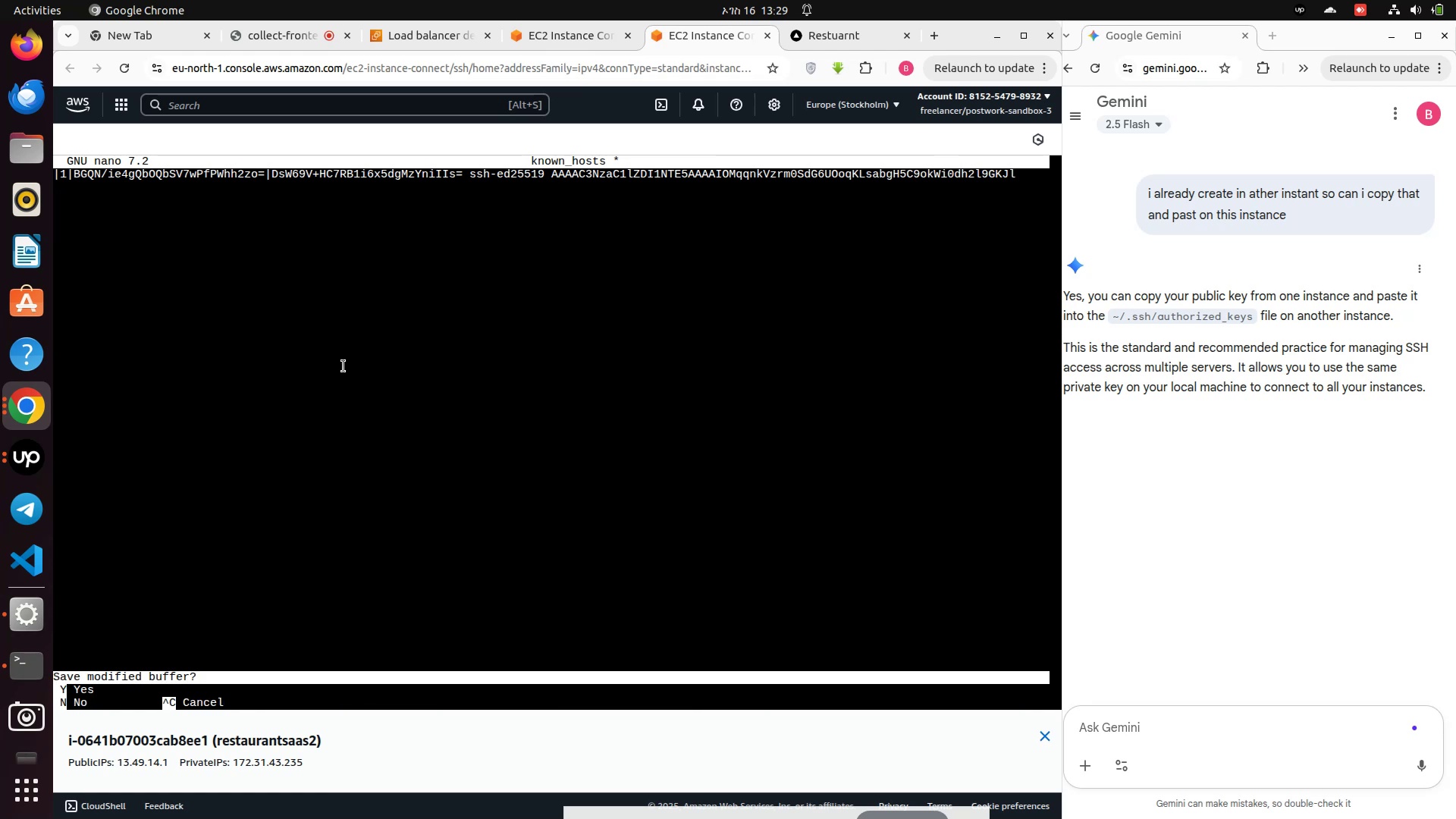 
hold_key(key=X, duration=0.57)
 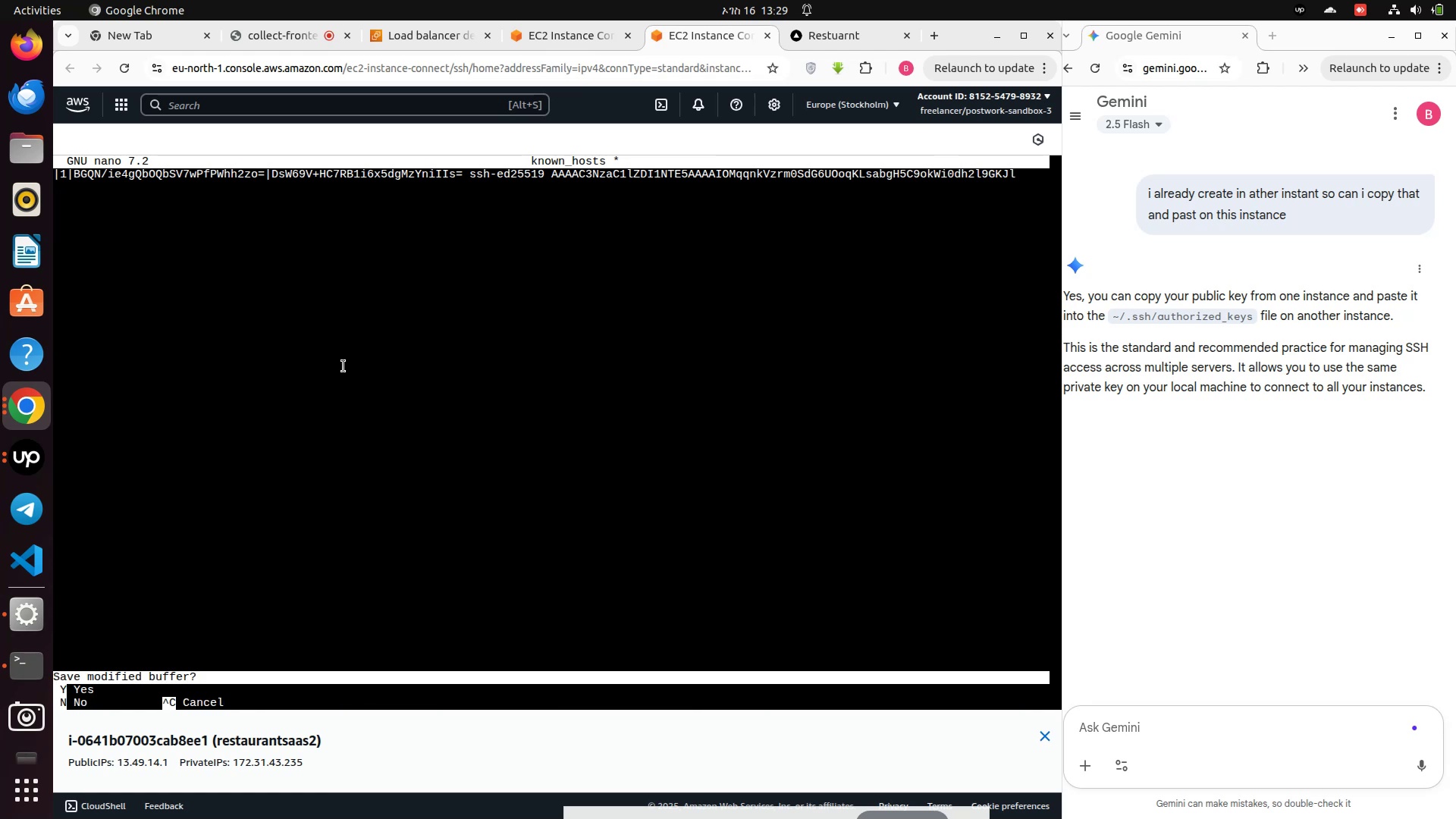 
type(yy)
key(Backspace)
 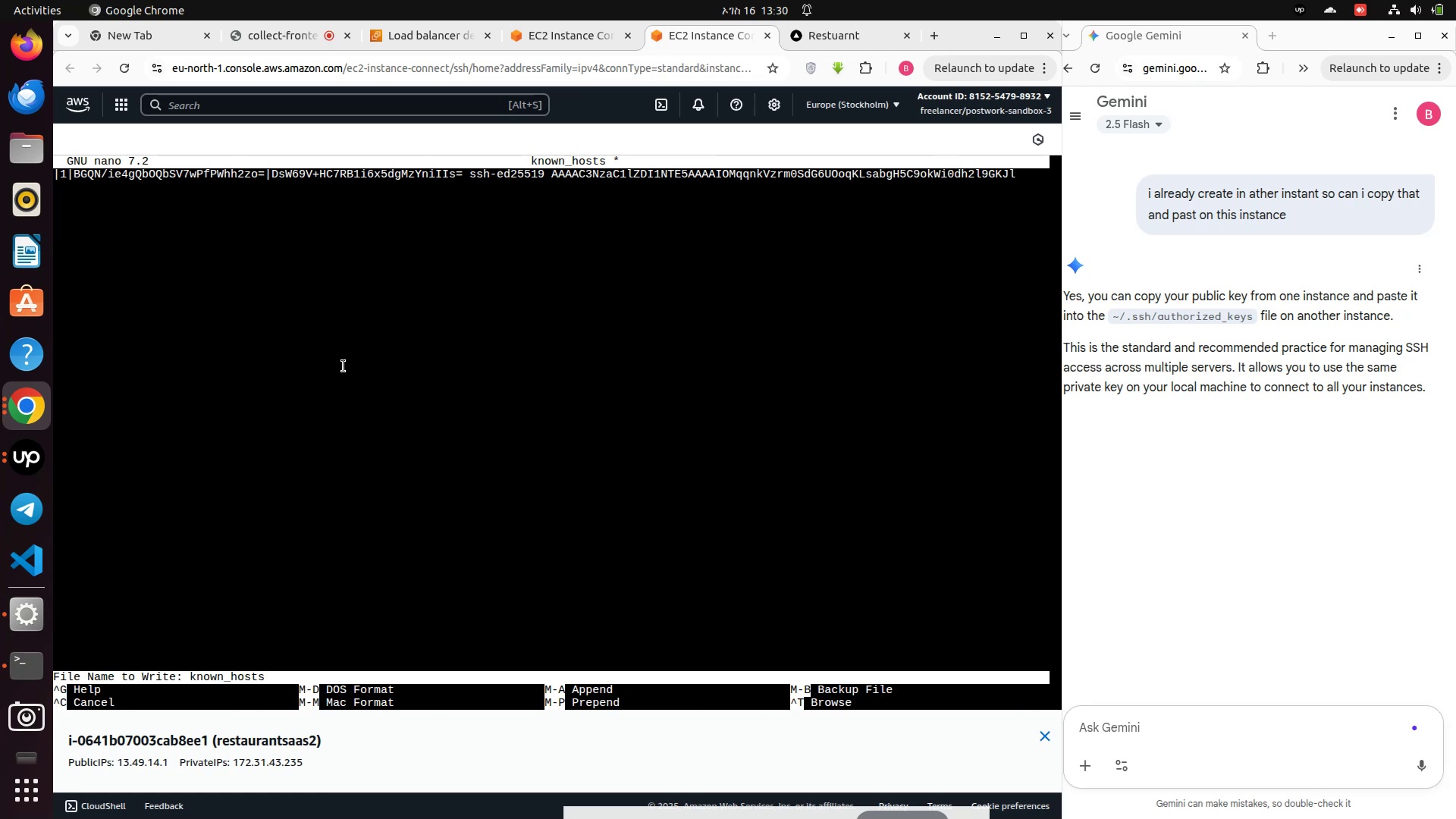 
key(Enter)
 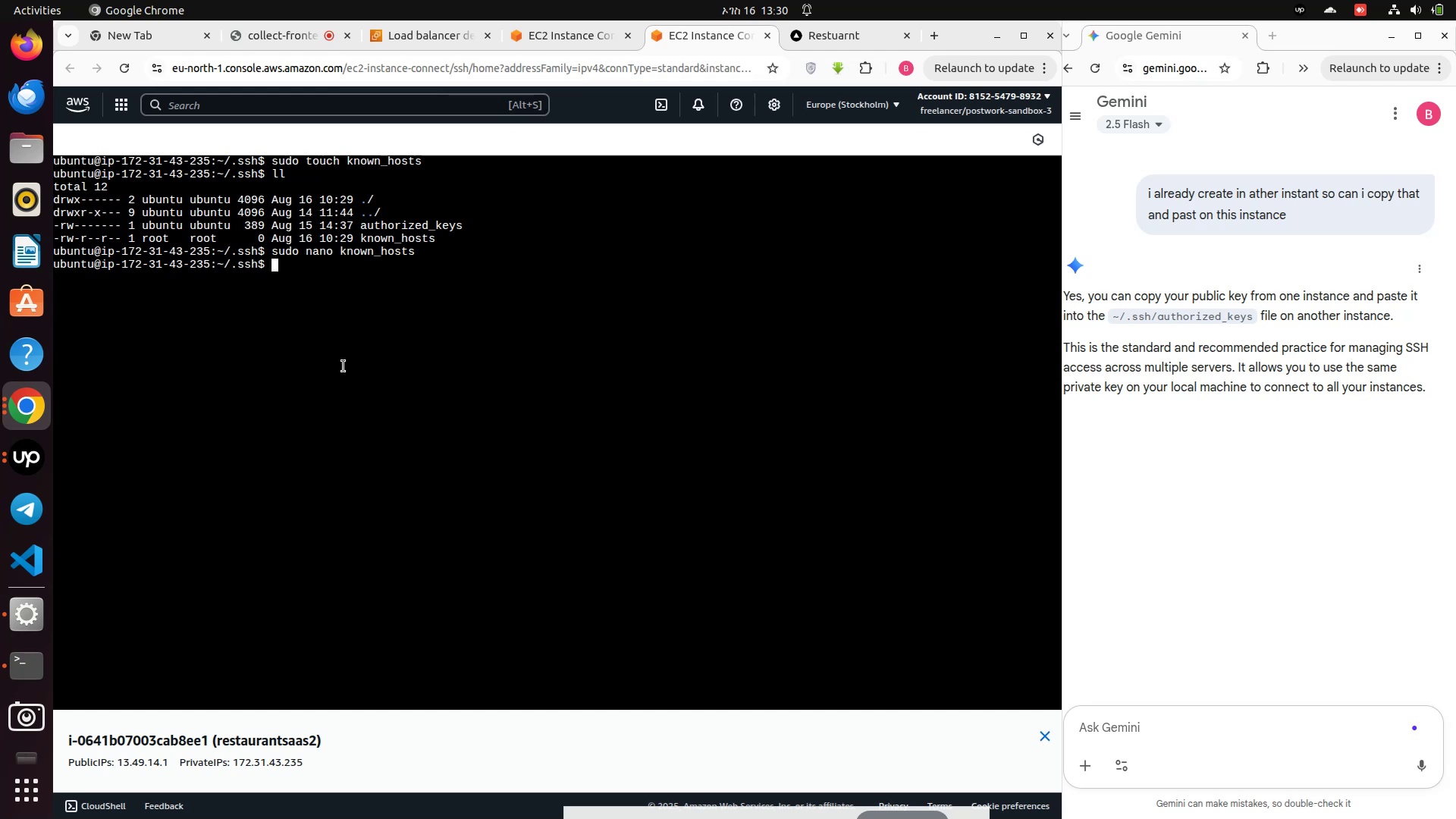 
type(sudo nano touch)
 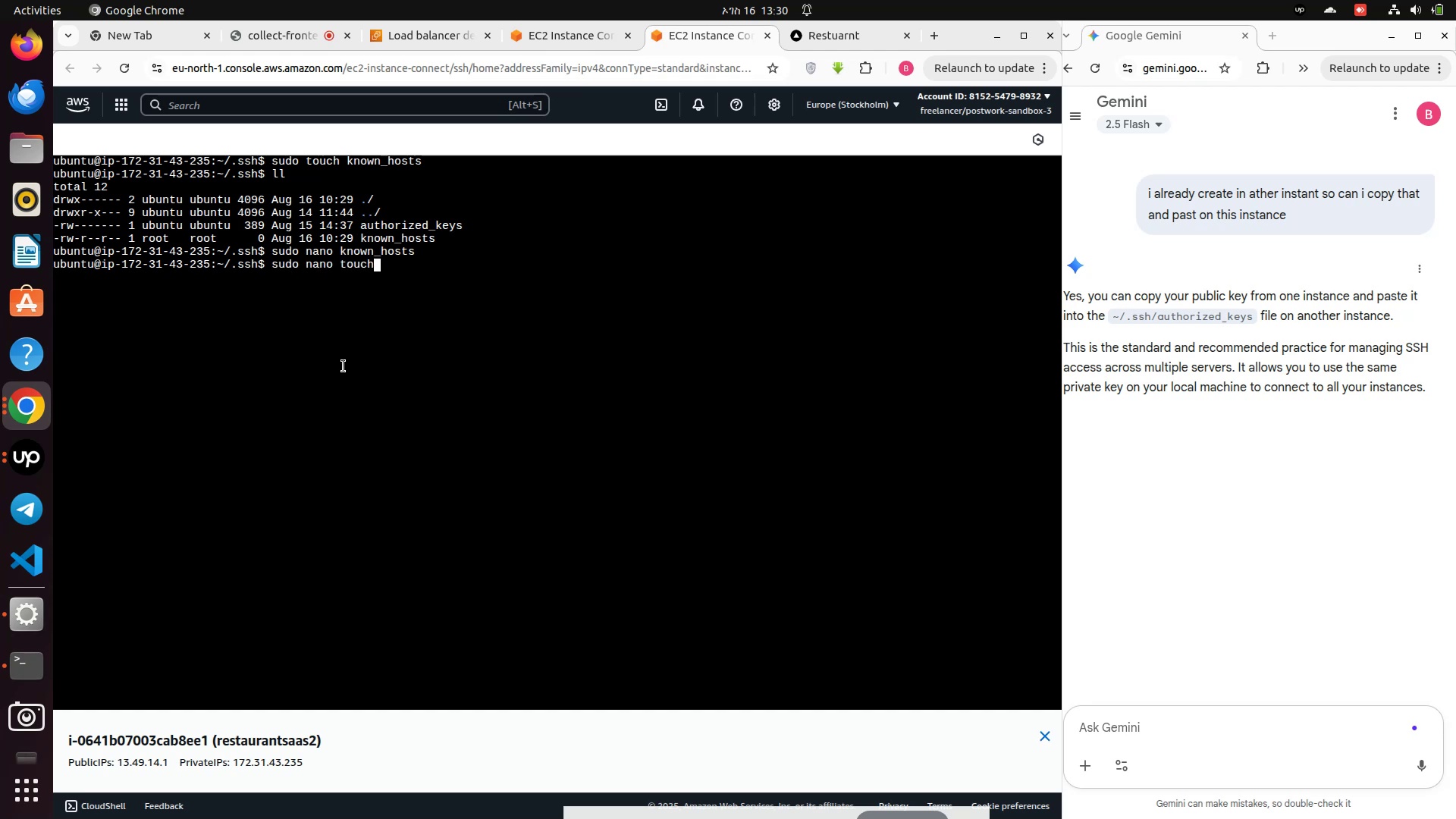 
hold_key(key=Backspace, duration=0.83)
 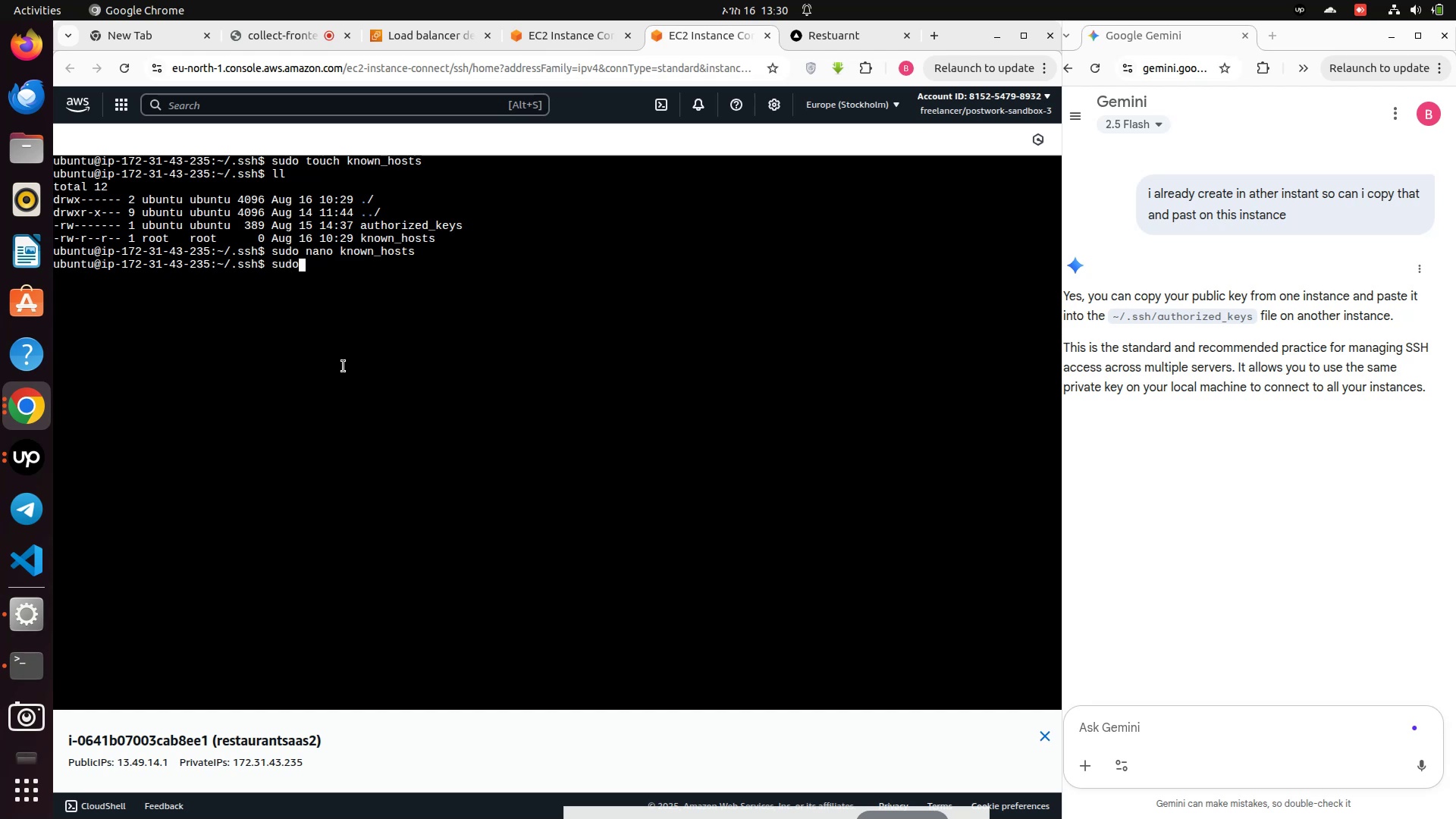 
type( touch)
 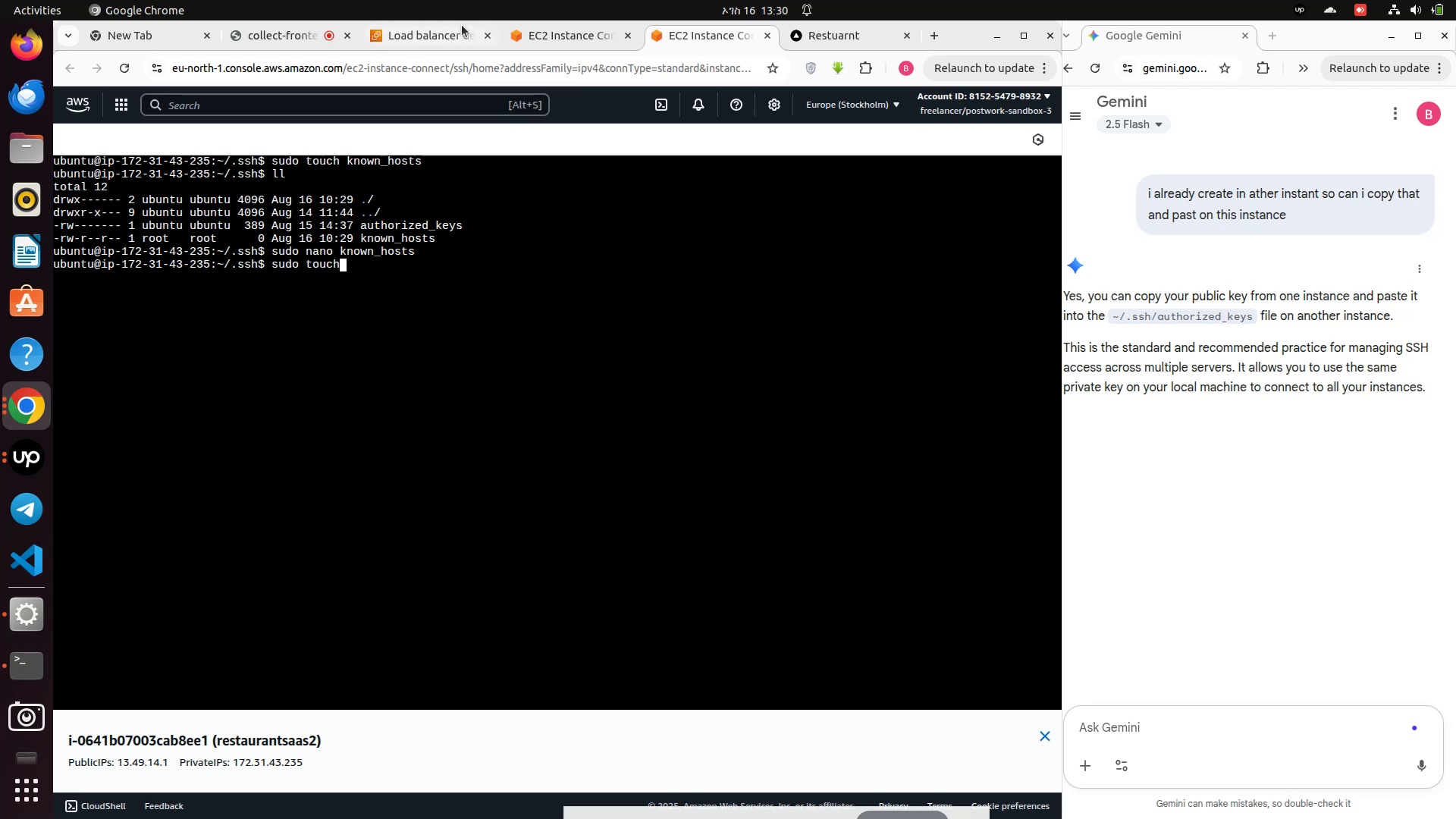 
left_click([582, 41])
 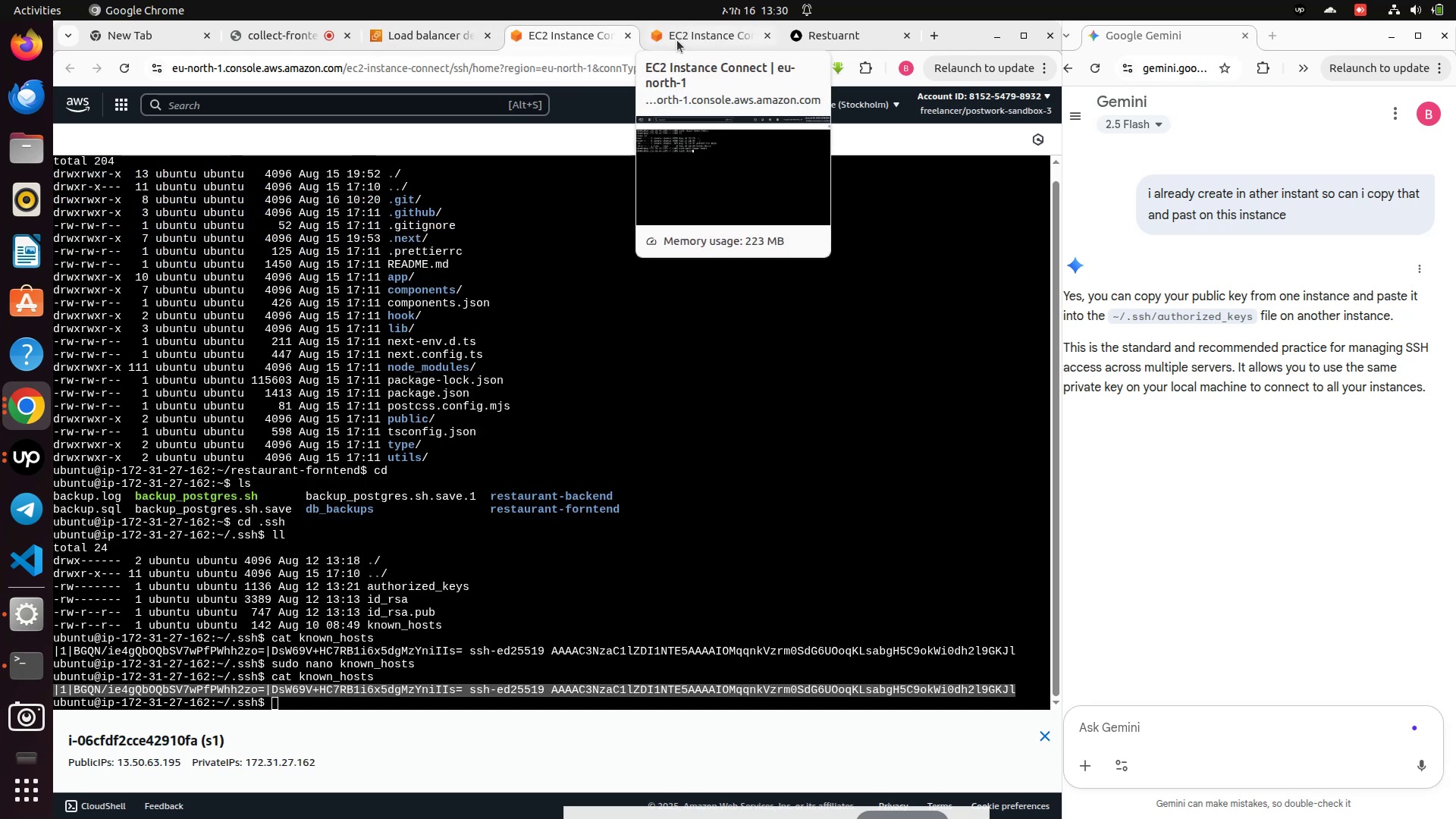 
left_click([677, 40])
 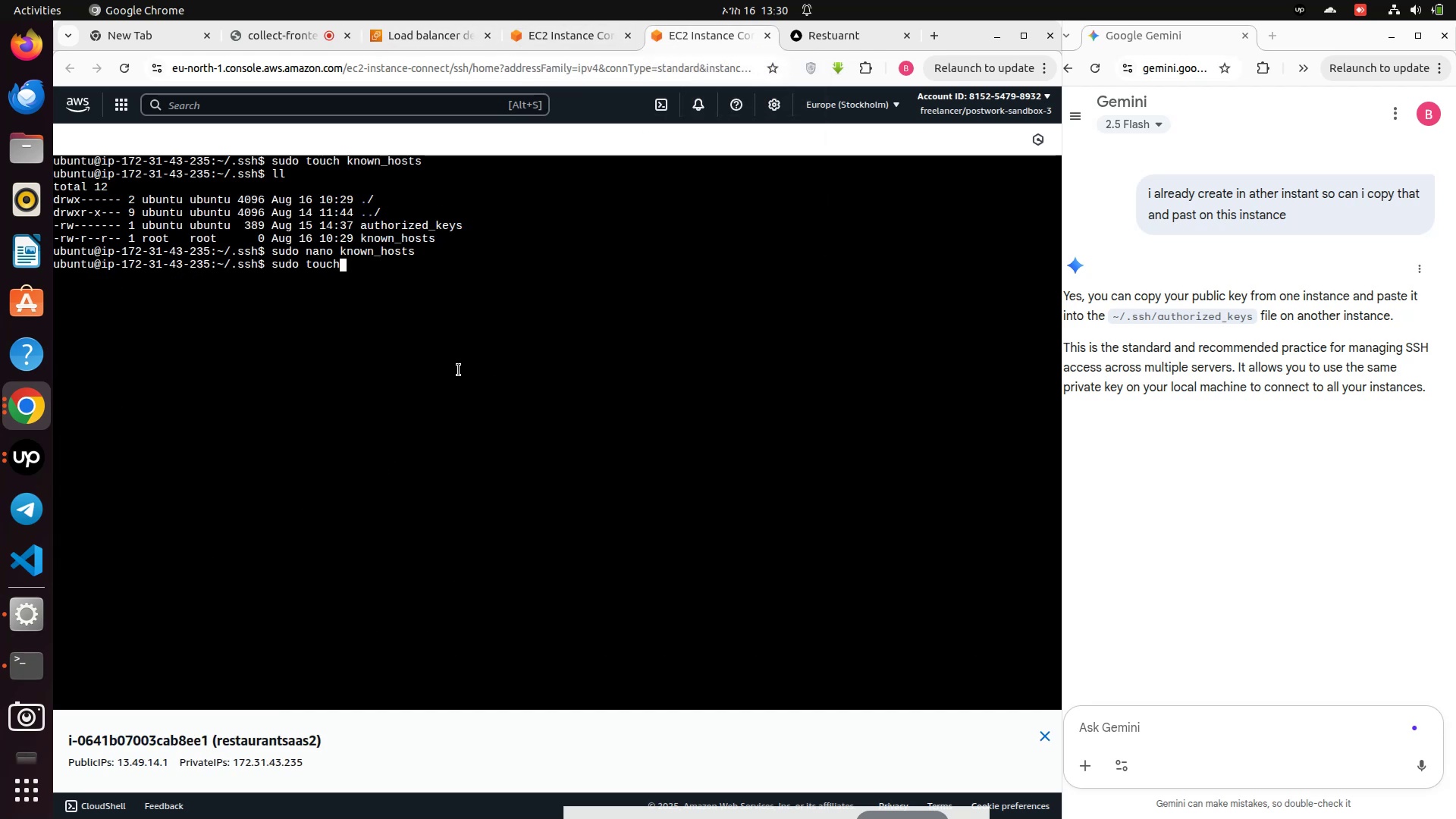 
type( id)
 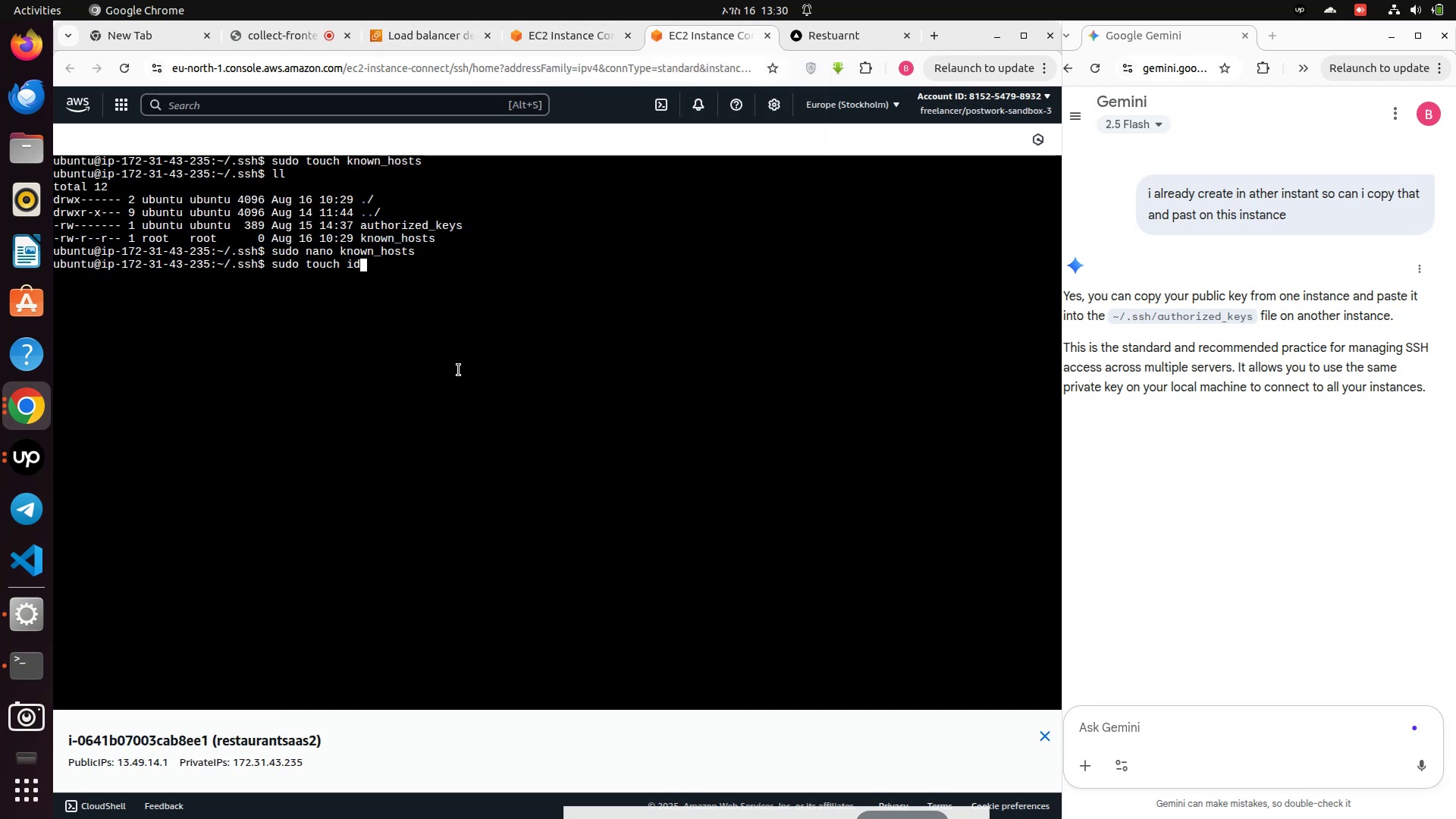 
left_click([459, 370])
 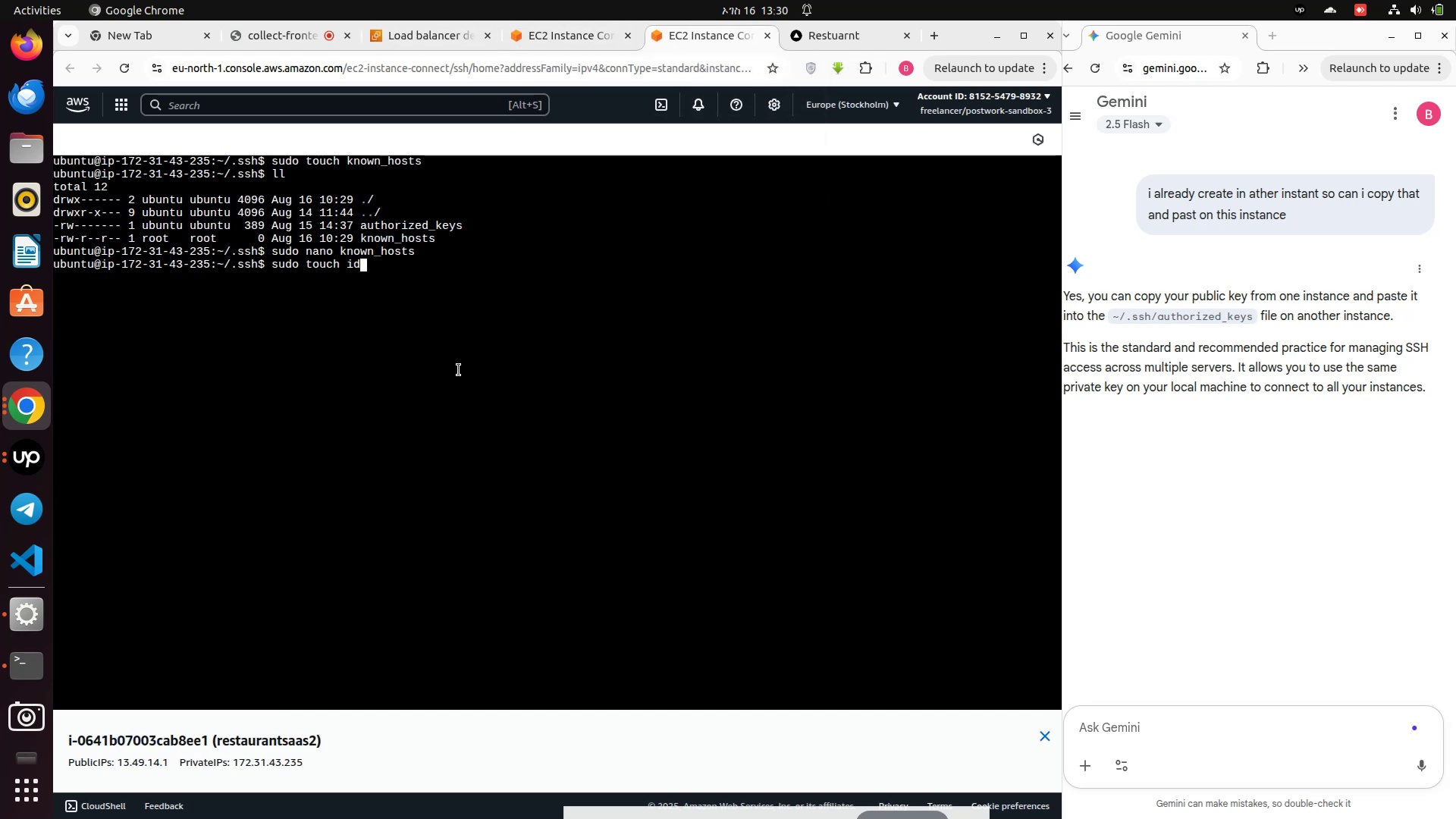 
type(_rsa)
 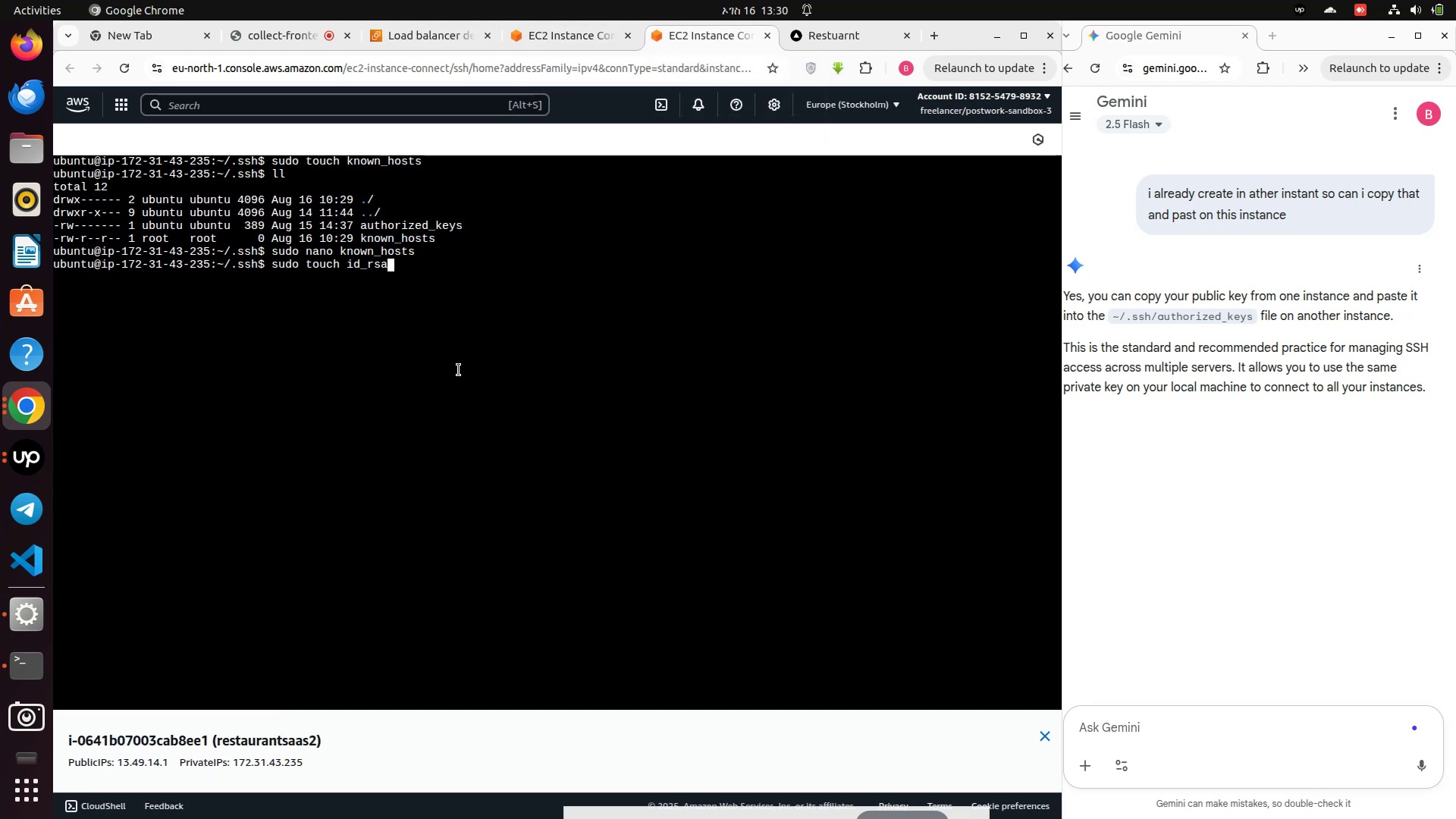 
key(Enter)
 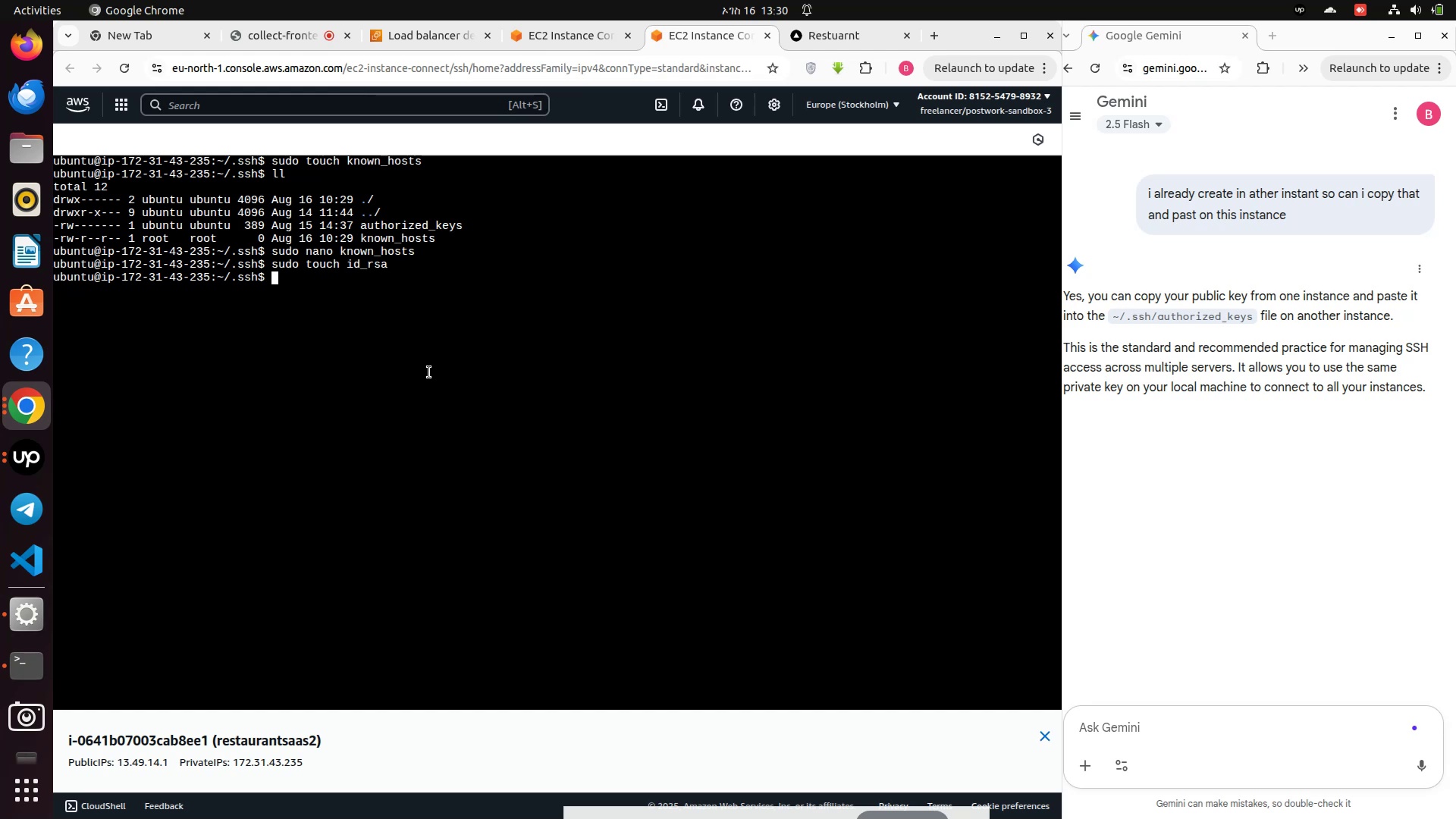 
type(sudo nano id_rsa)
key(Tab)
 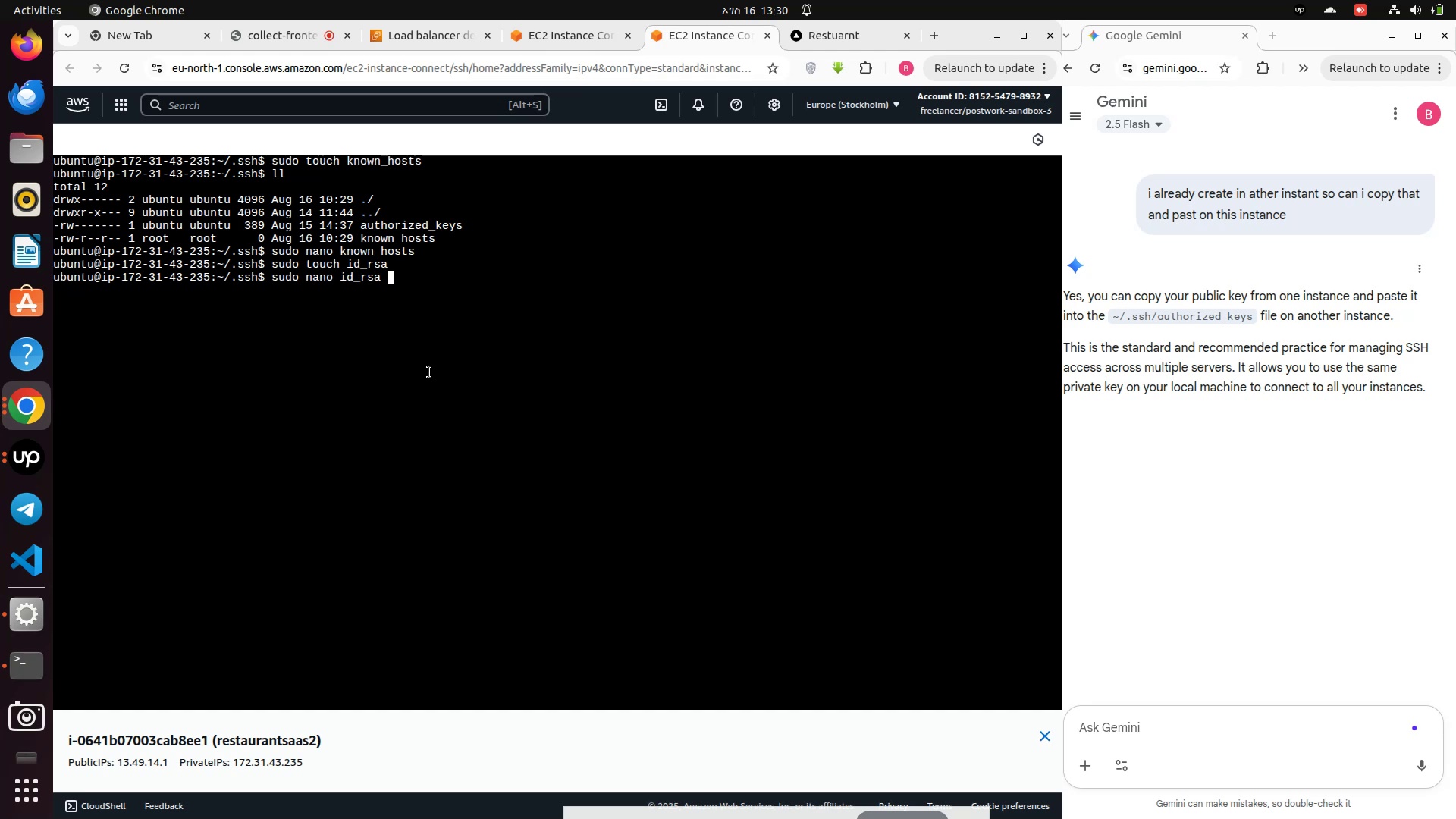 
key(Enter)
 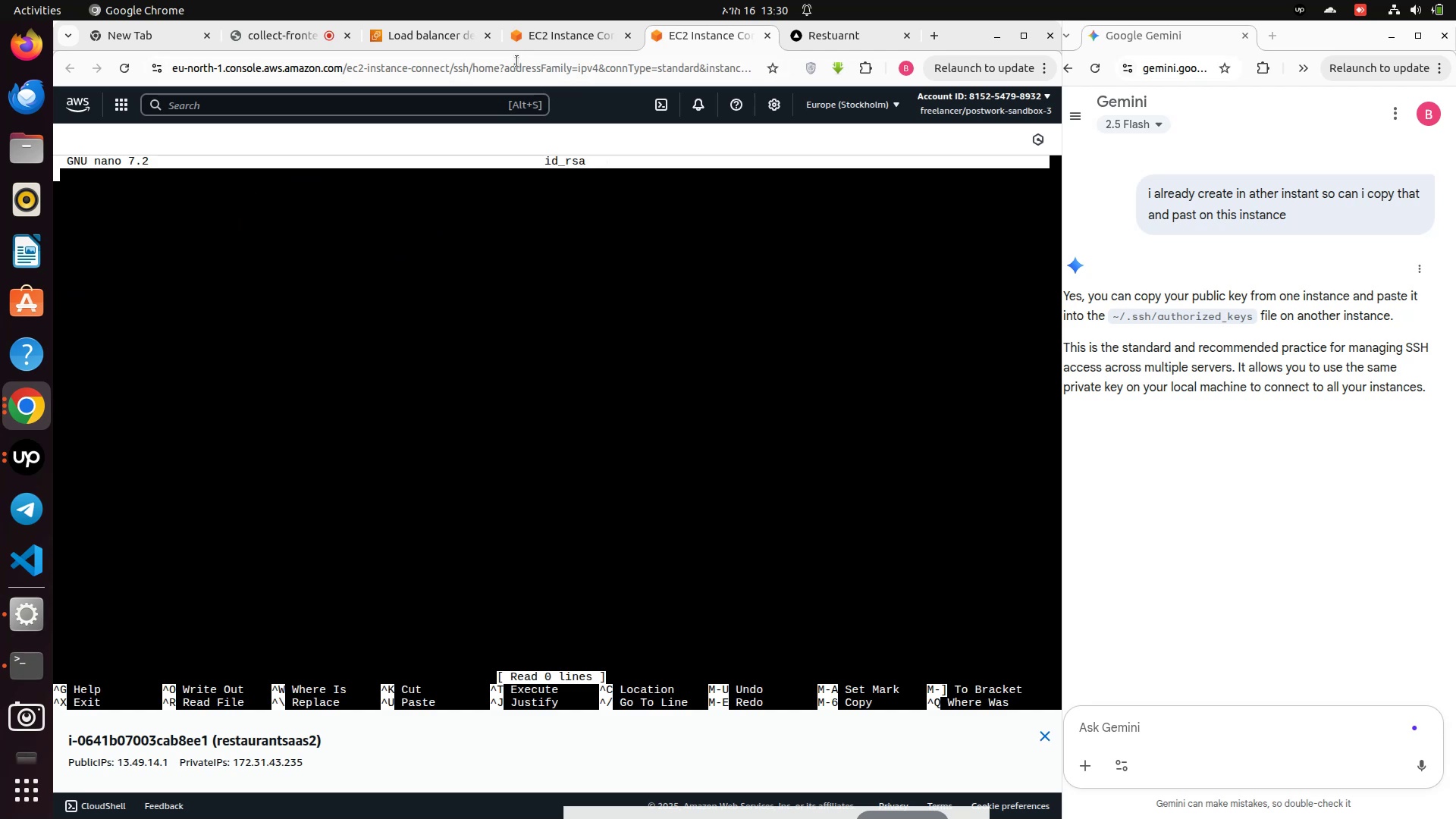 
left_click([552, 39])
 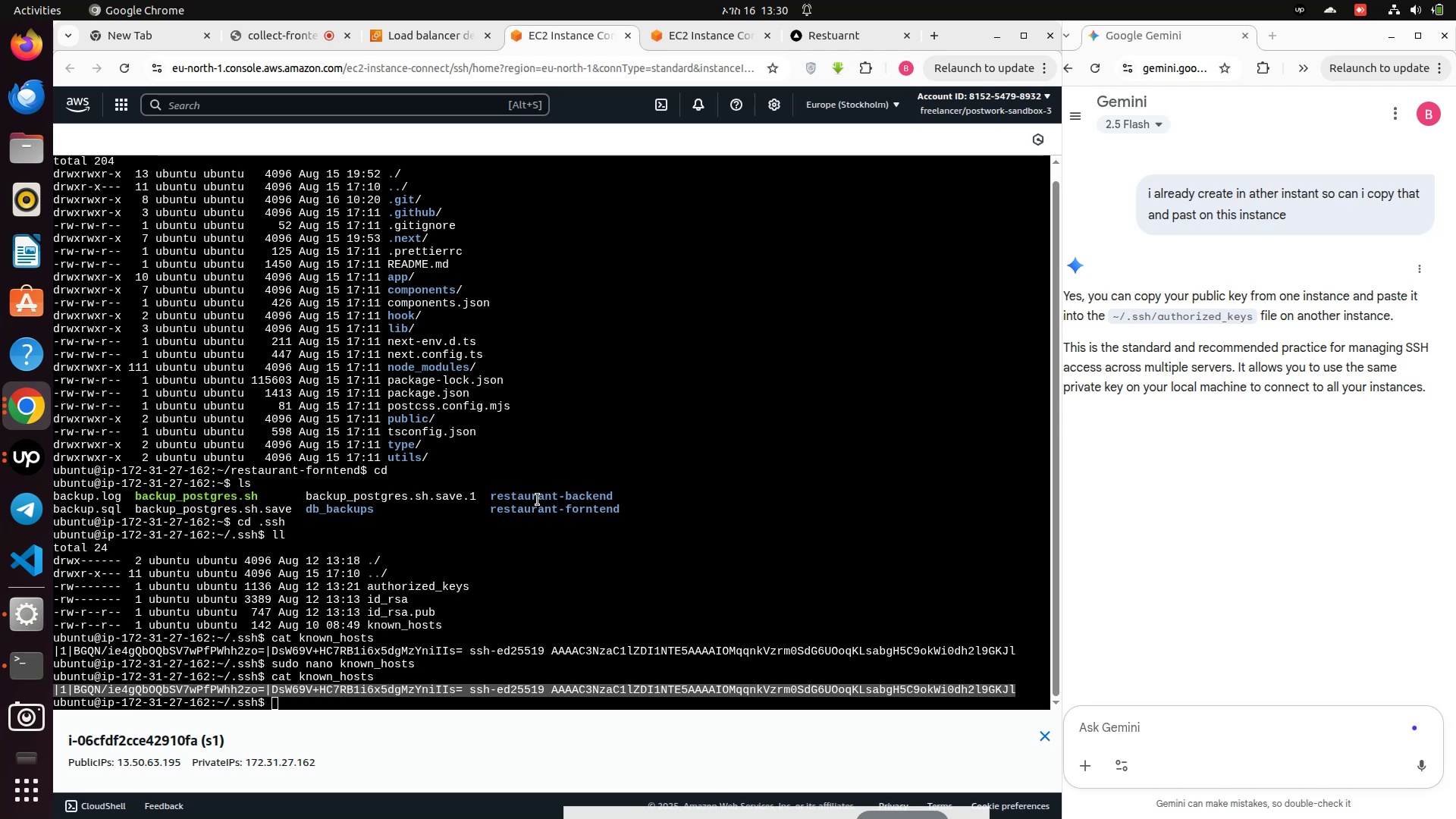 
type(touchtouchsudo touch )
 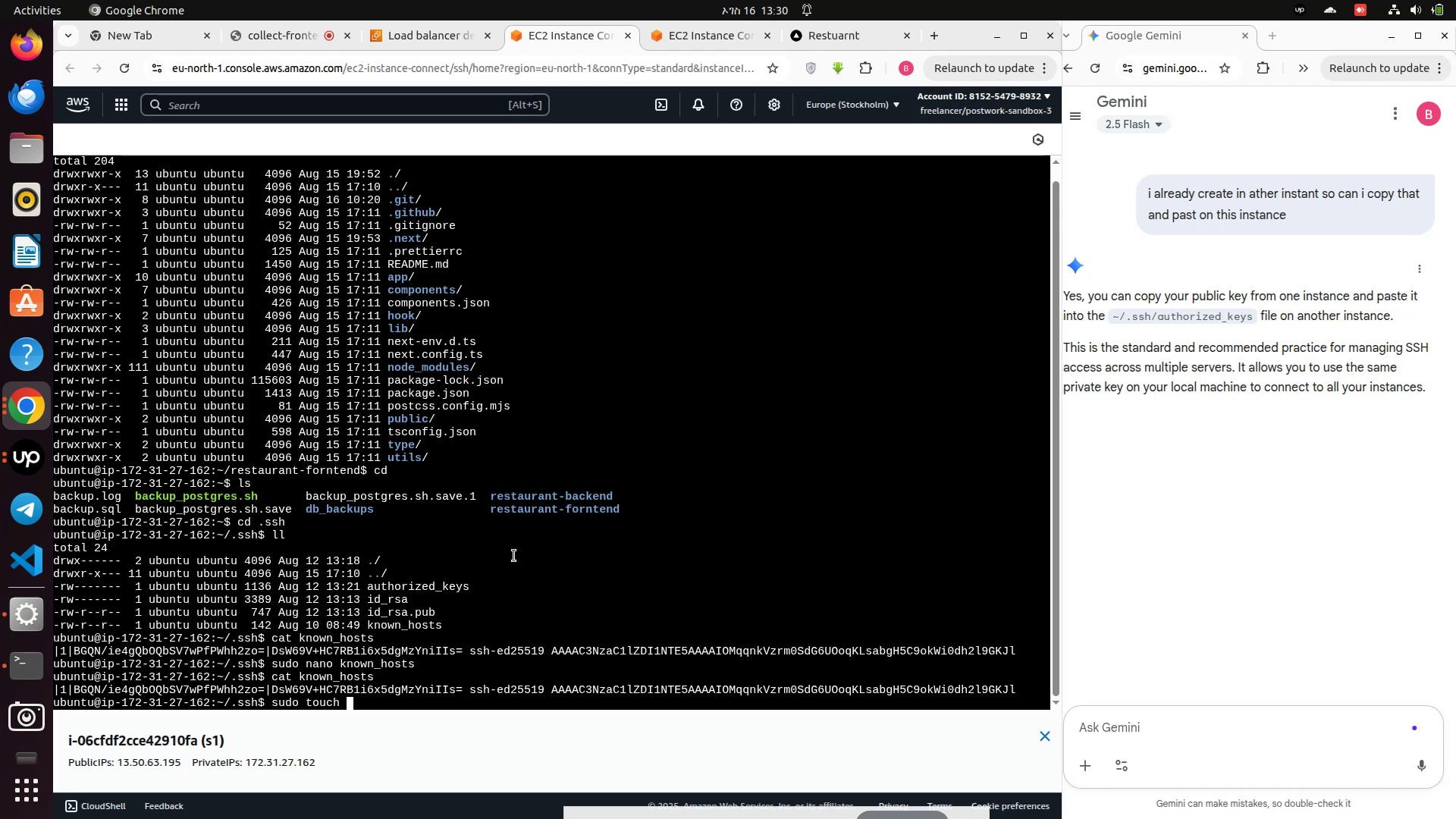 
hold_key(key=Backspace, duration=1.0)
 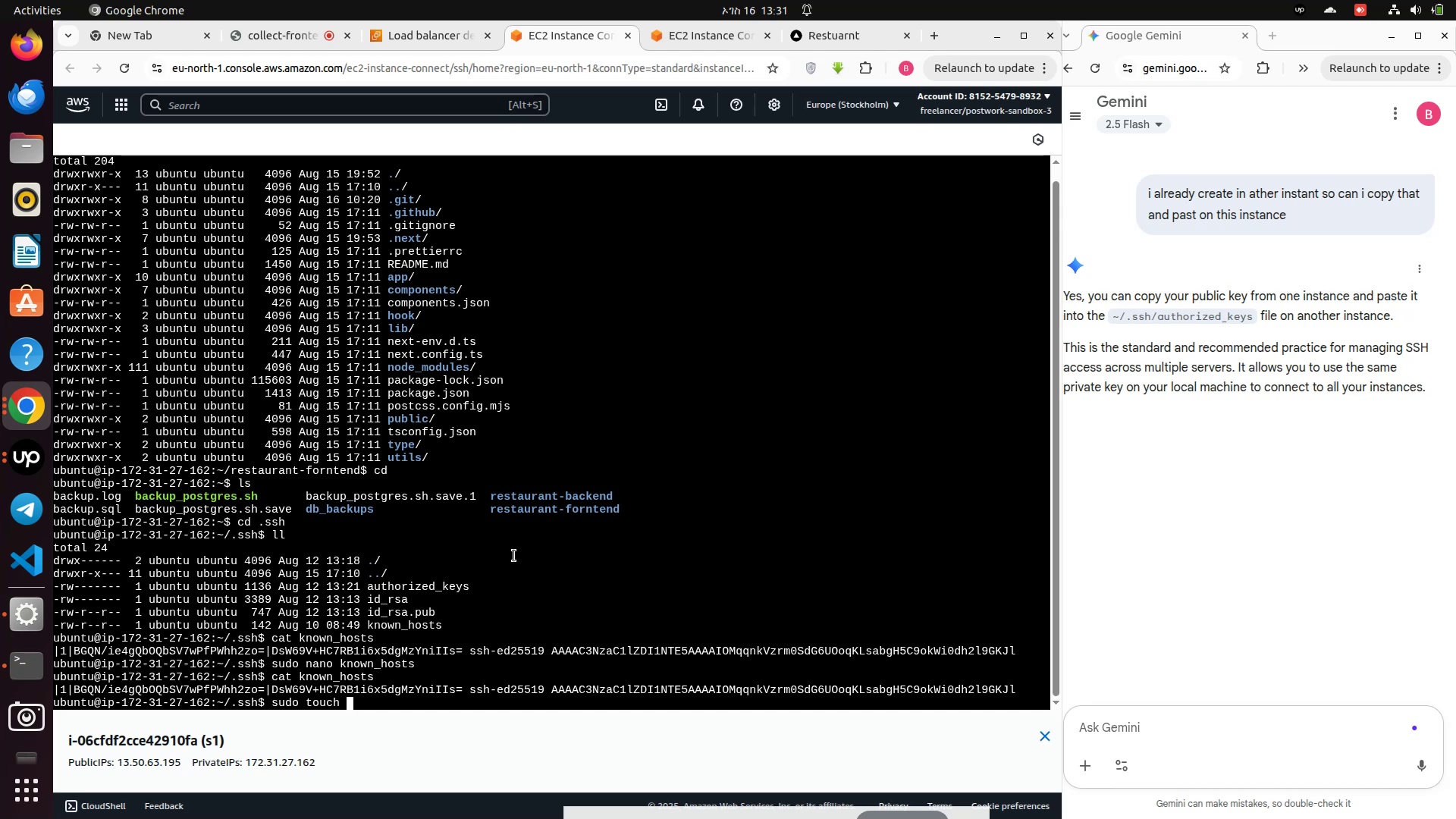 
wait(18.86)
 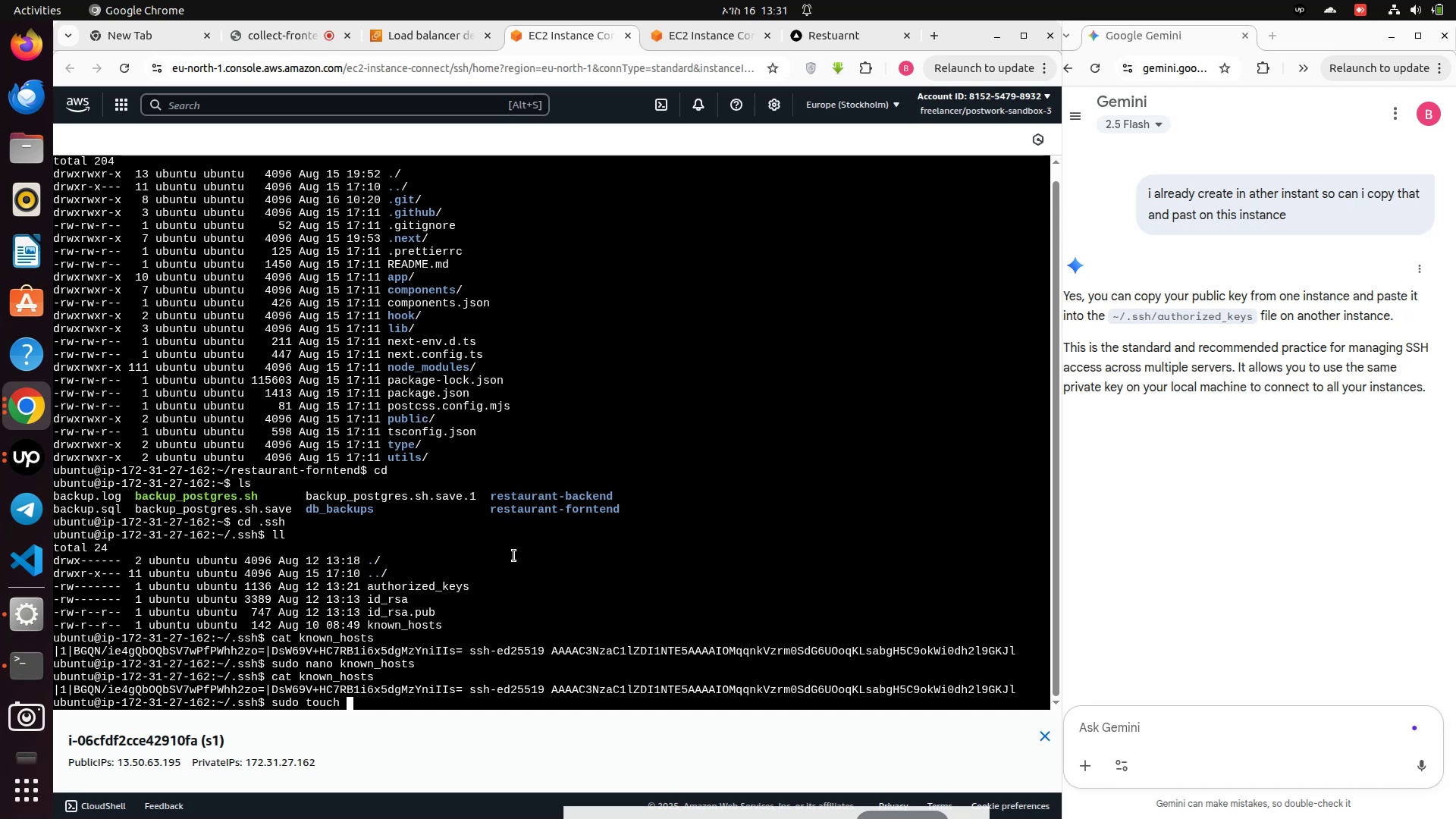 
type(id_rsa.pub)
key(Tab)
 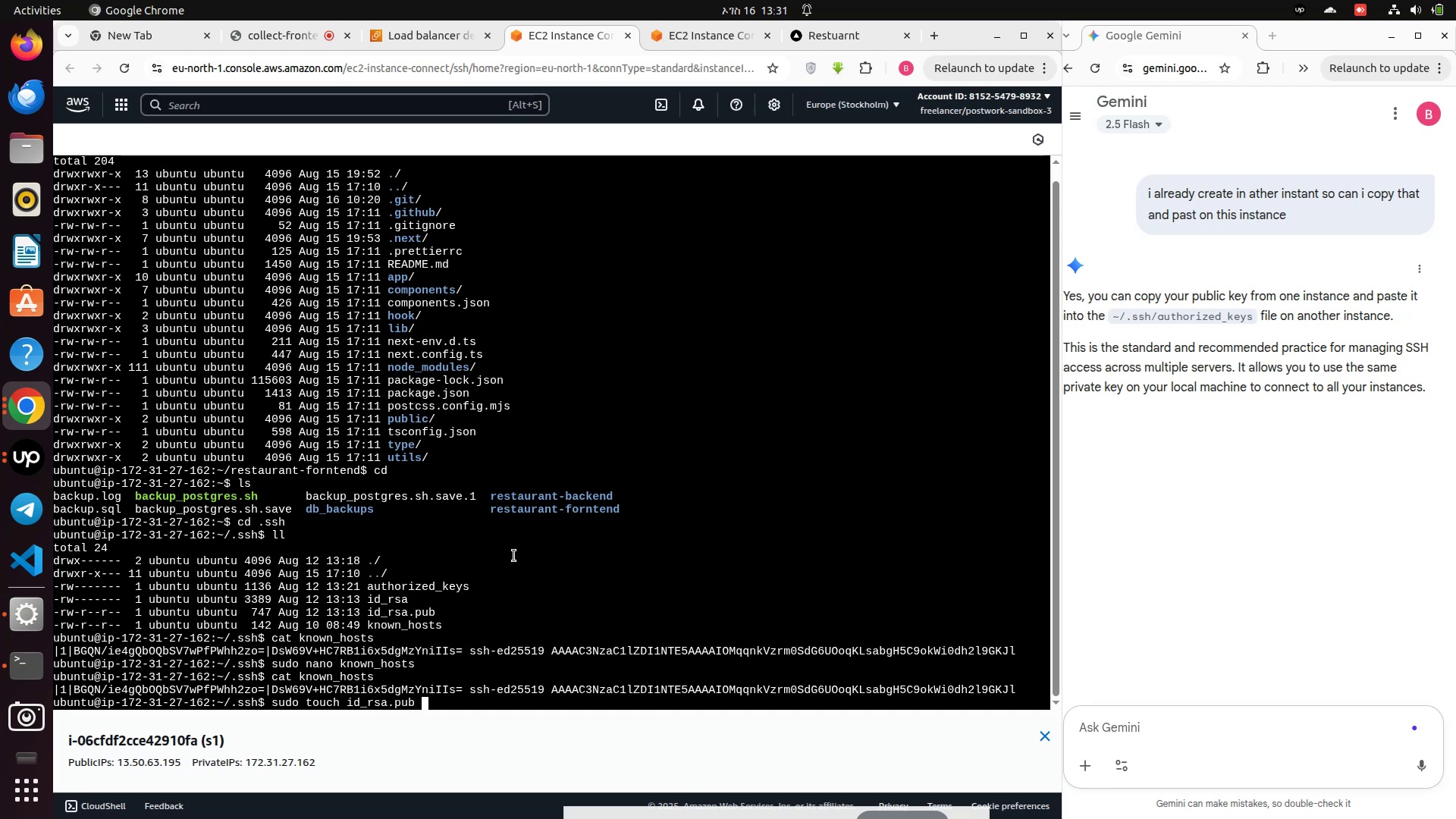 
key(Enter)
 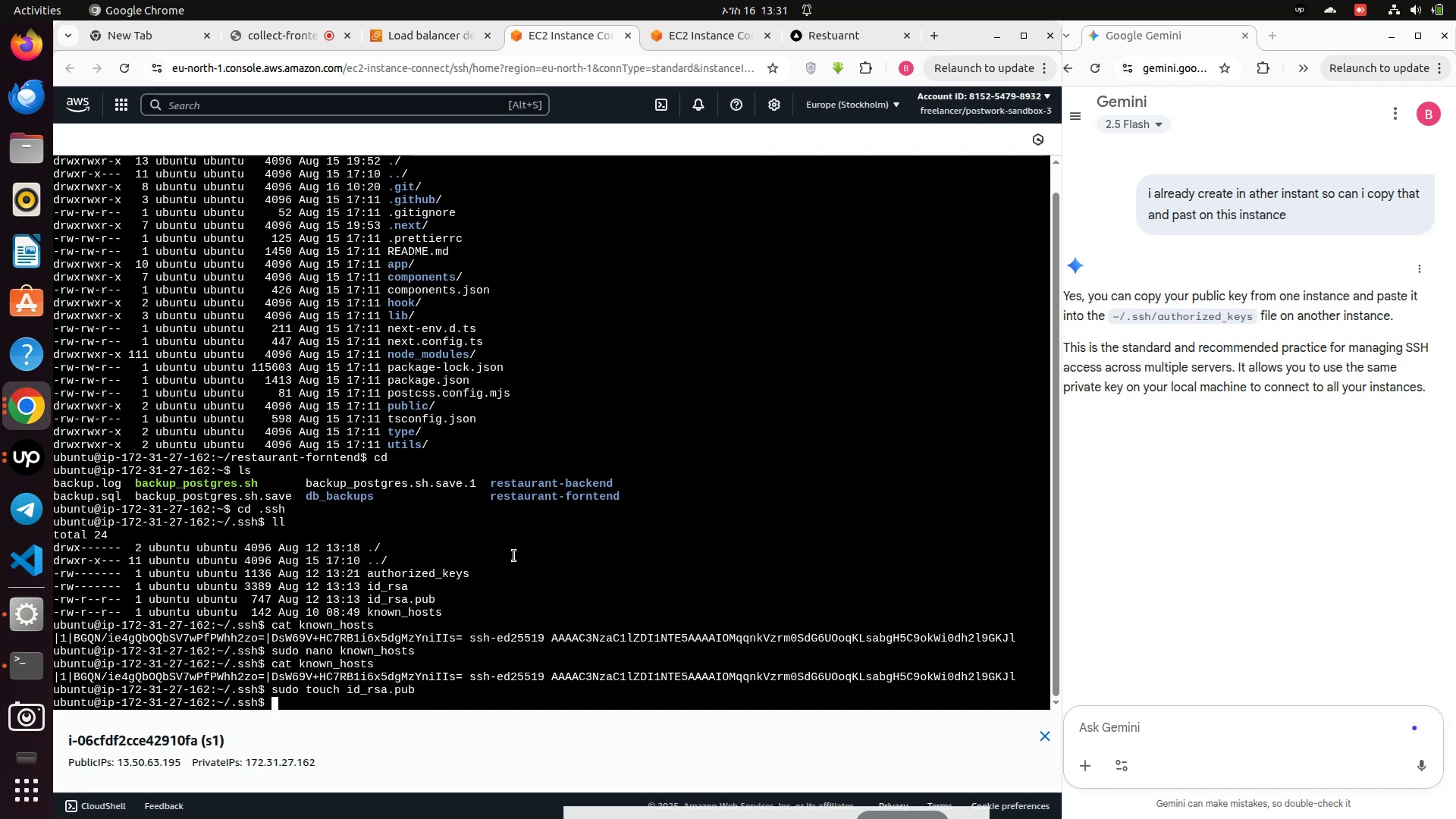 
type(ll)
 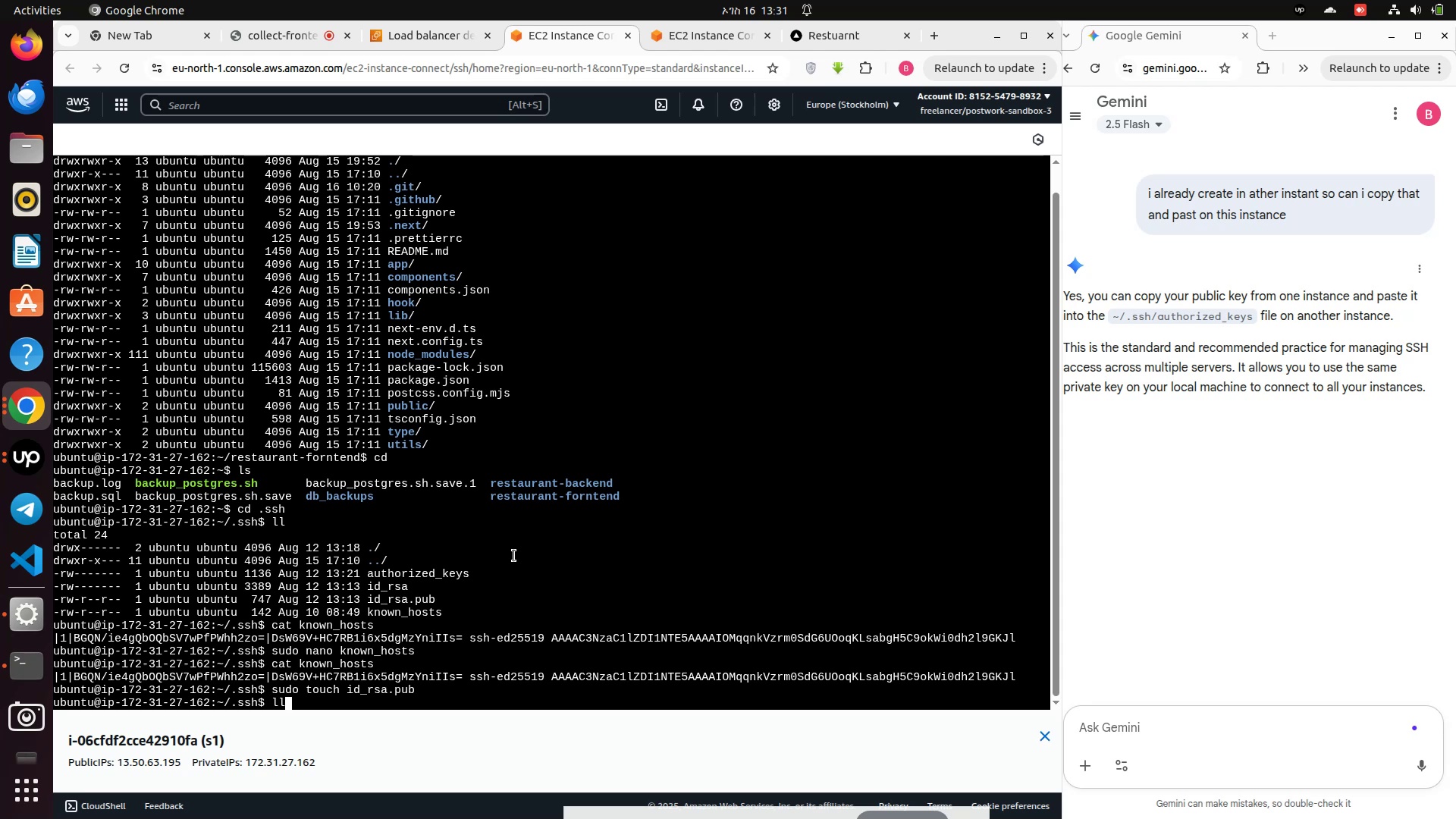 
key(Enter)
 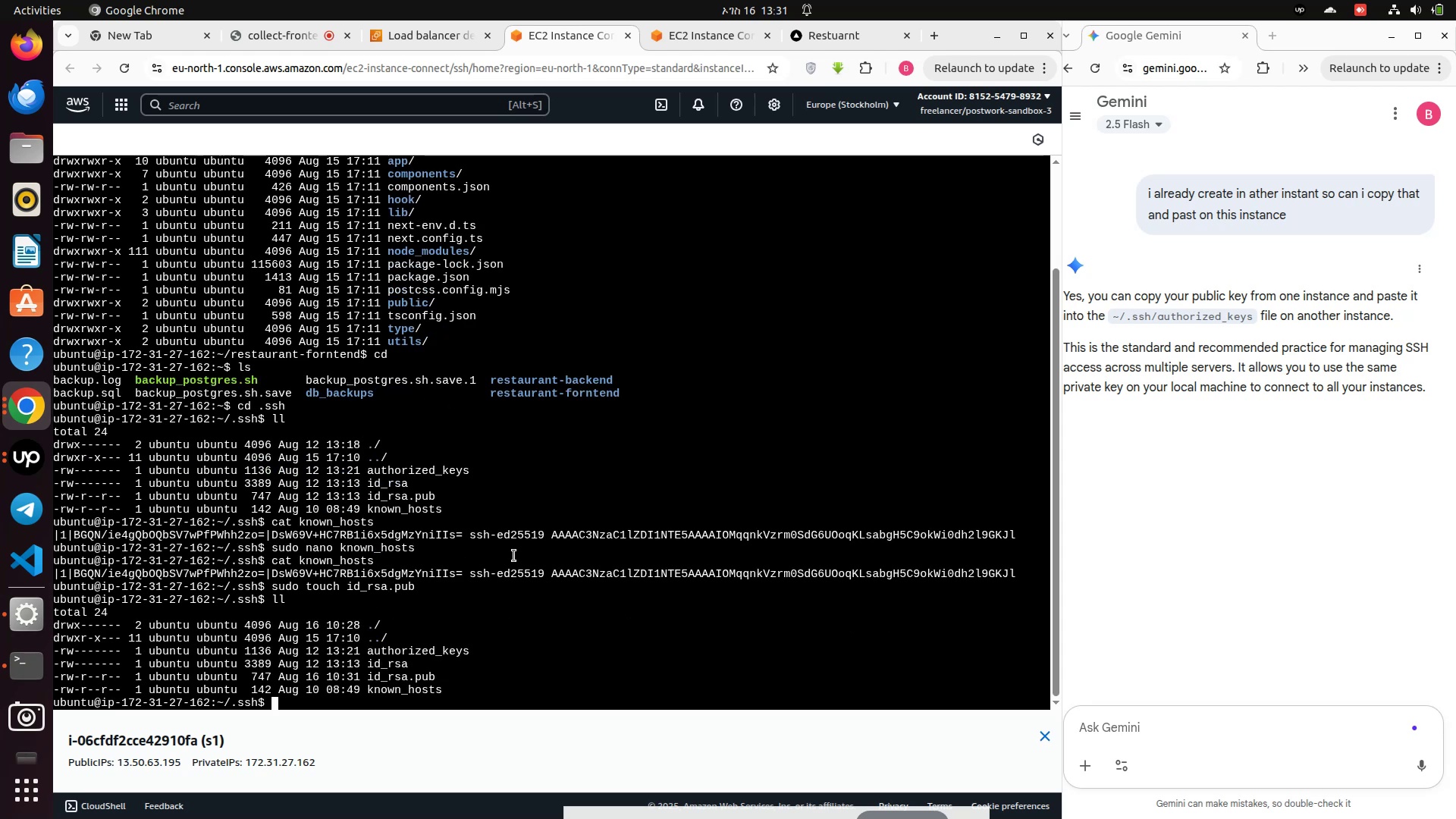 
wait(6.61)
 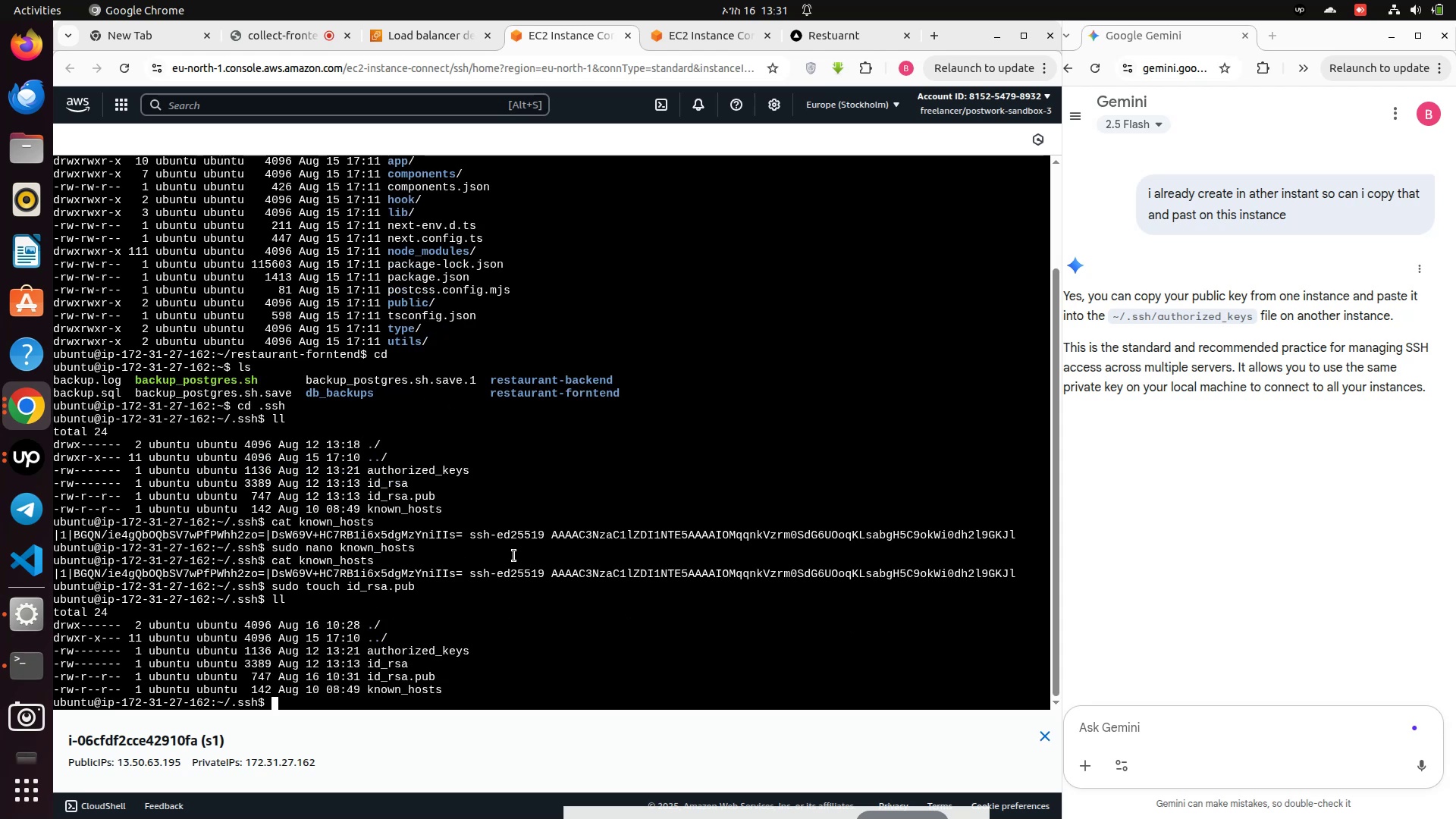 
type(cat id)
key(Tab)
type(.)
key(Tab)
 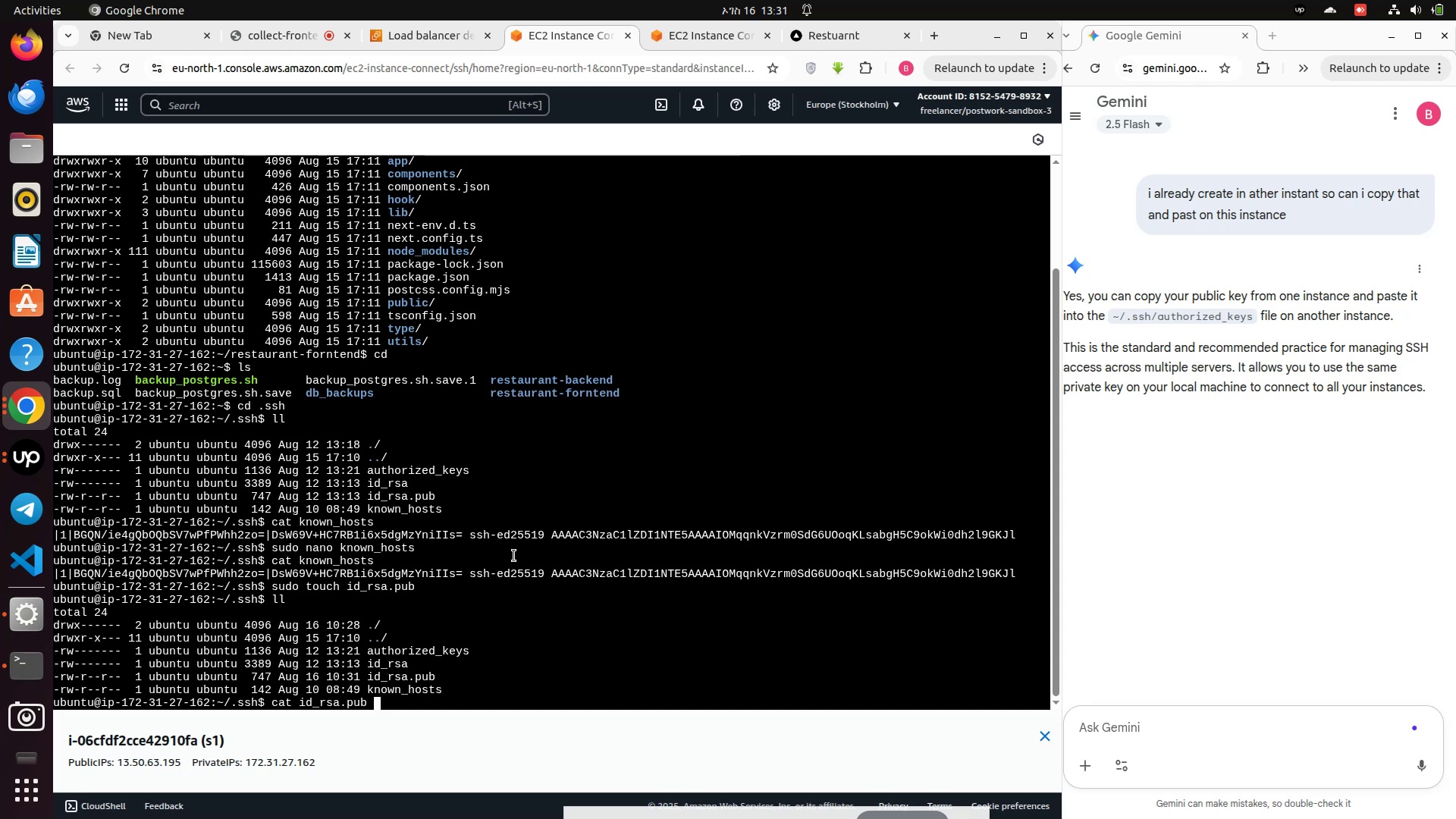 
key(Enter)
 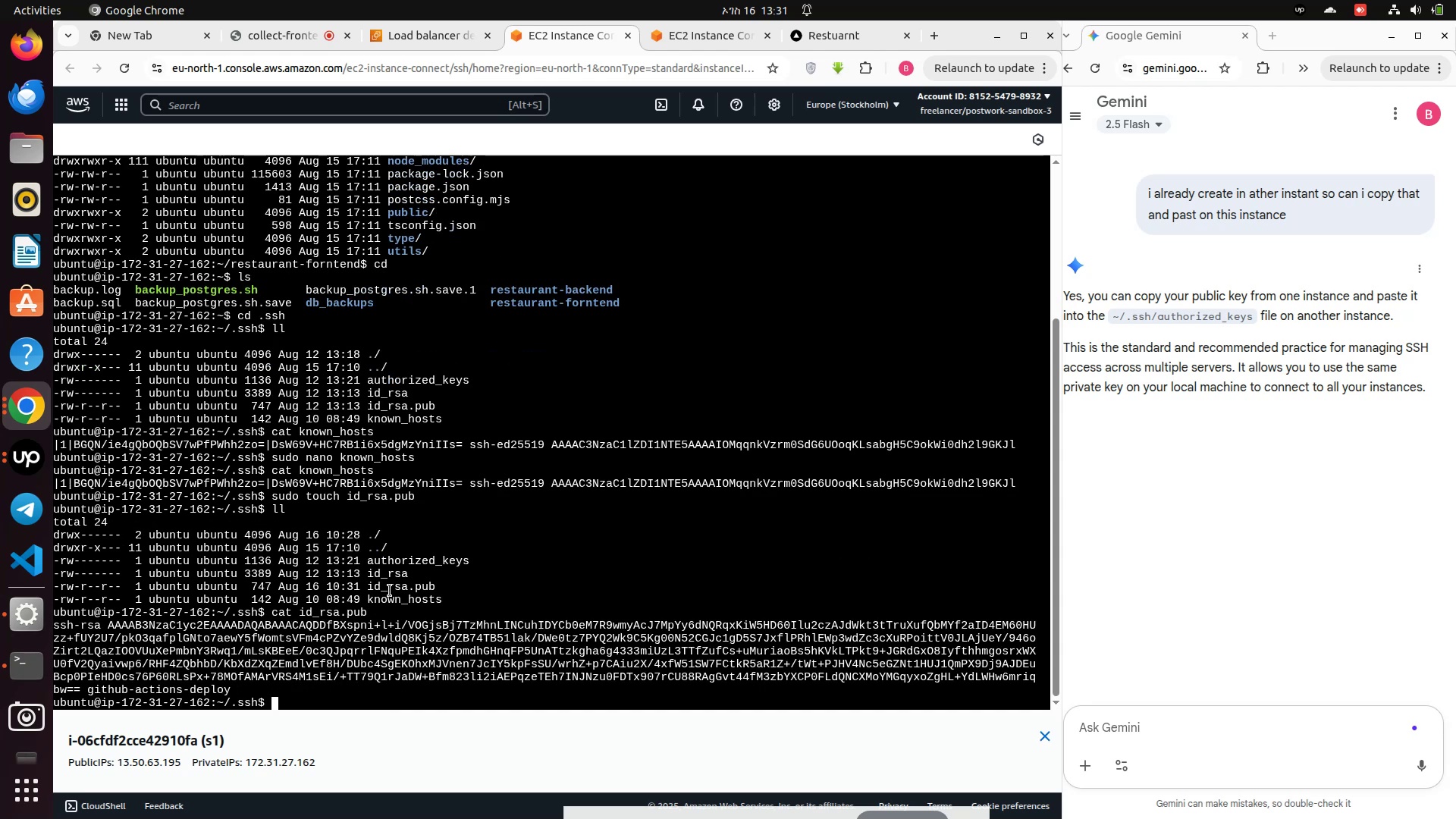 
wait(6.72)
 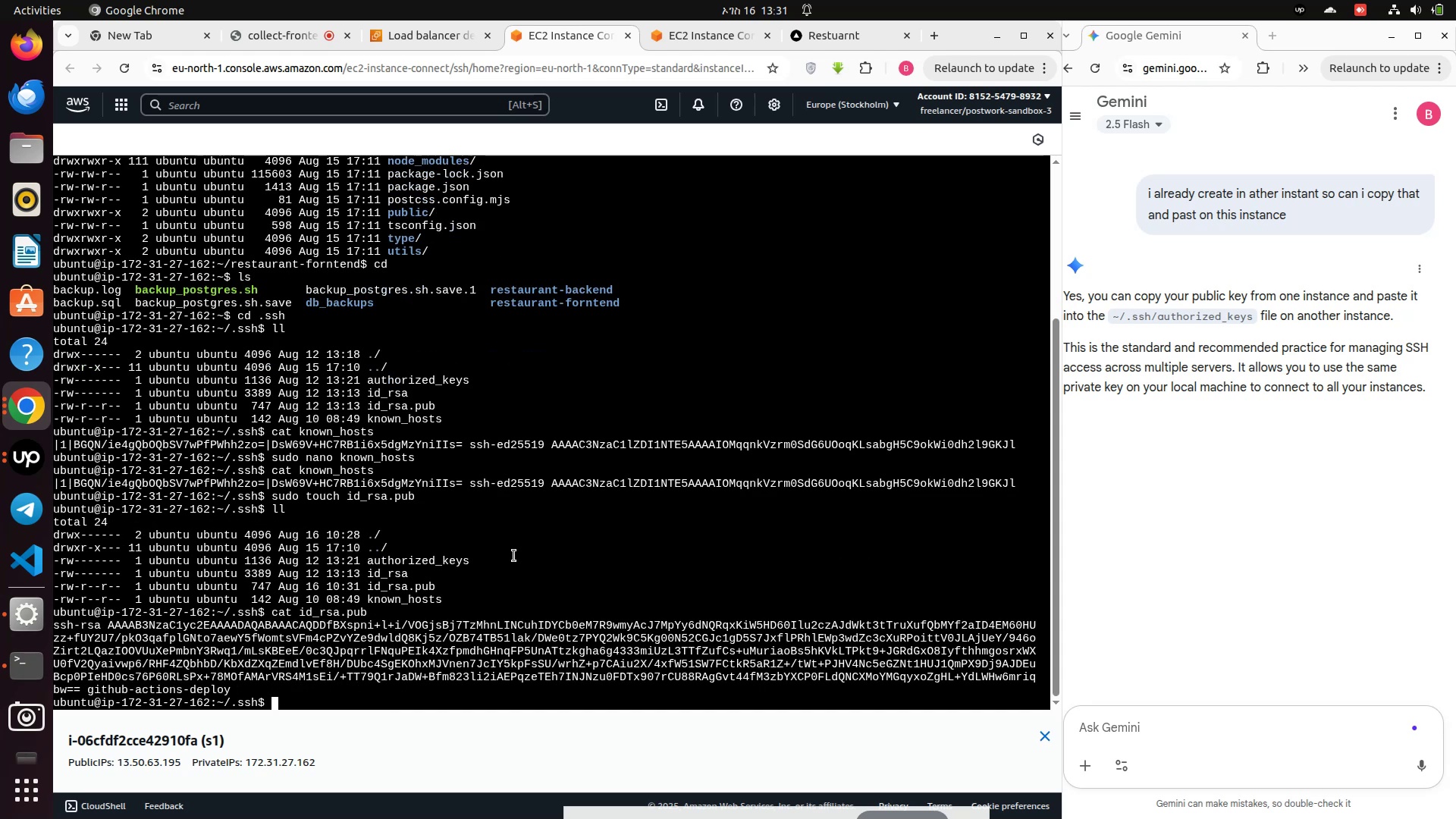 
type(id cad)
key(Backspace)
type(t id-rsa)
 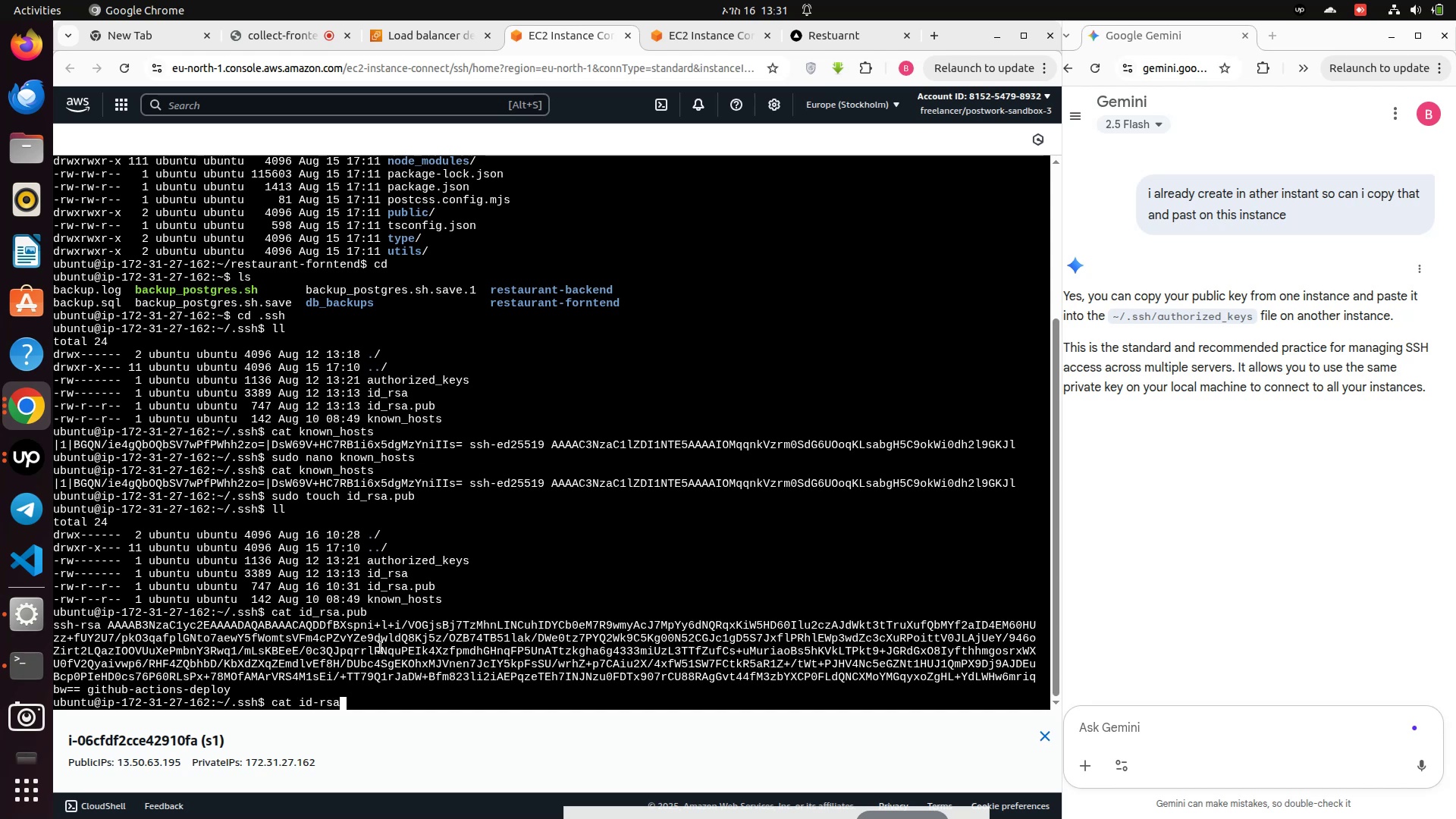 
key(Enter)
 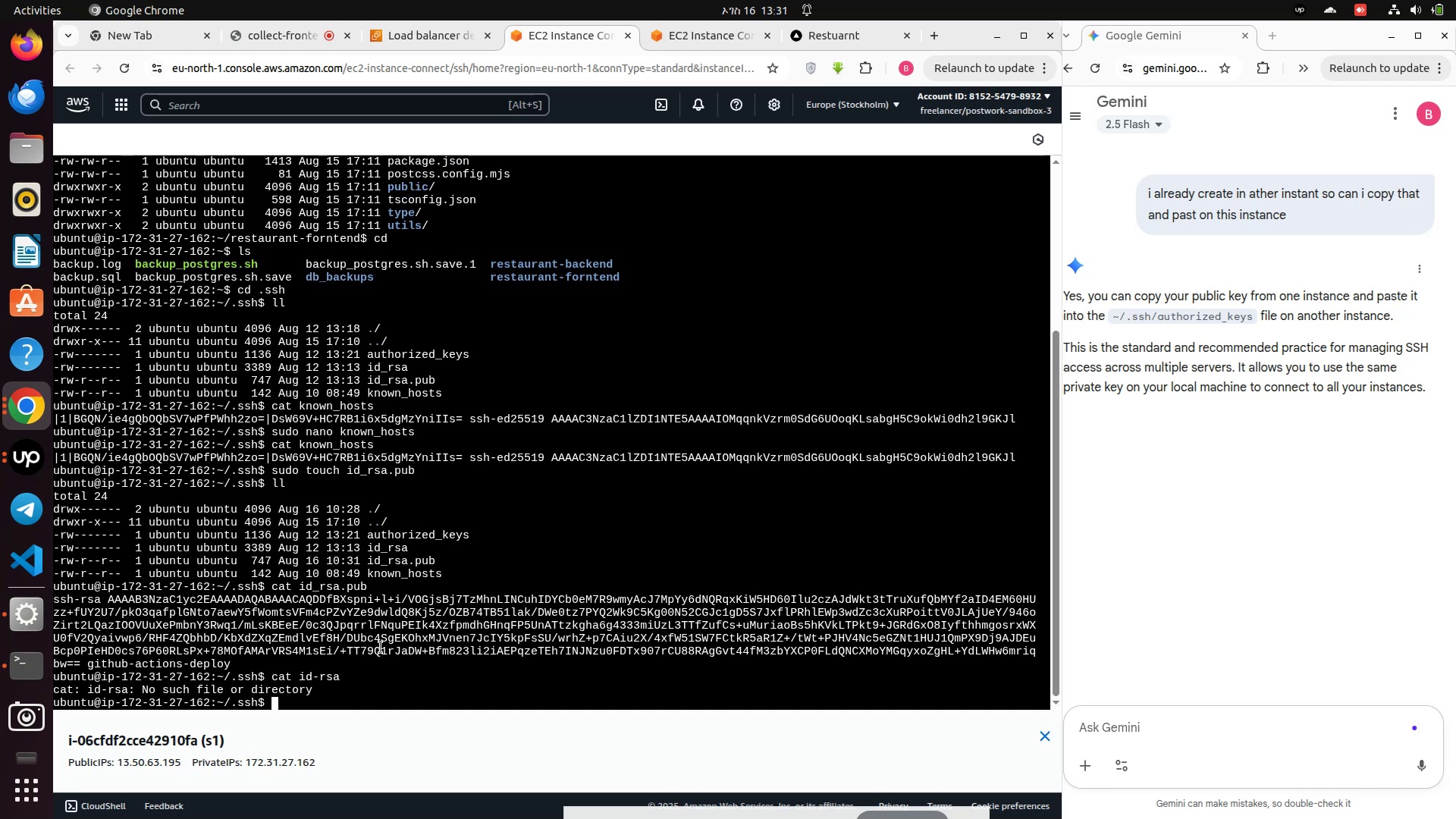 
type(cat id_rsa)
 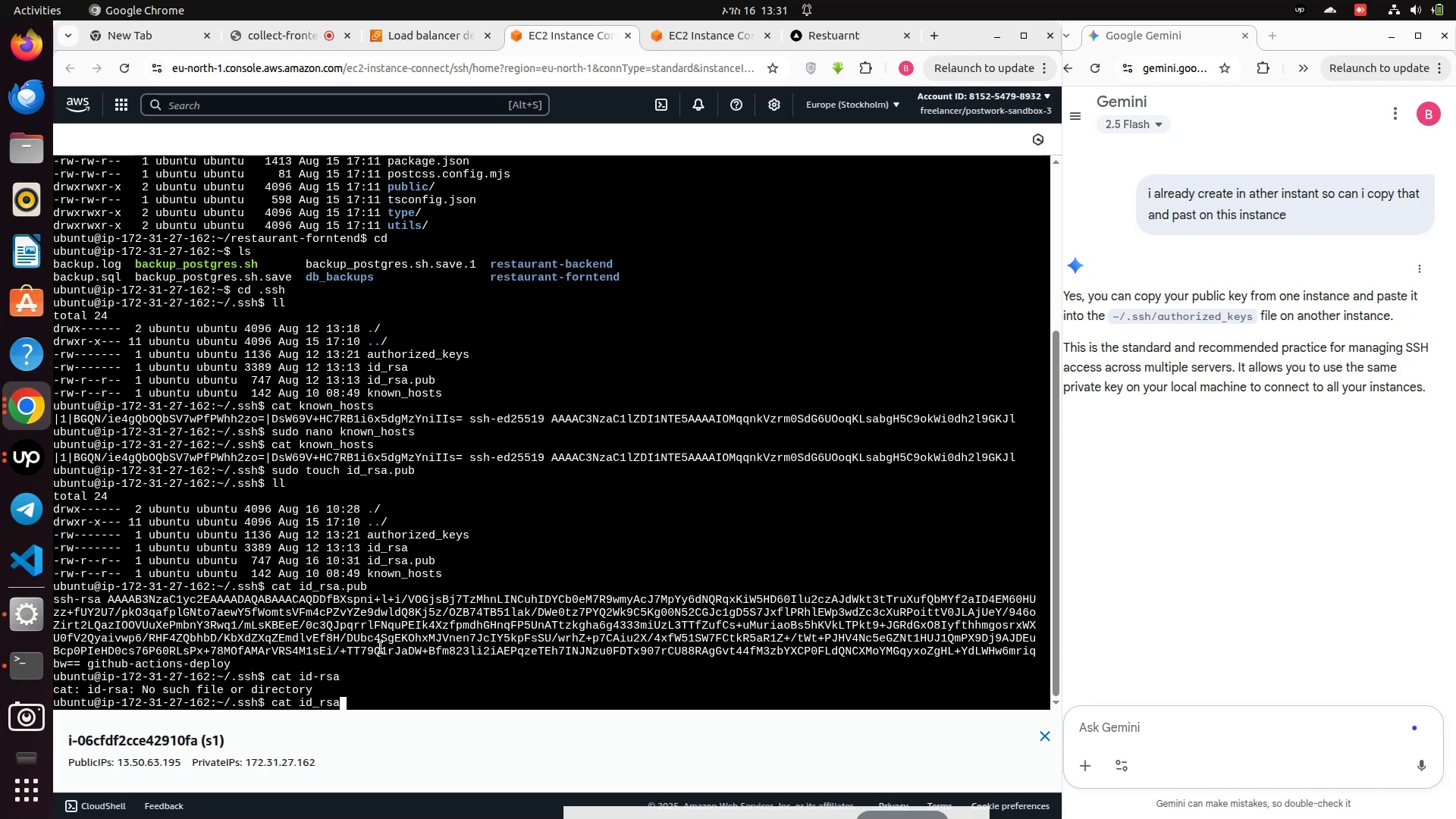 
 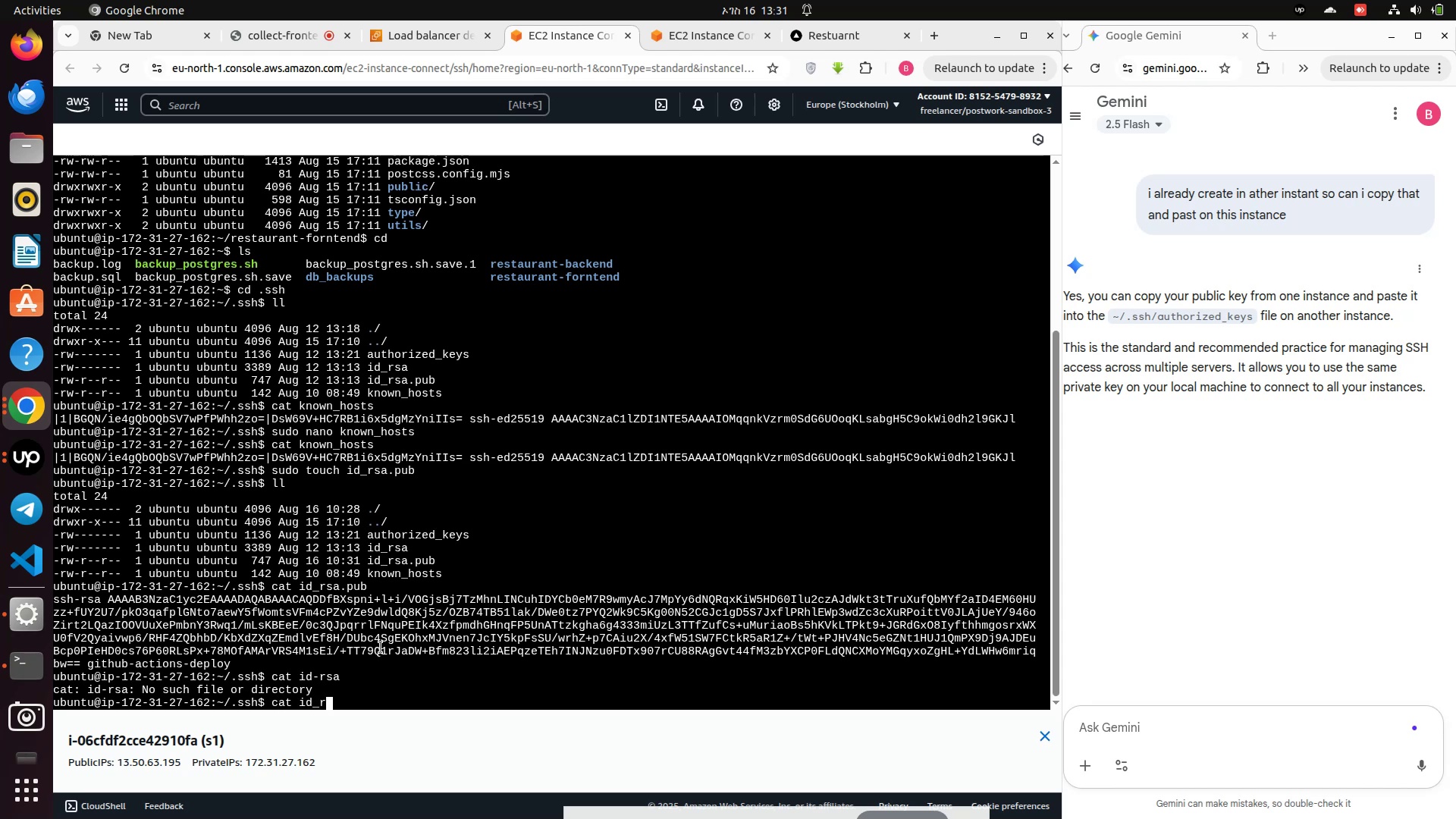 
key(Enter)
 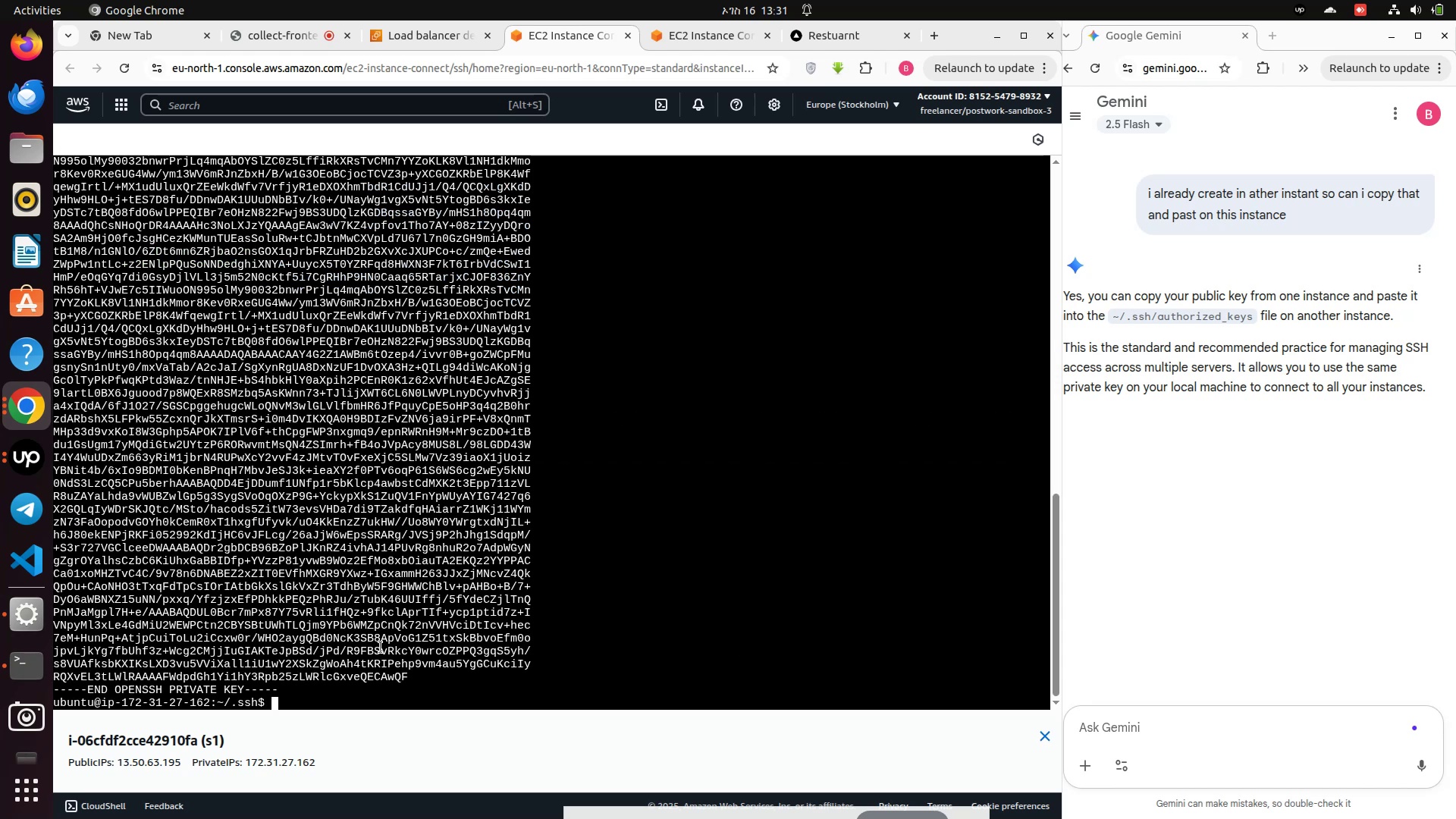 
scroll: coordinate [300, 406], scroll_direction: up, amount: 5.0
 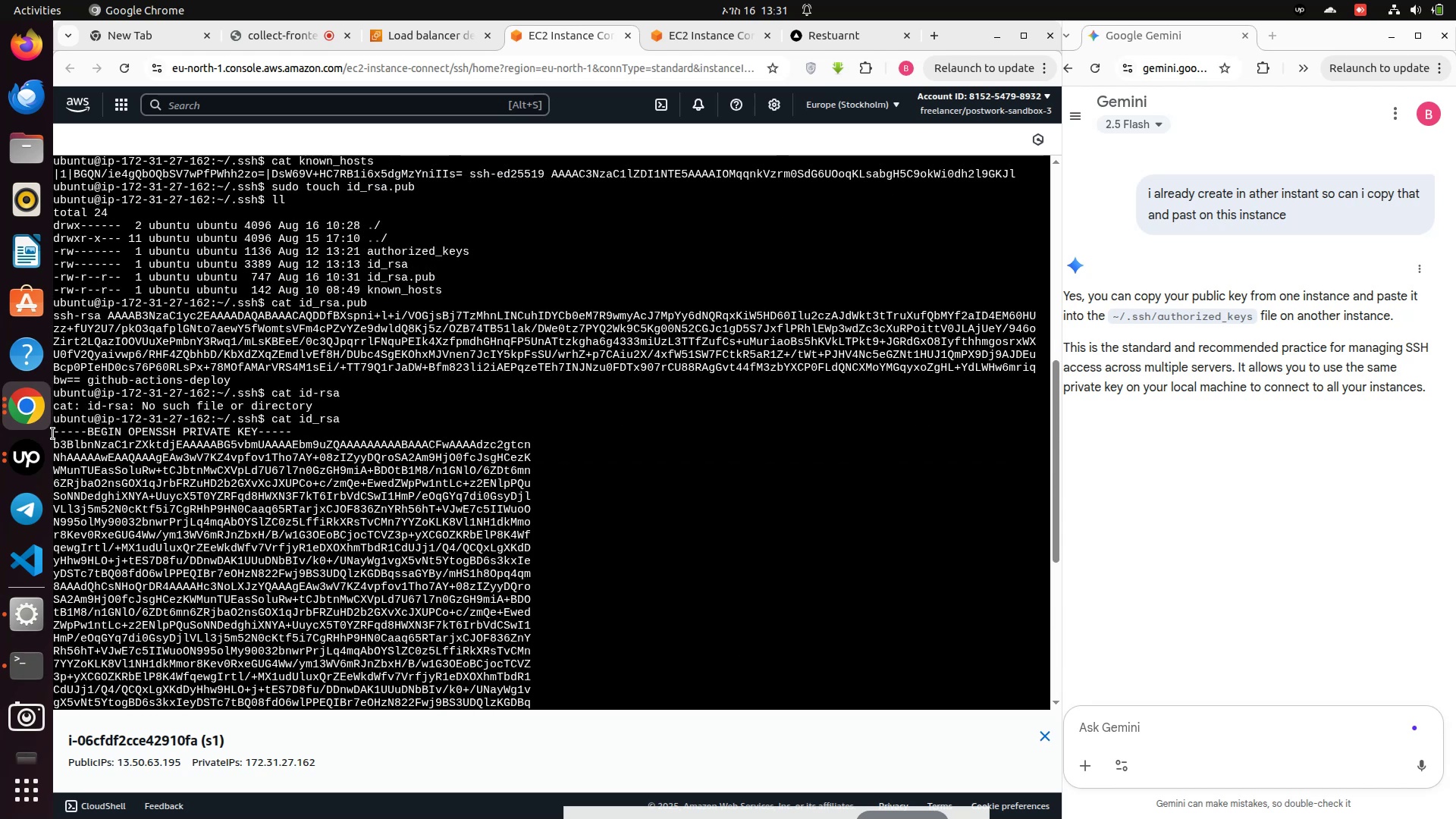 
left_click_drag(start_coordinate=[55, 432], to_coordinate=[278, 691])
 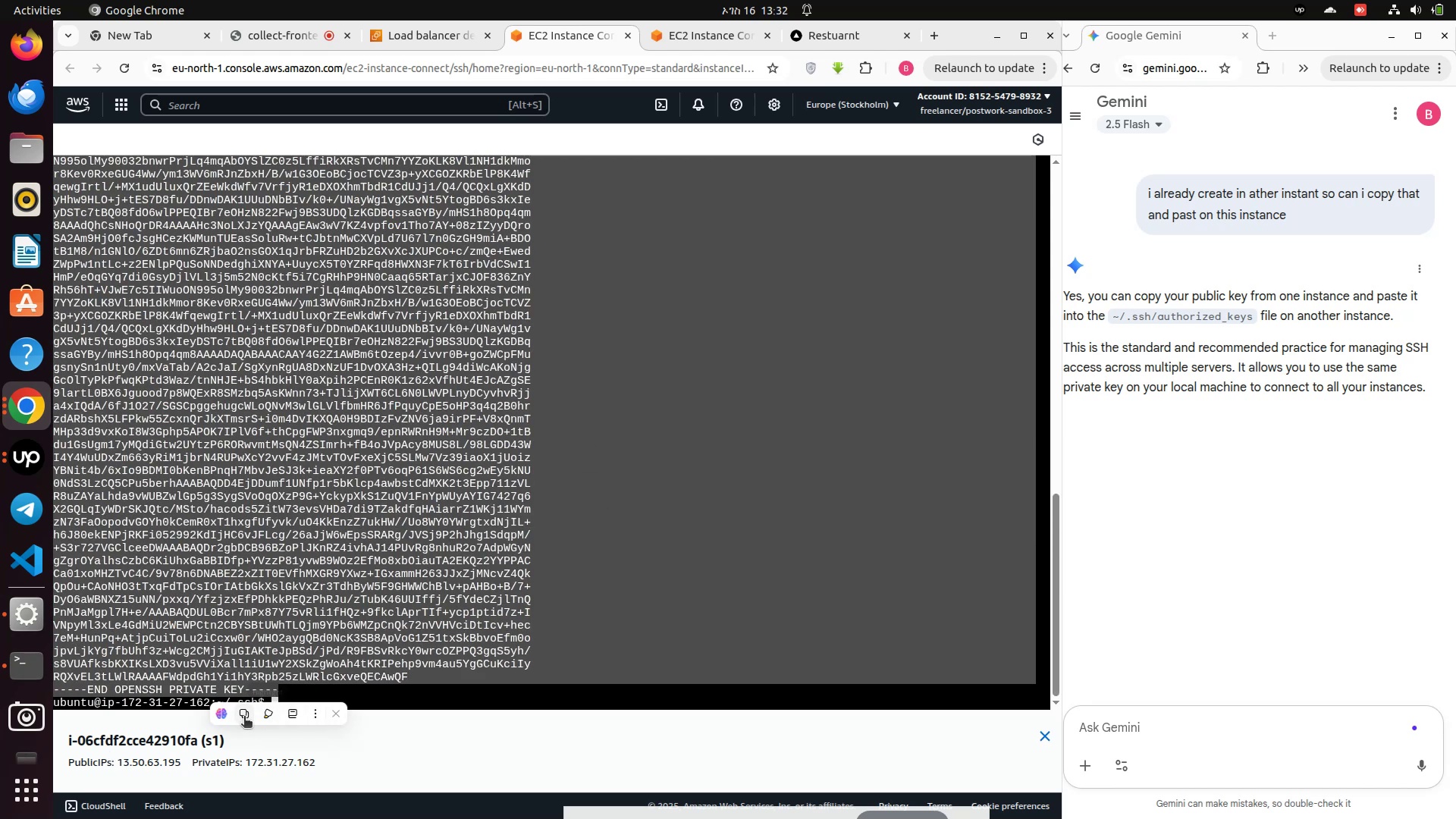 
left_click([244, 717])
 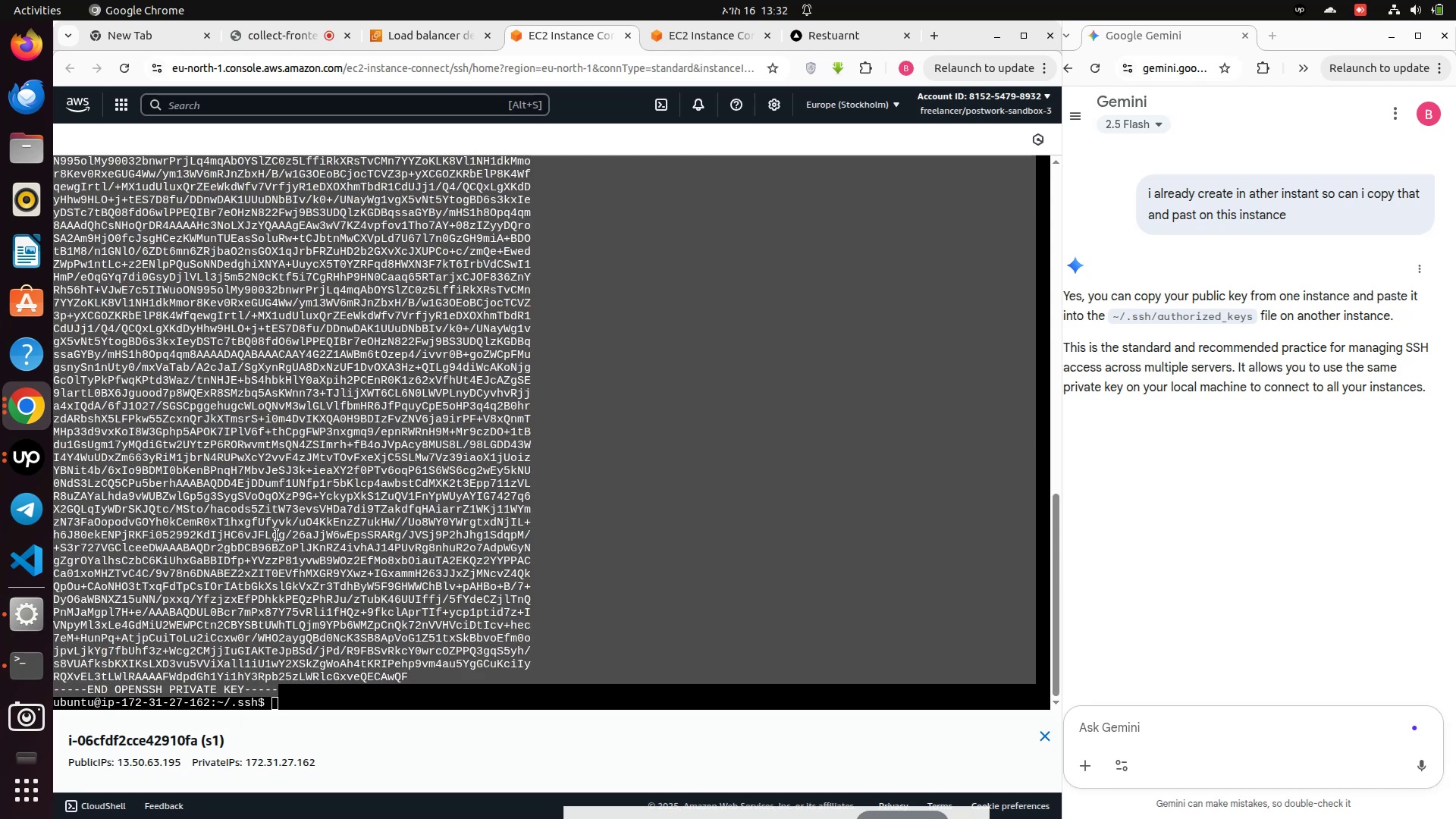 
scroll: coordinate [277, 535], scroll_direction: up, amount: 4.0
 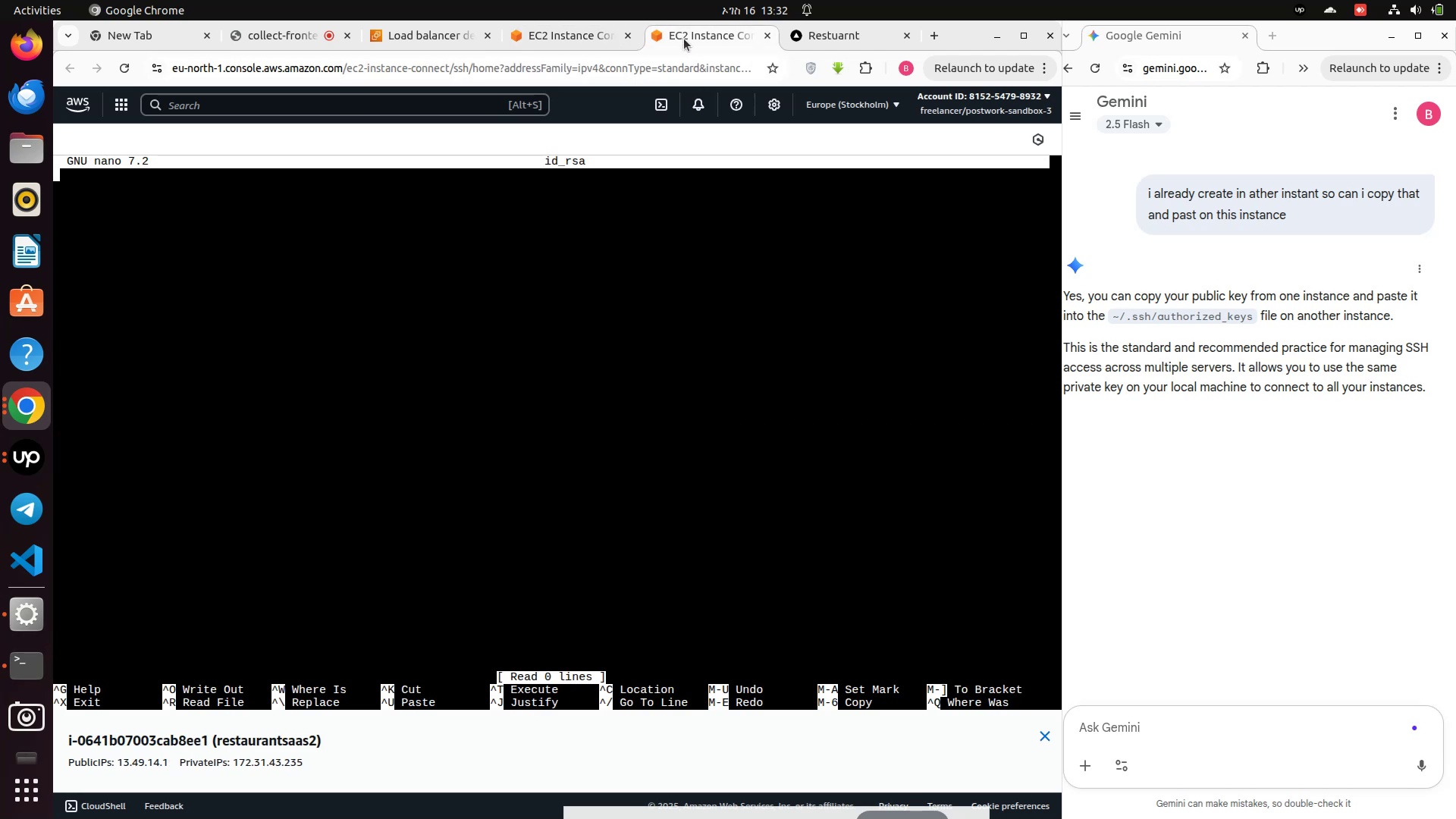 
wait(5.46)
 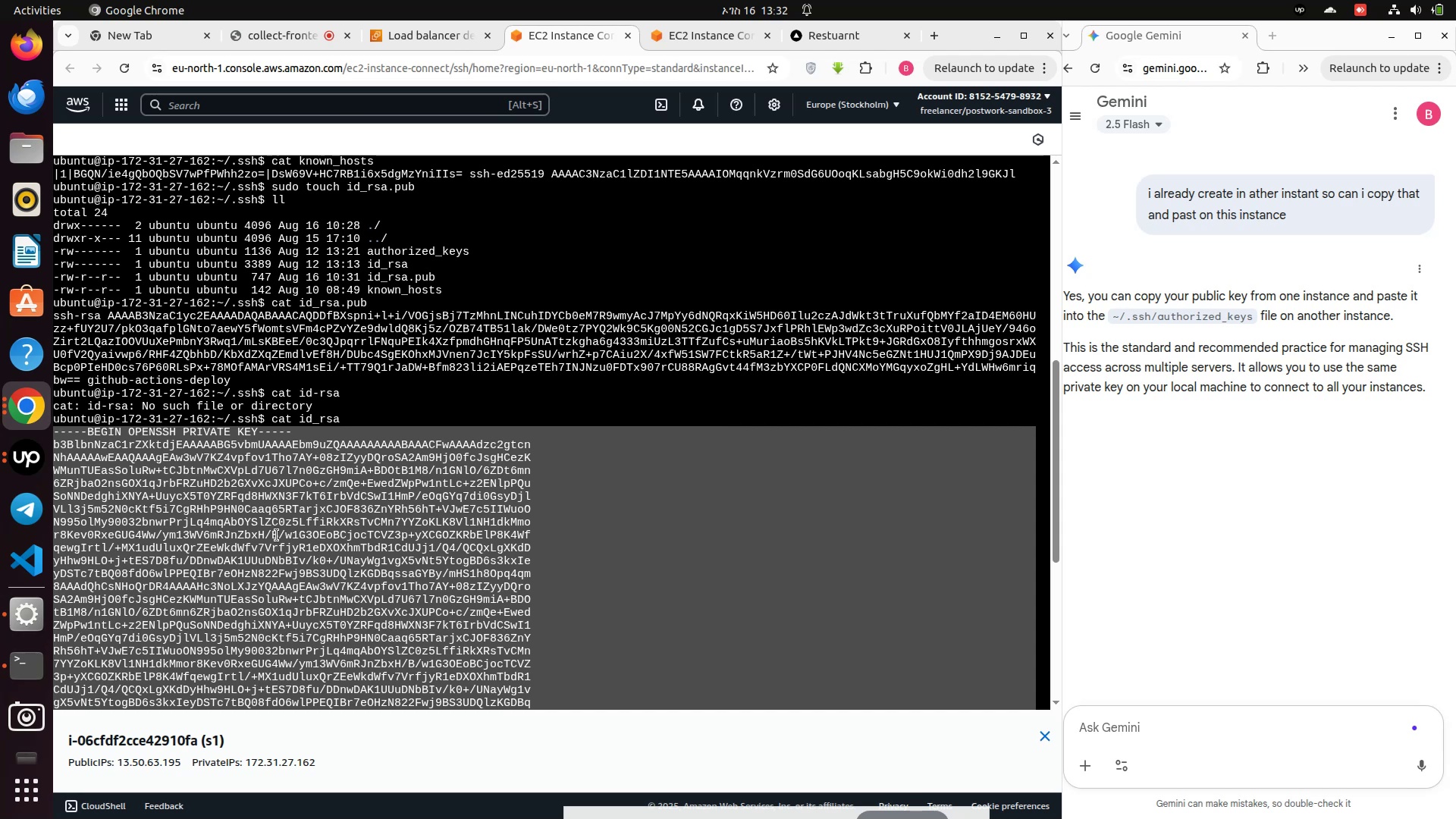 
right_click([353, 312])
 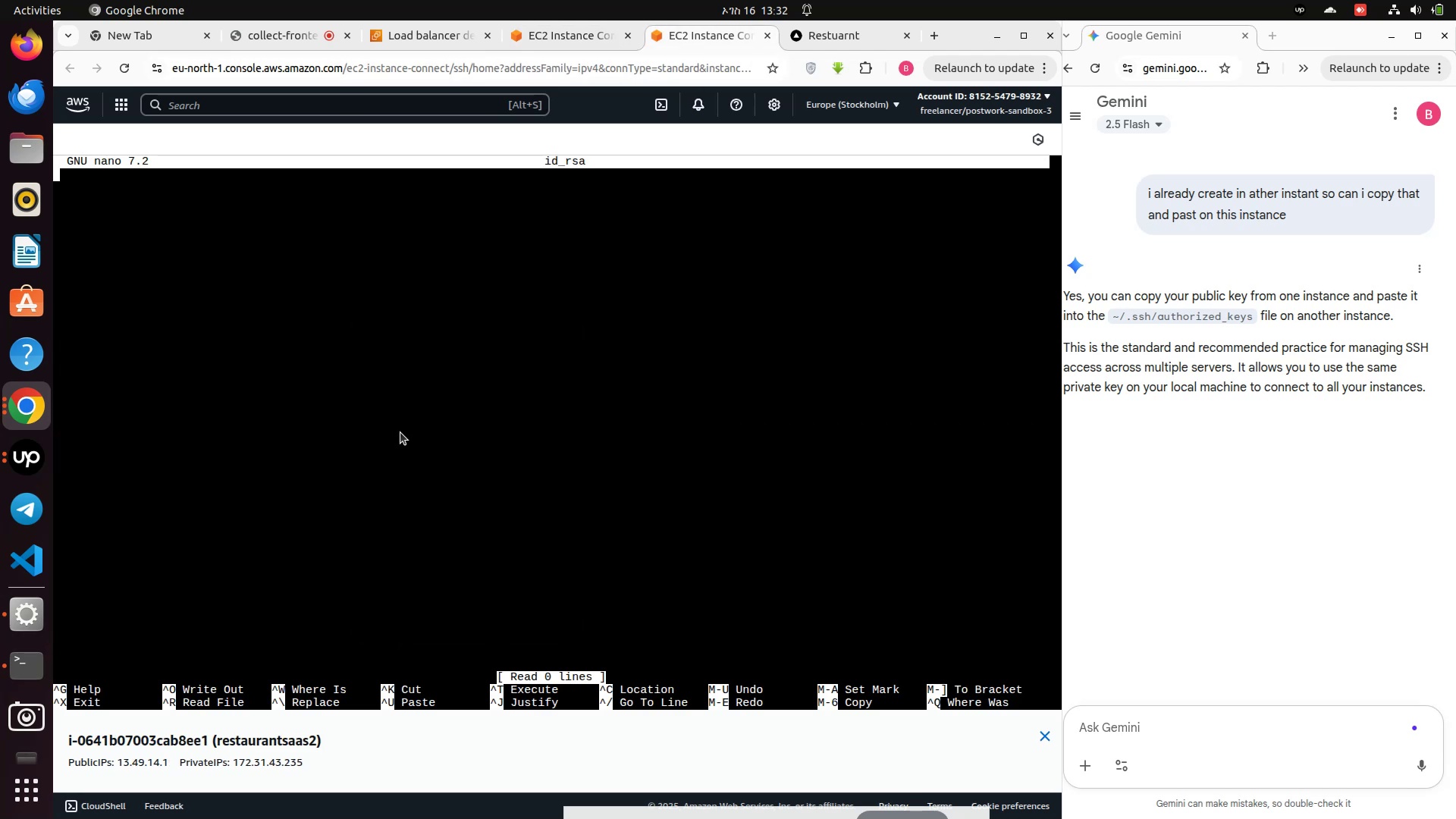 
scroll: coordinate [344, 426], scroll_direction: down, amount: 5.0
 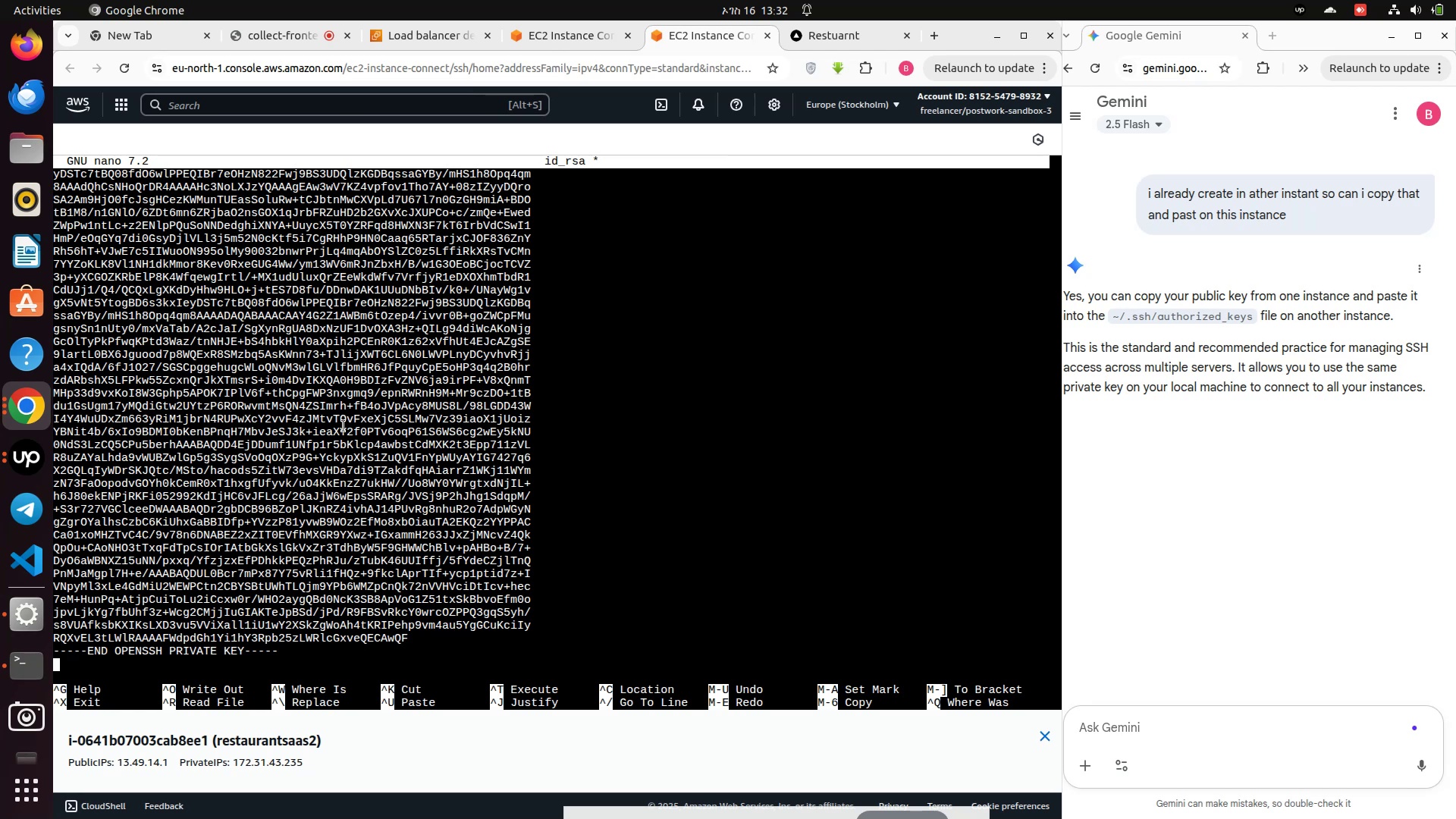 
key(Control+S)
 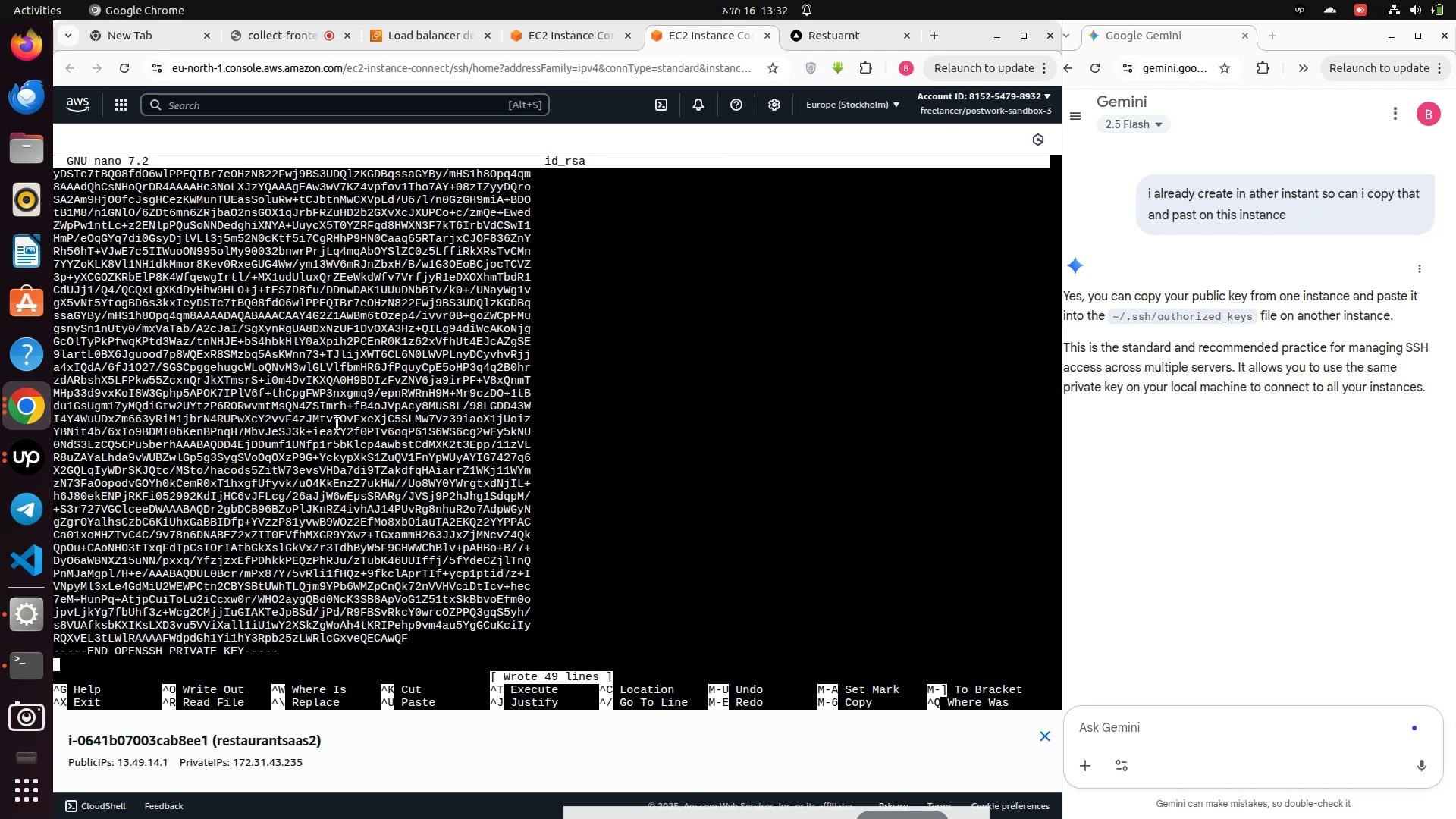 
key(Control+X)
 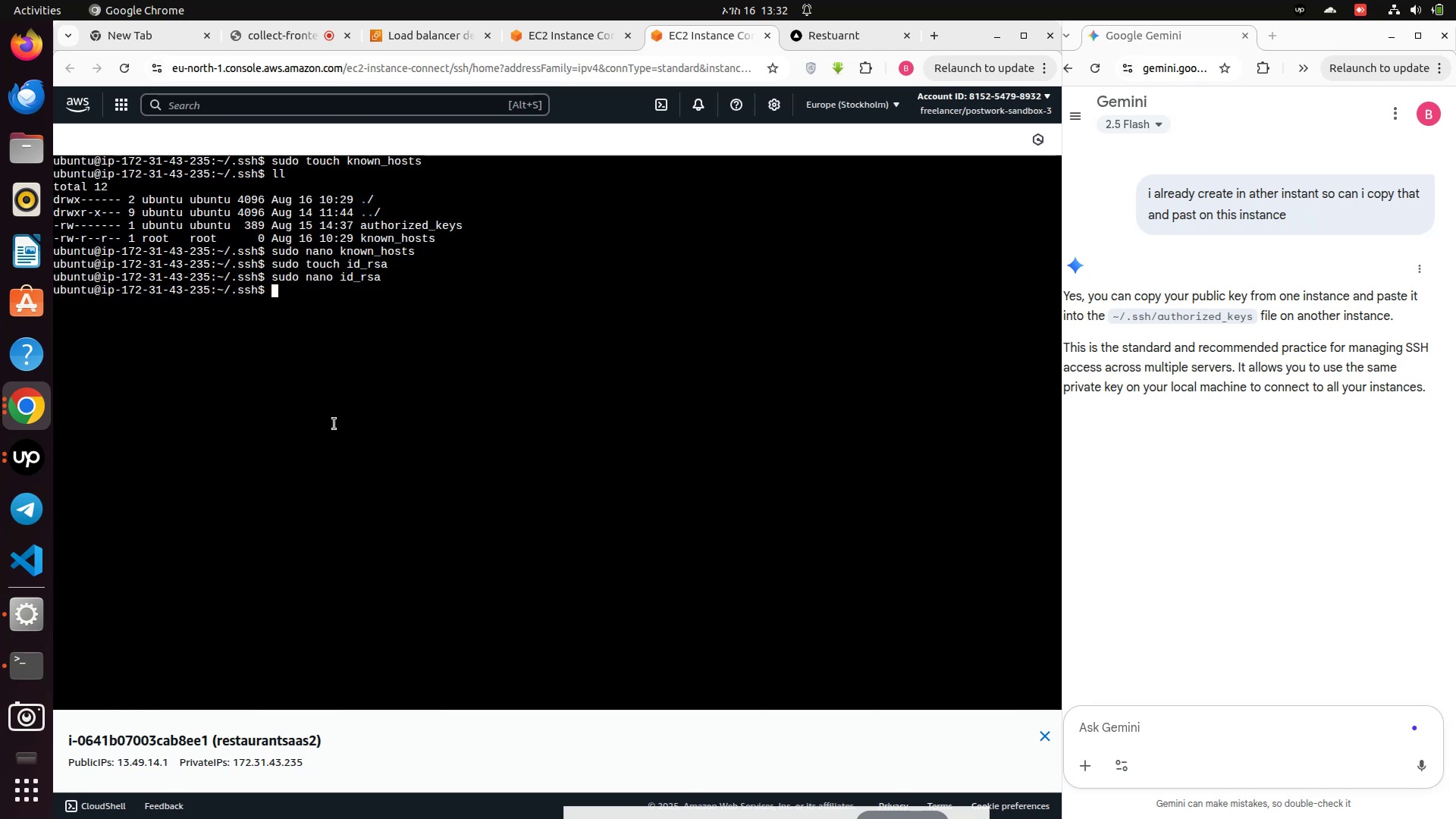 
type(ll)
 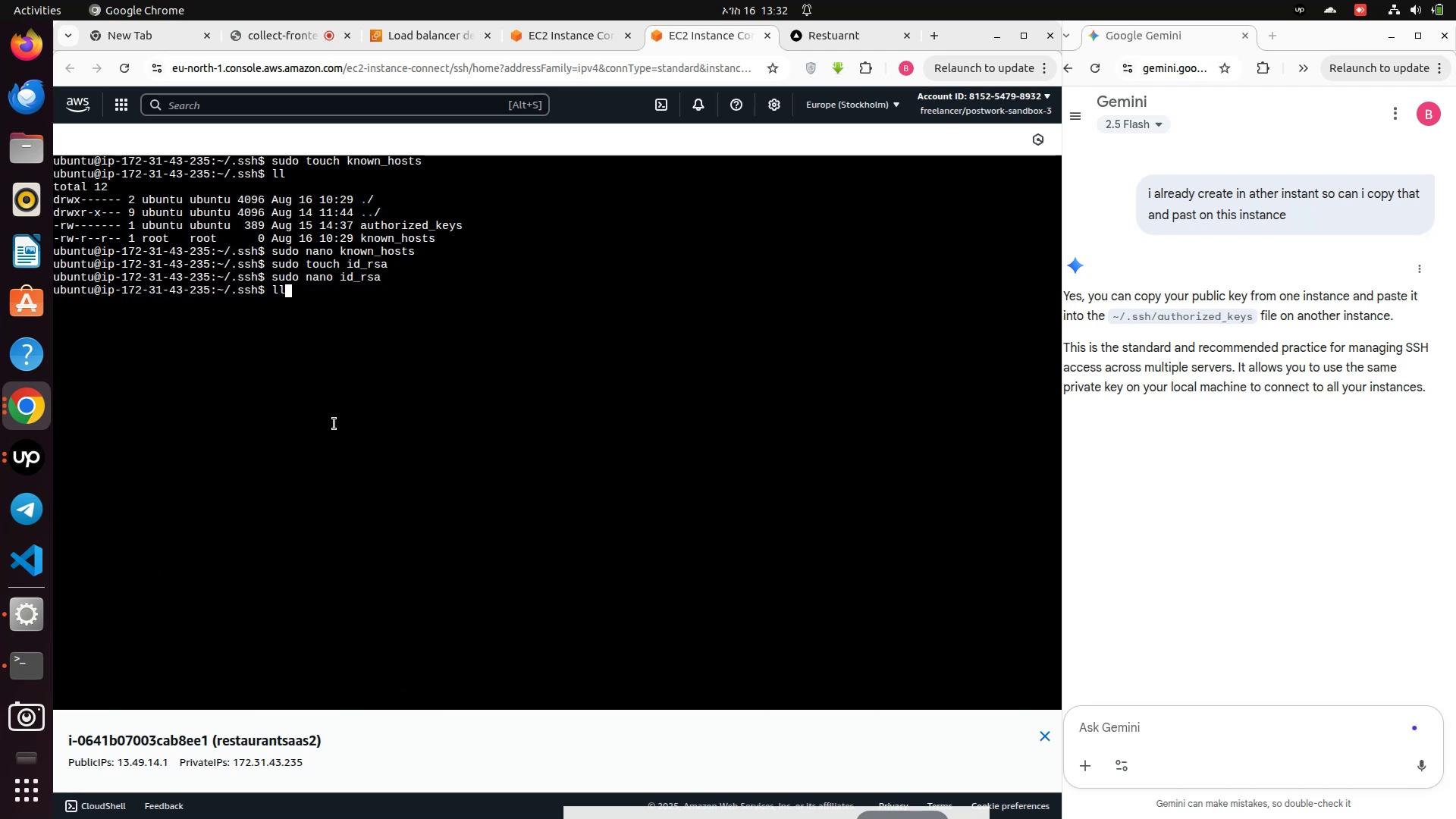 
key(Enter)
 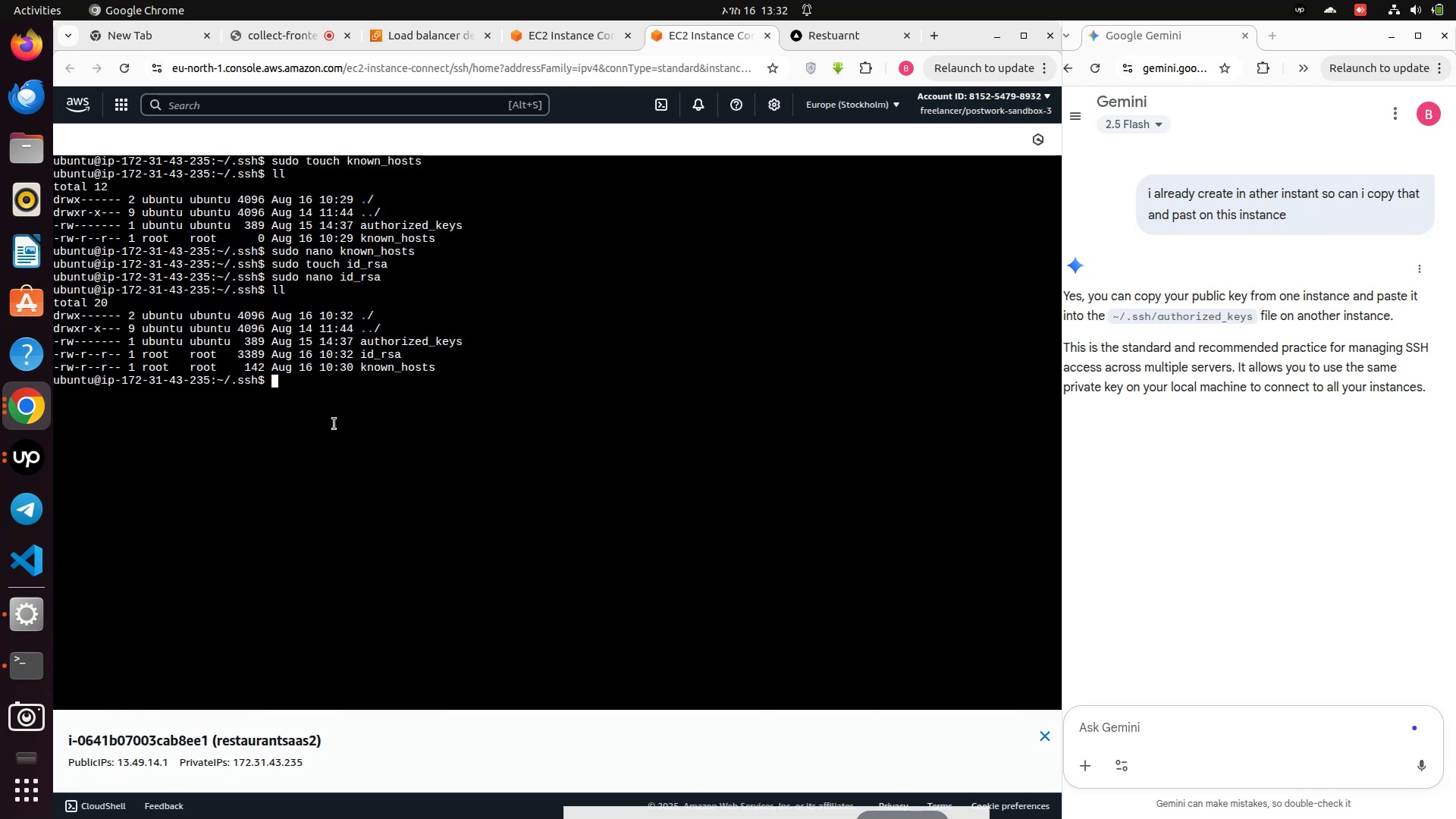 
type(touch)
 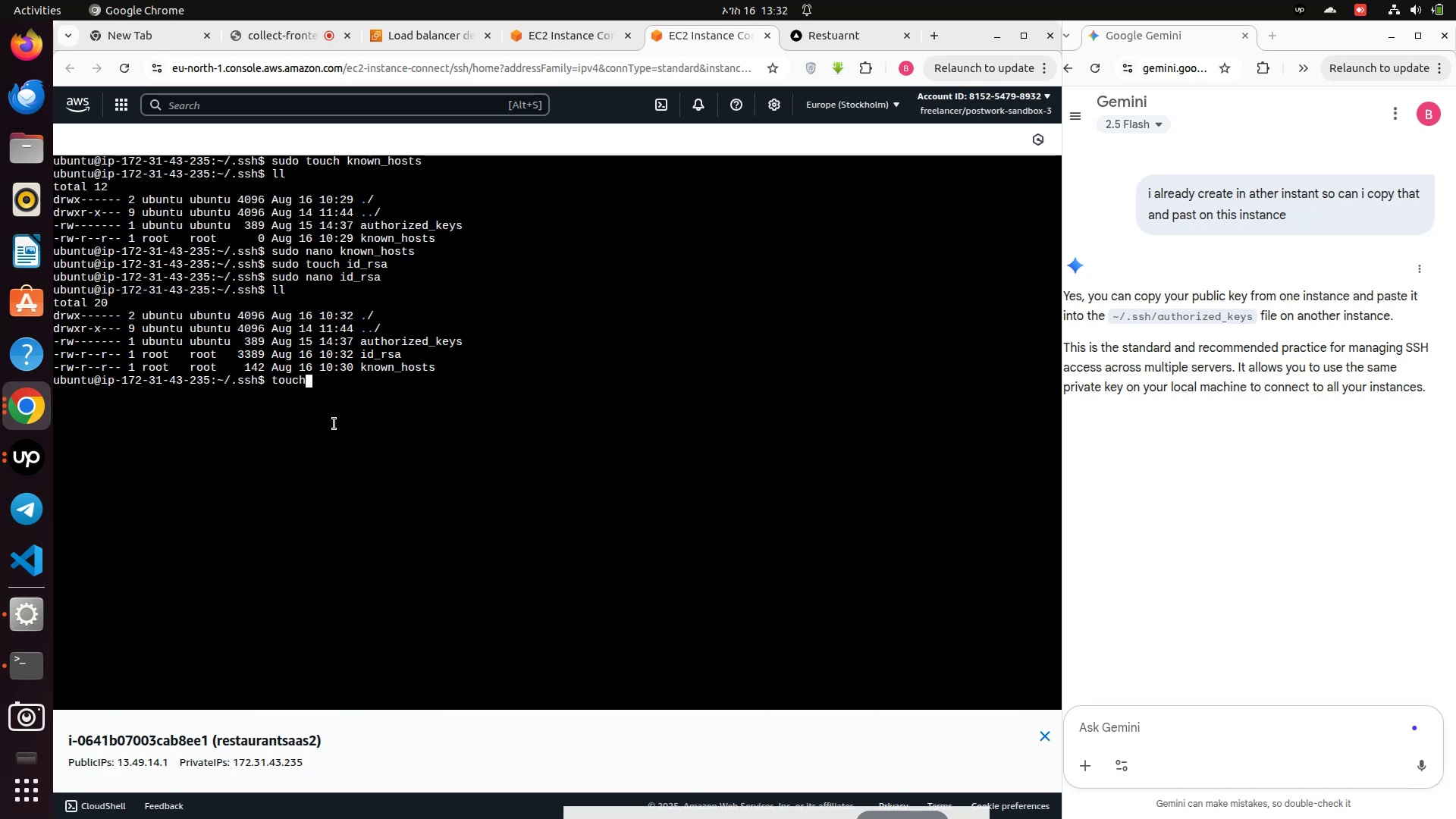 
hold_key(key=Backspace, duration=1.17)
 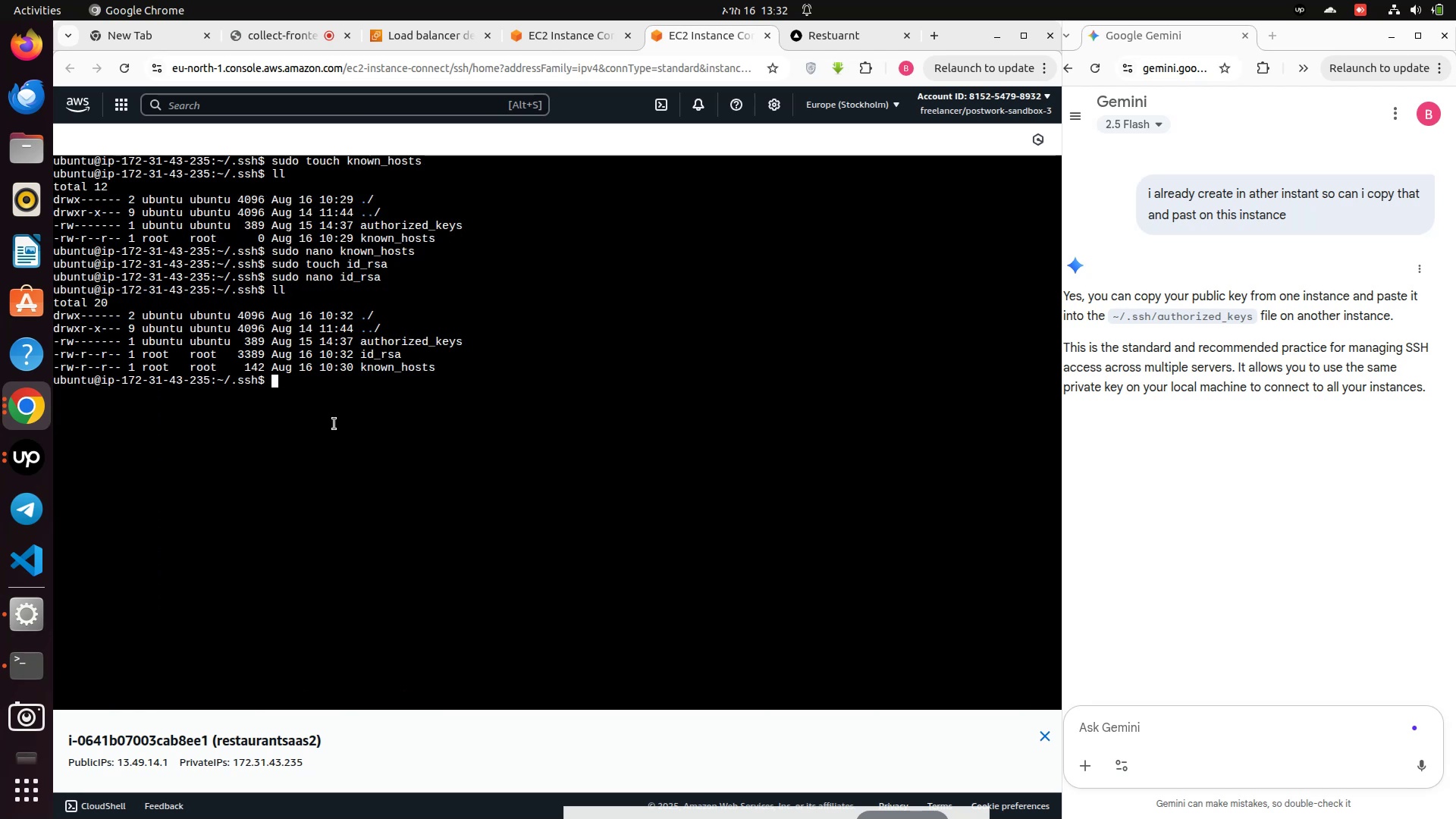 
type(sudo touch id_rsa.pub)
 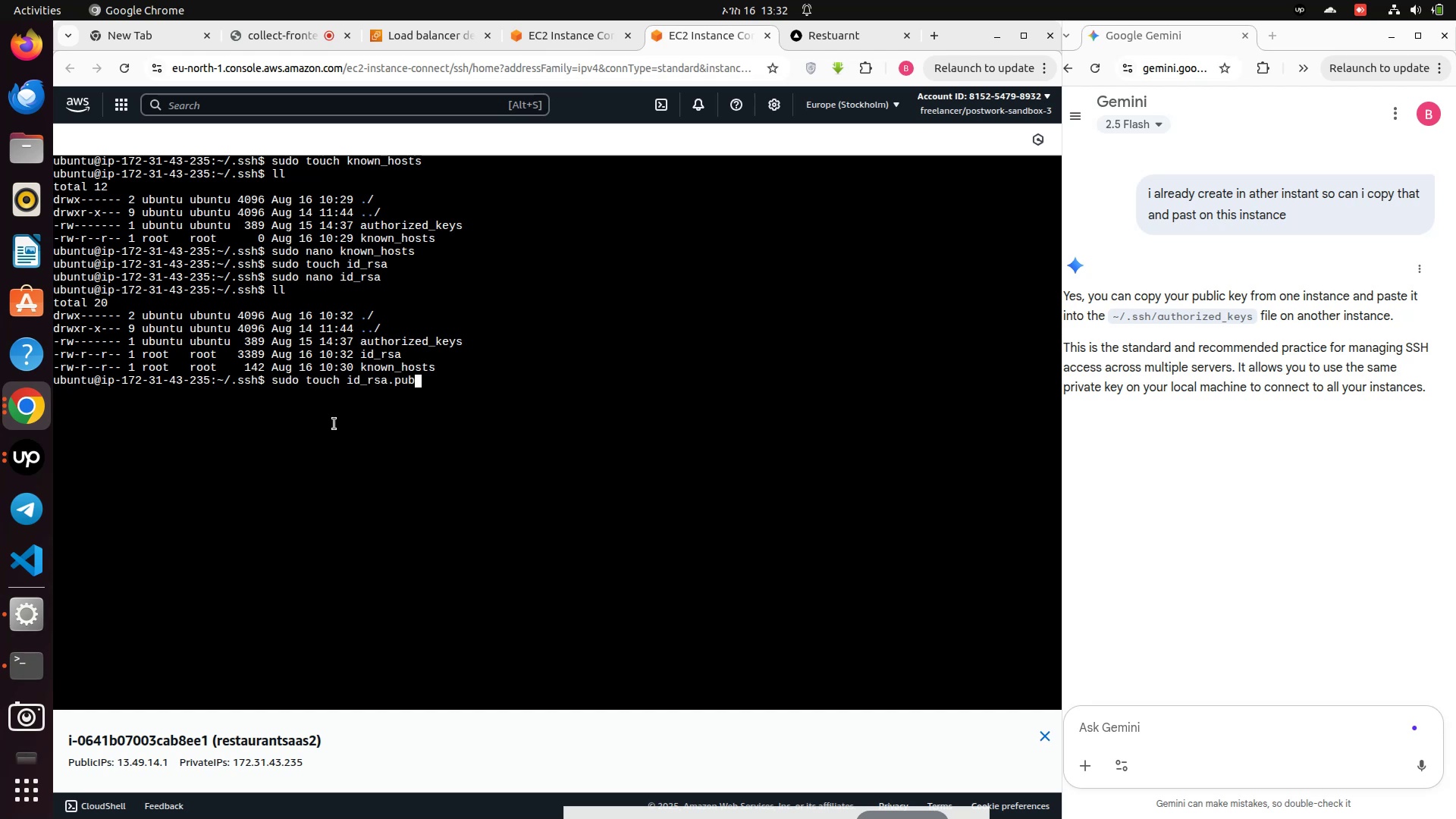 
key(Enter)
 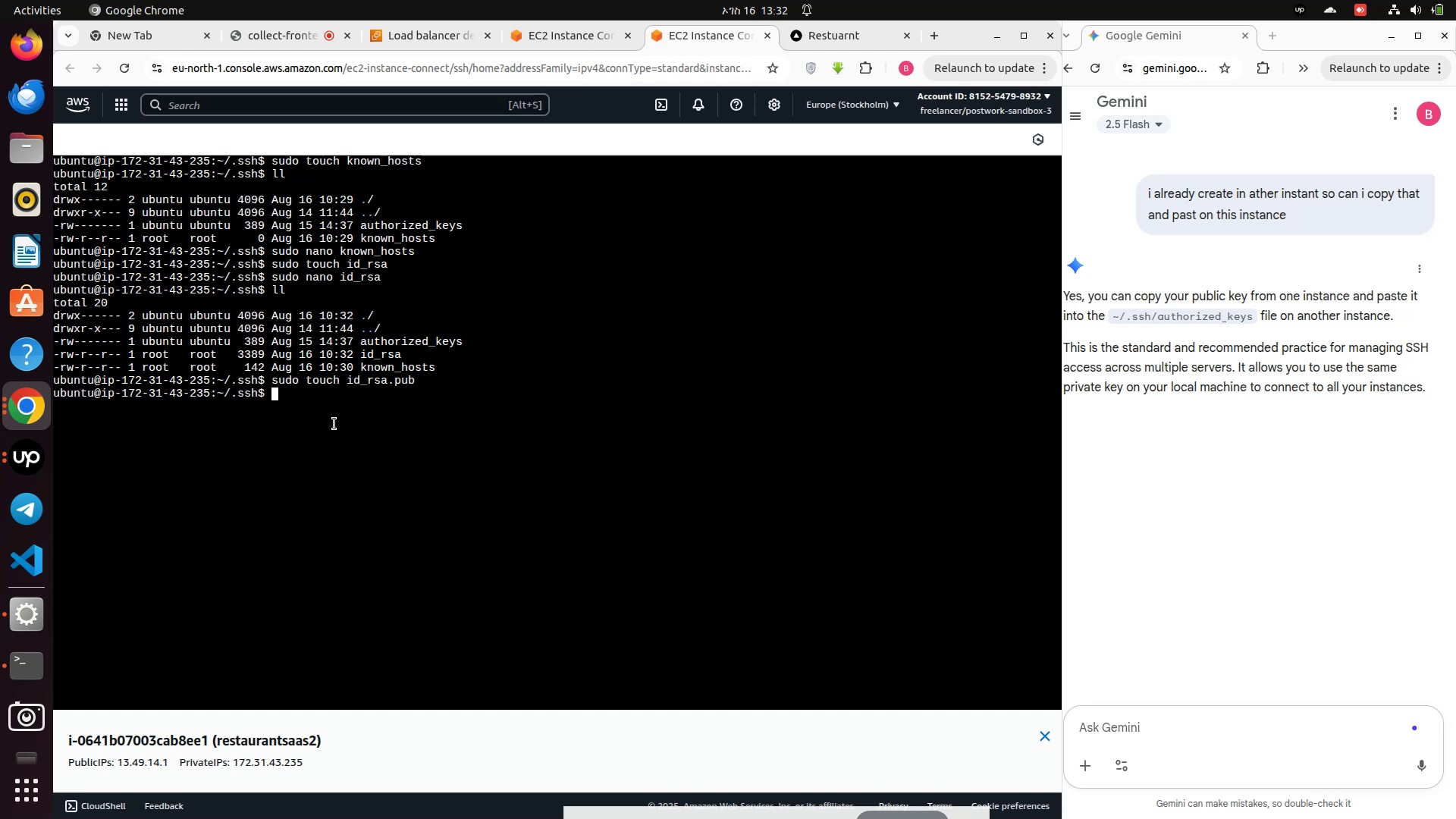 
type(ll)
 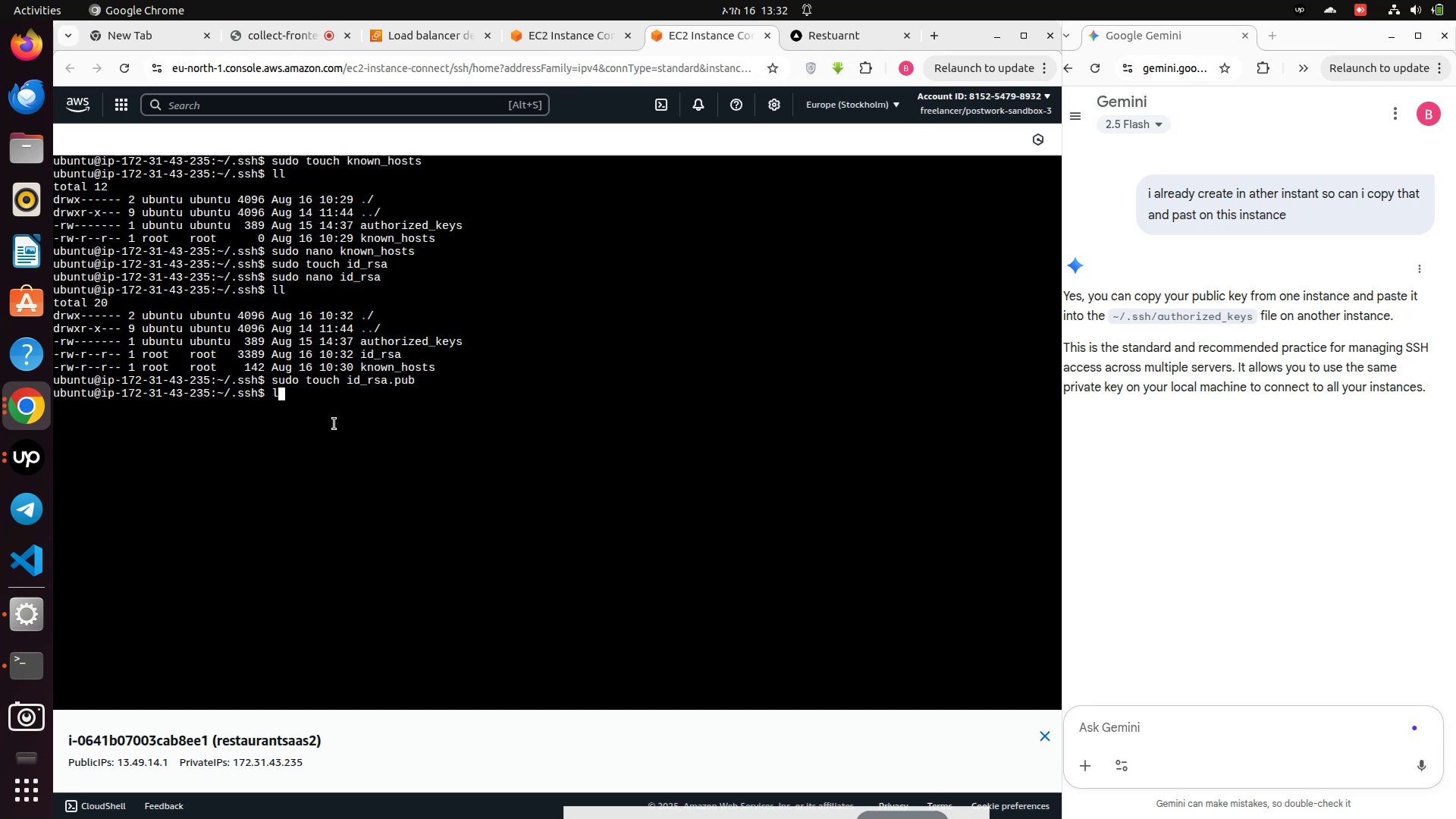 
key(Enter)
 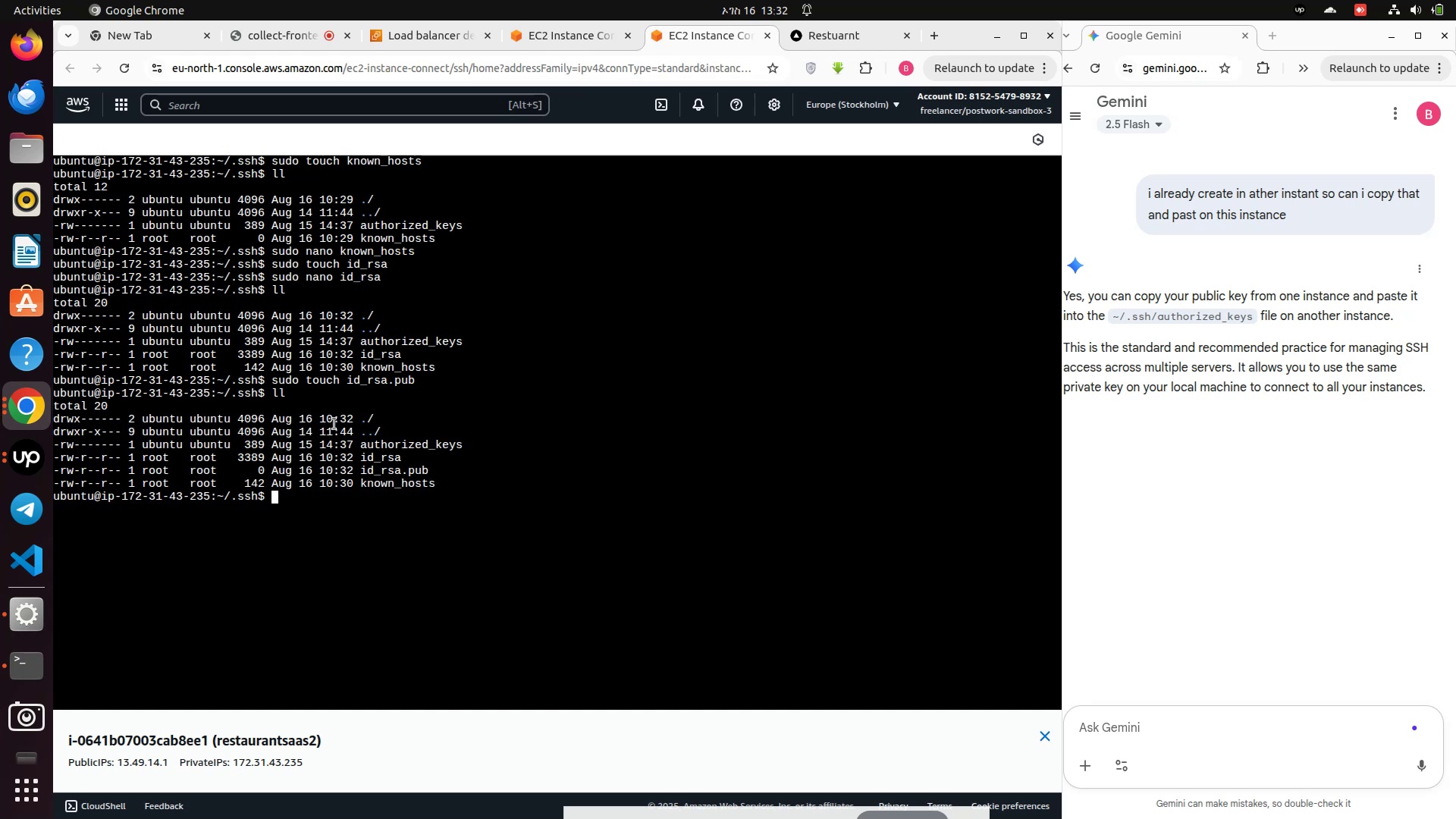 
wait(7.6)
 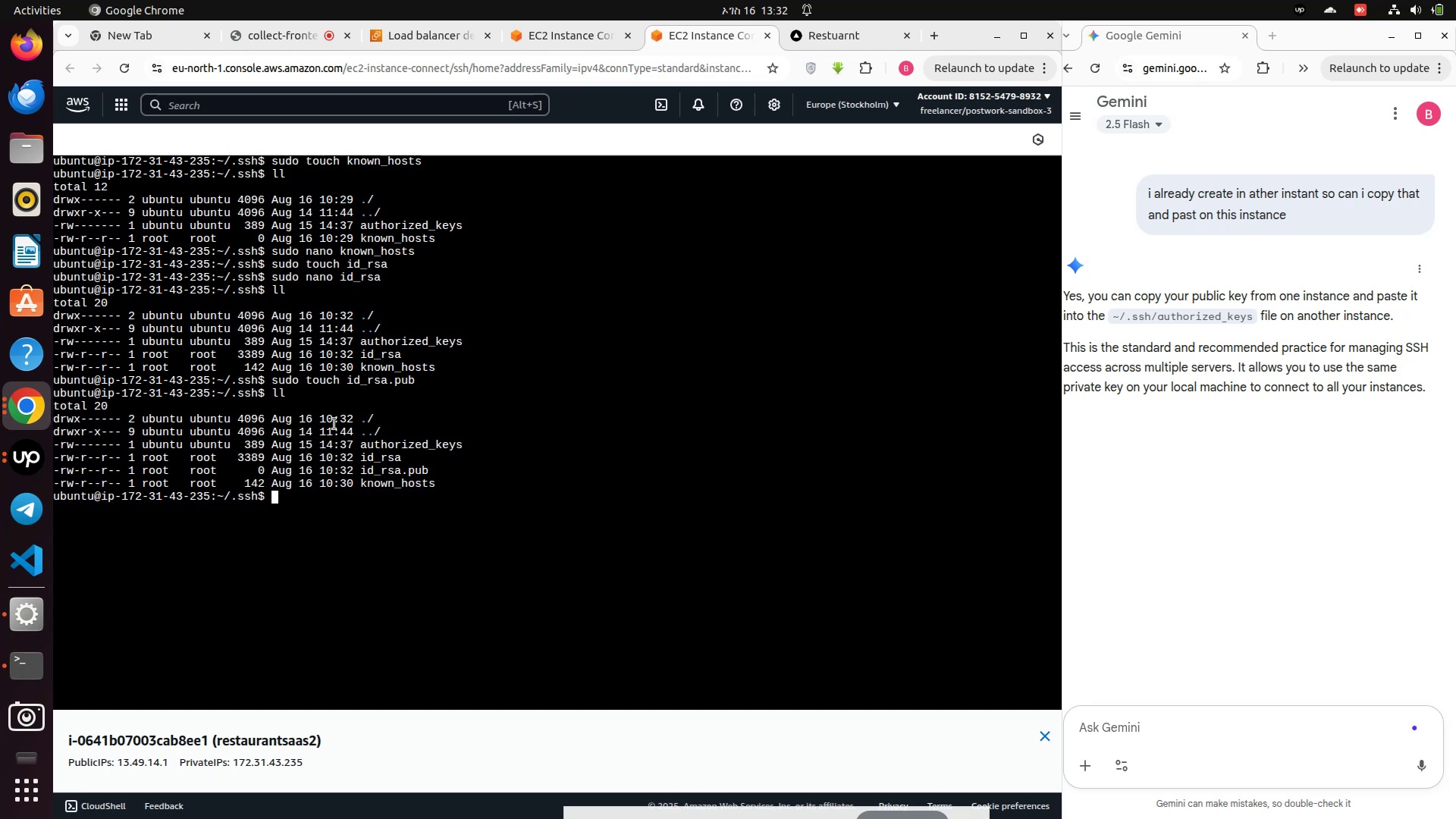 
type(sudo id)
key(Backspace)
key(Backspace)
type(nan)
key(Tab)
type(id_rsa.p)
key(Tab)
 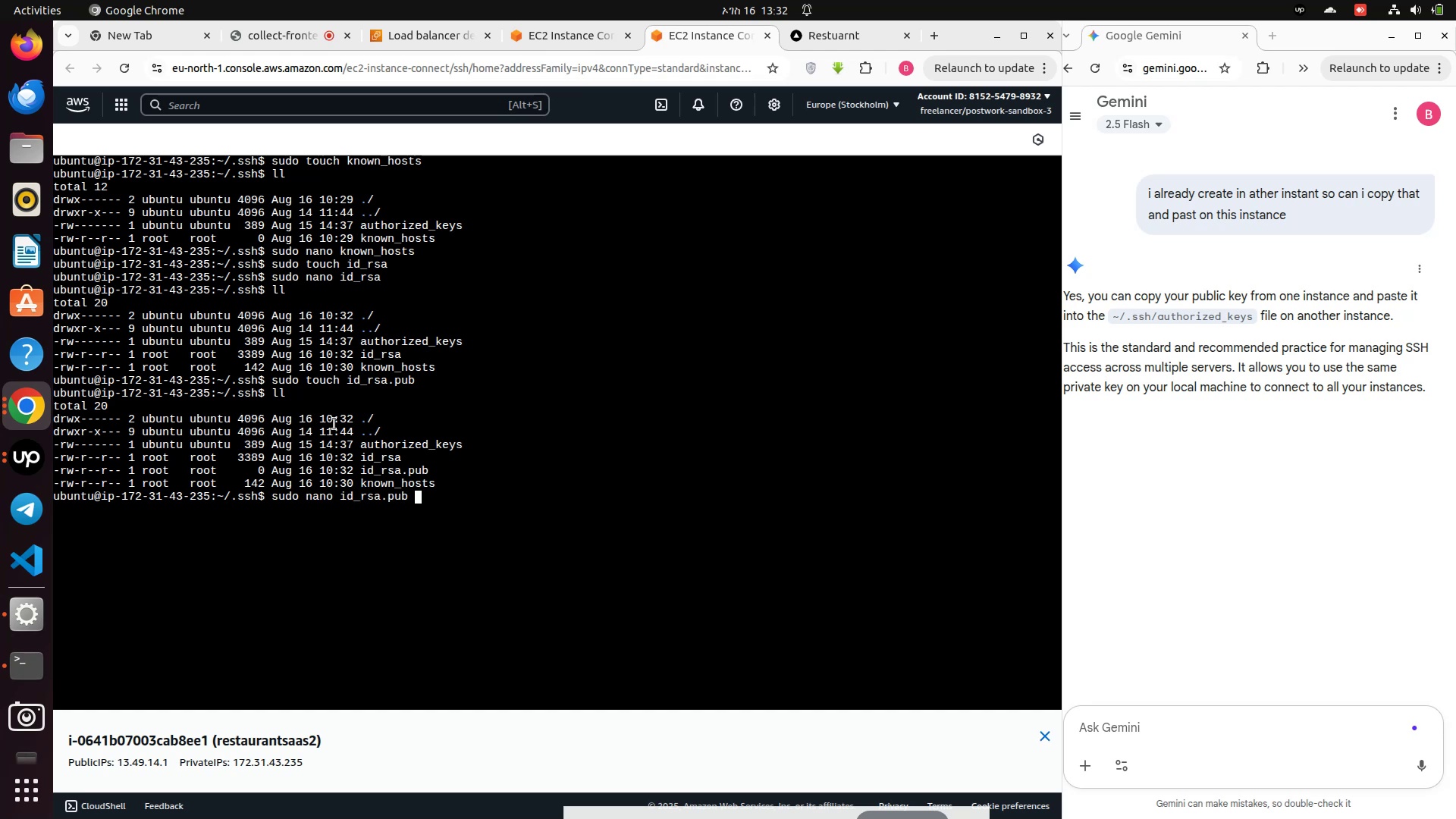 
key(Enter)
 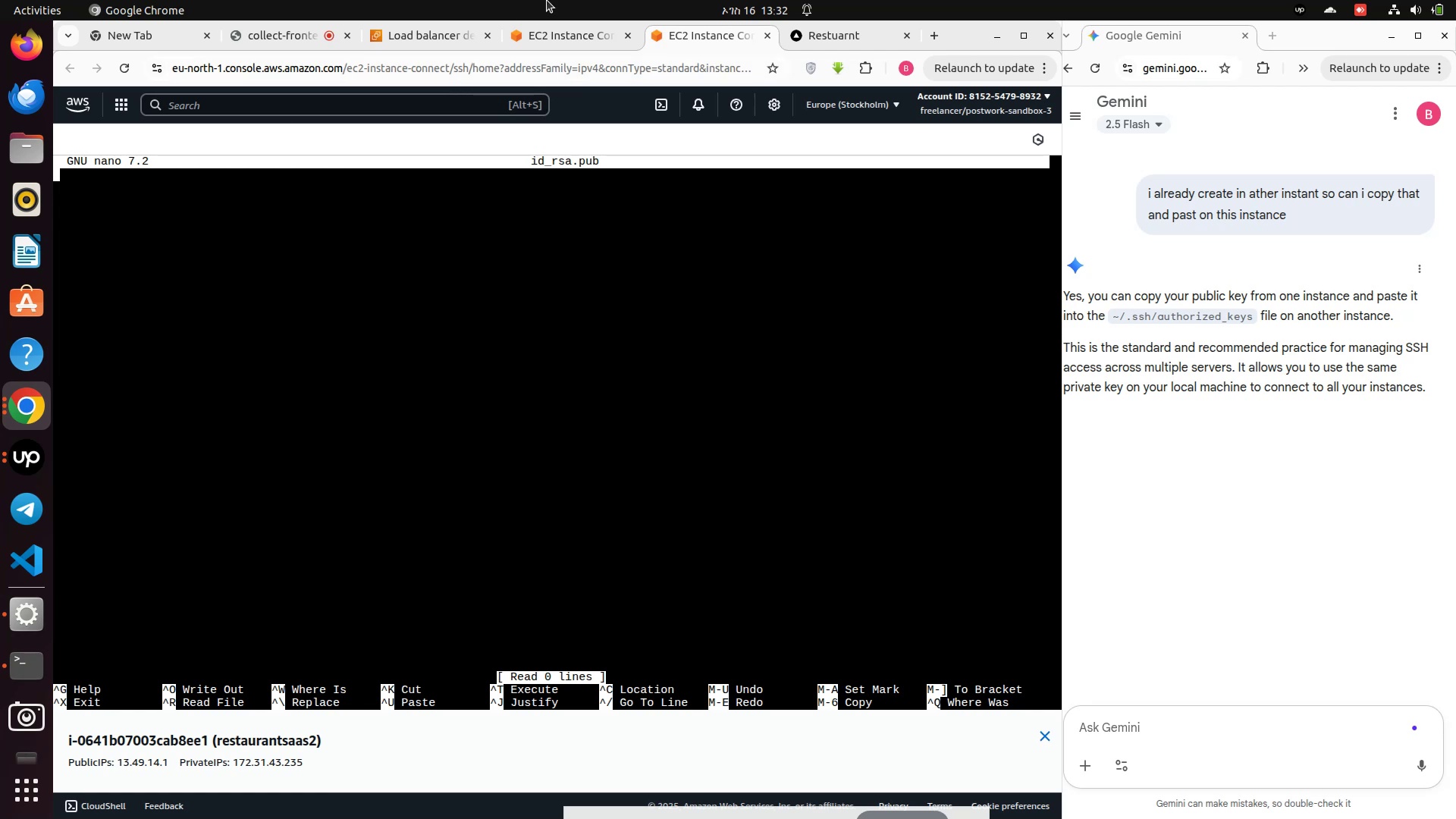 
left_click([564, 31])
 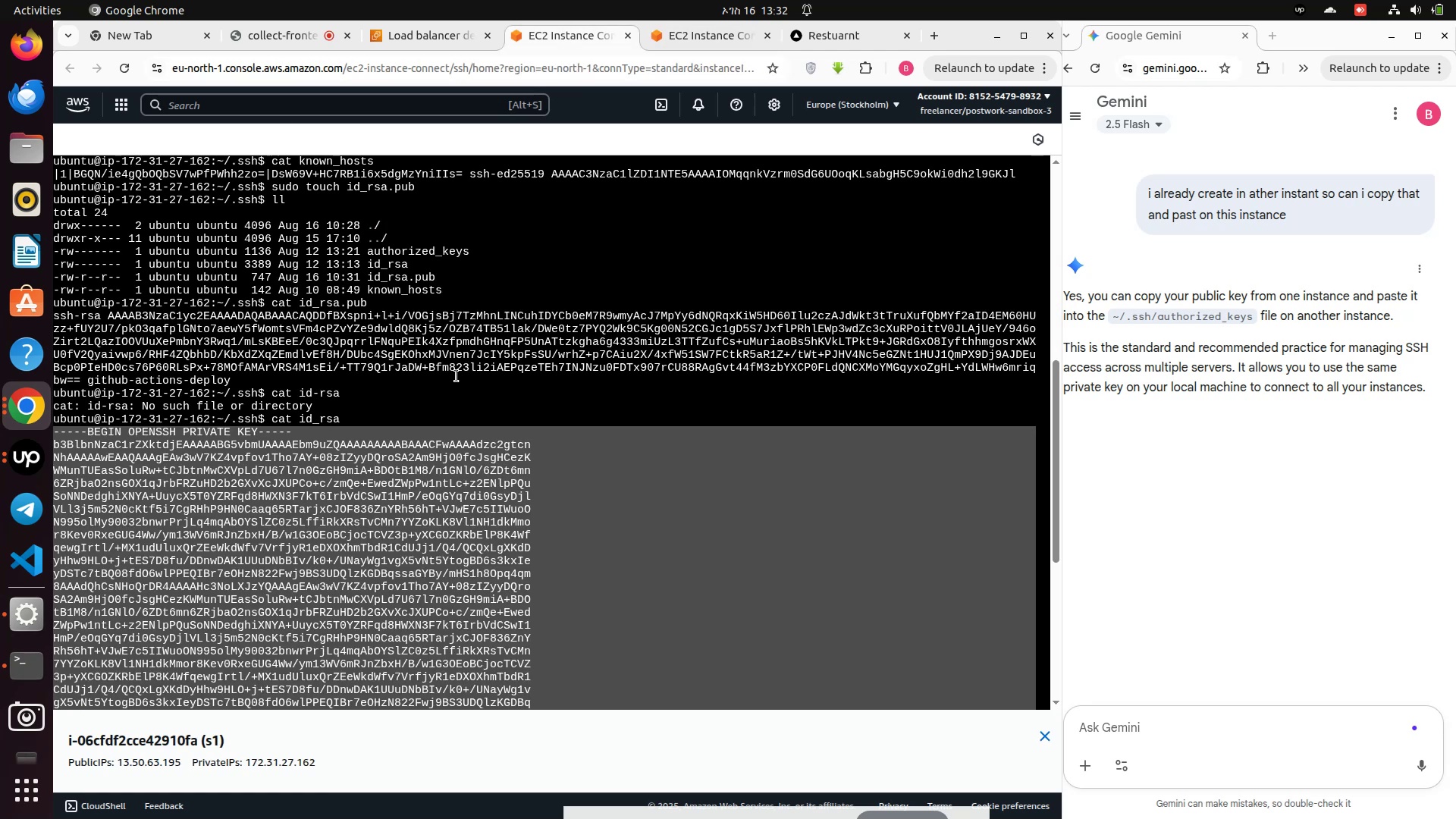 
scroll: coordinate [456, 557], scroll_direction: down, amount: 16.0
 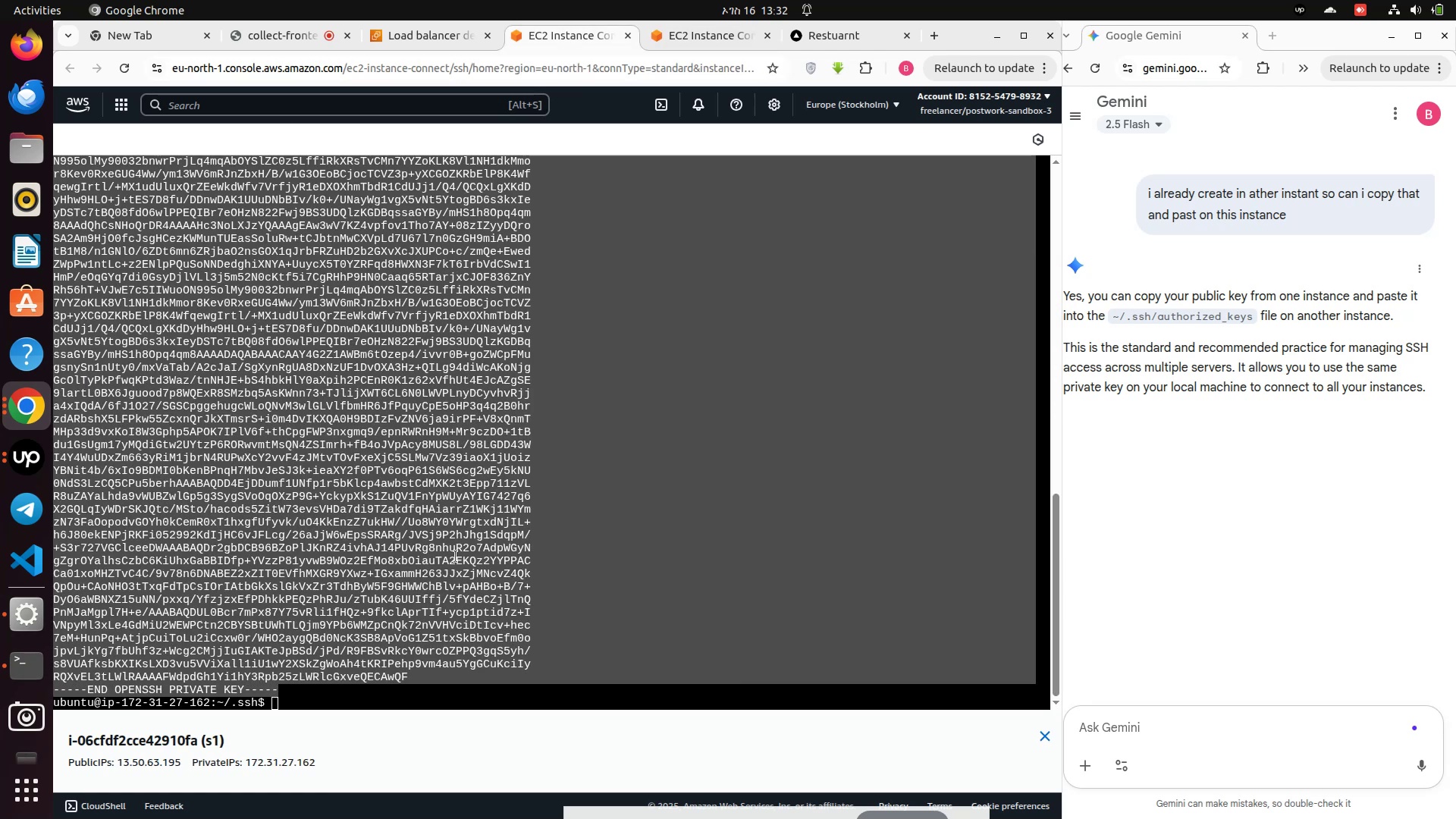 
type(clear)
 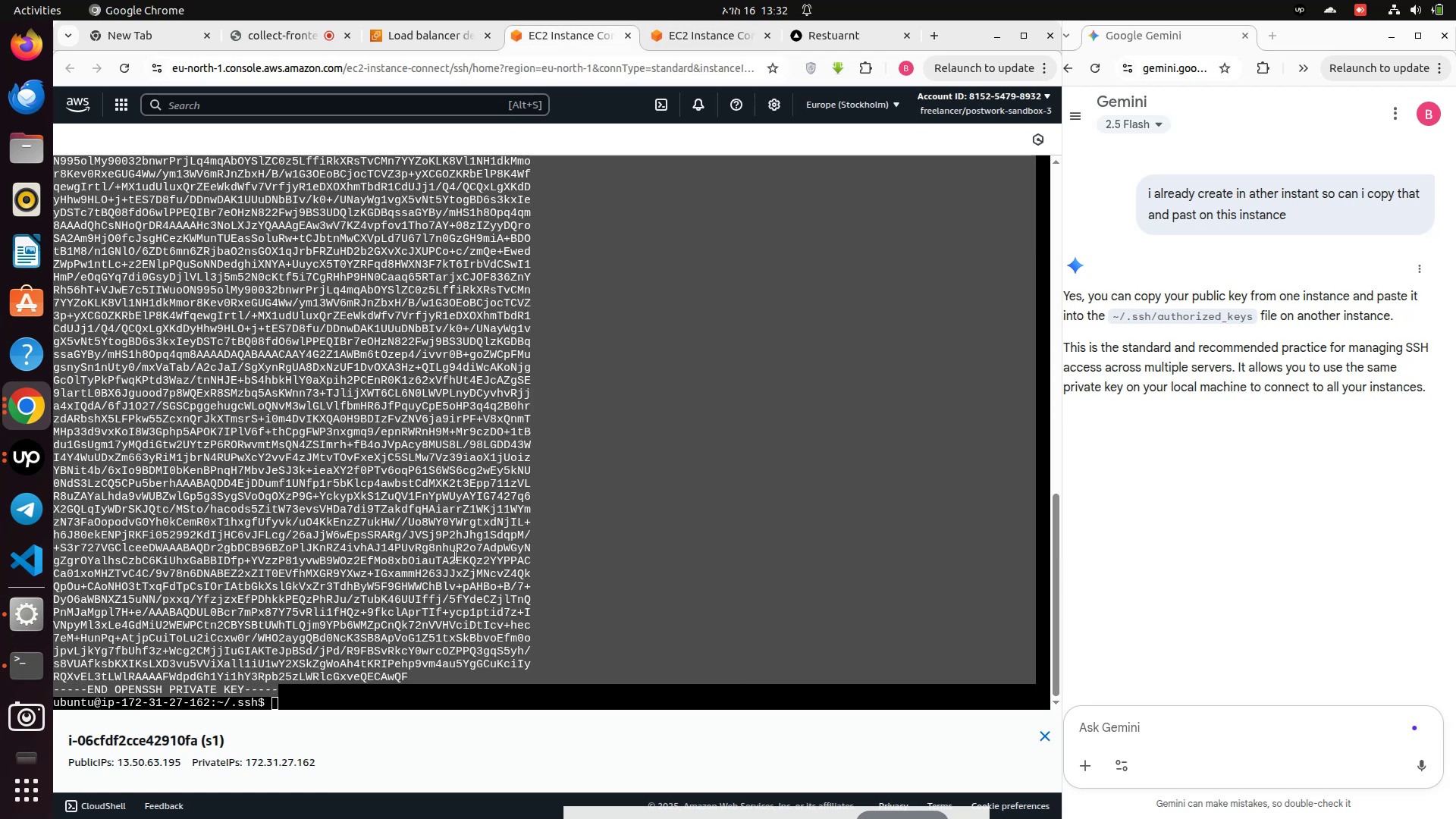 
key(Enter)
 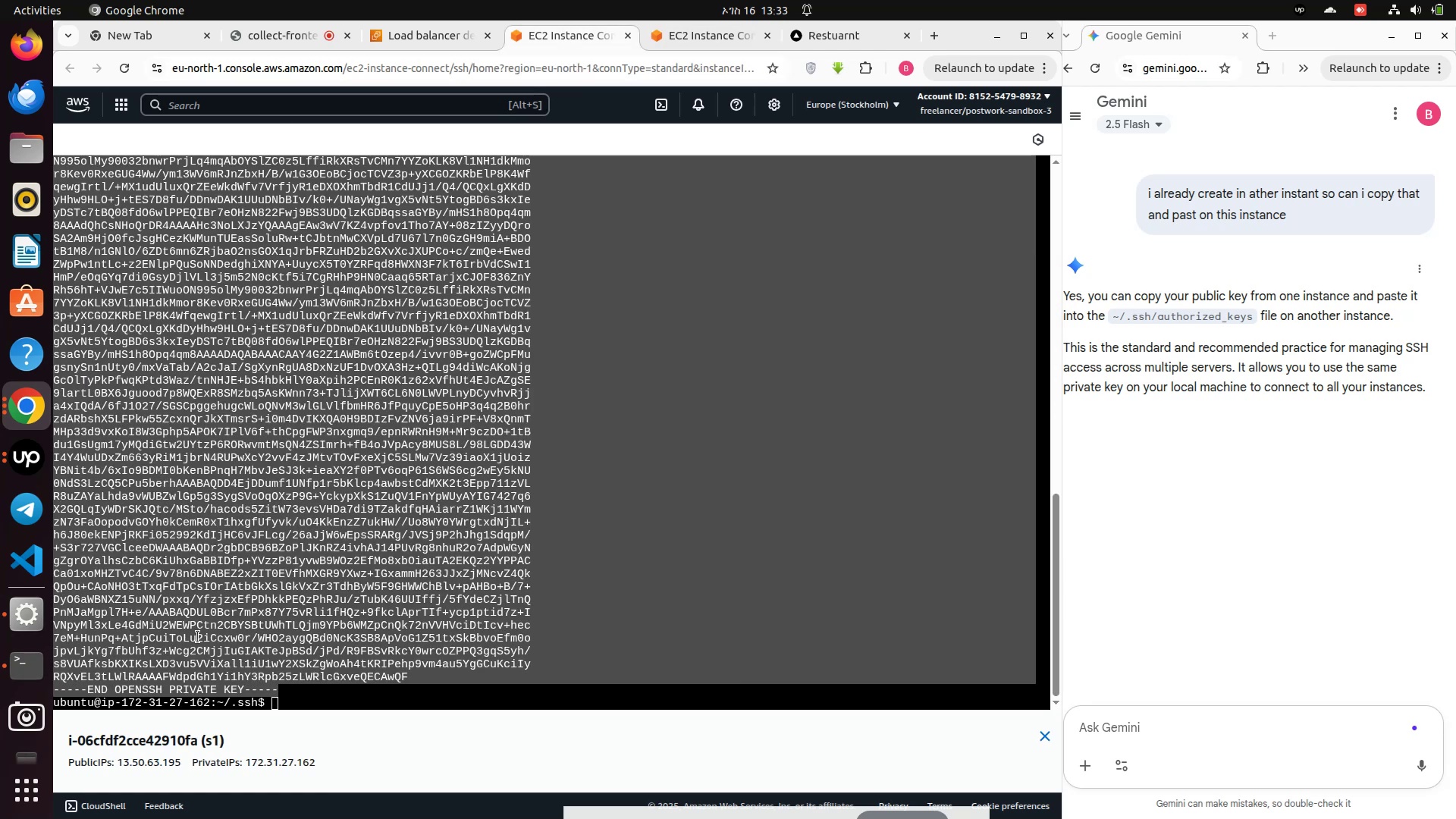 
left_click([297, 697])
 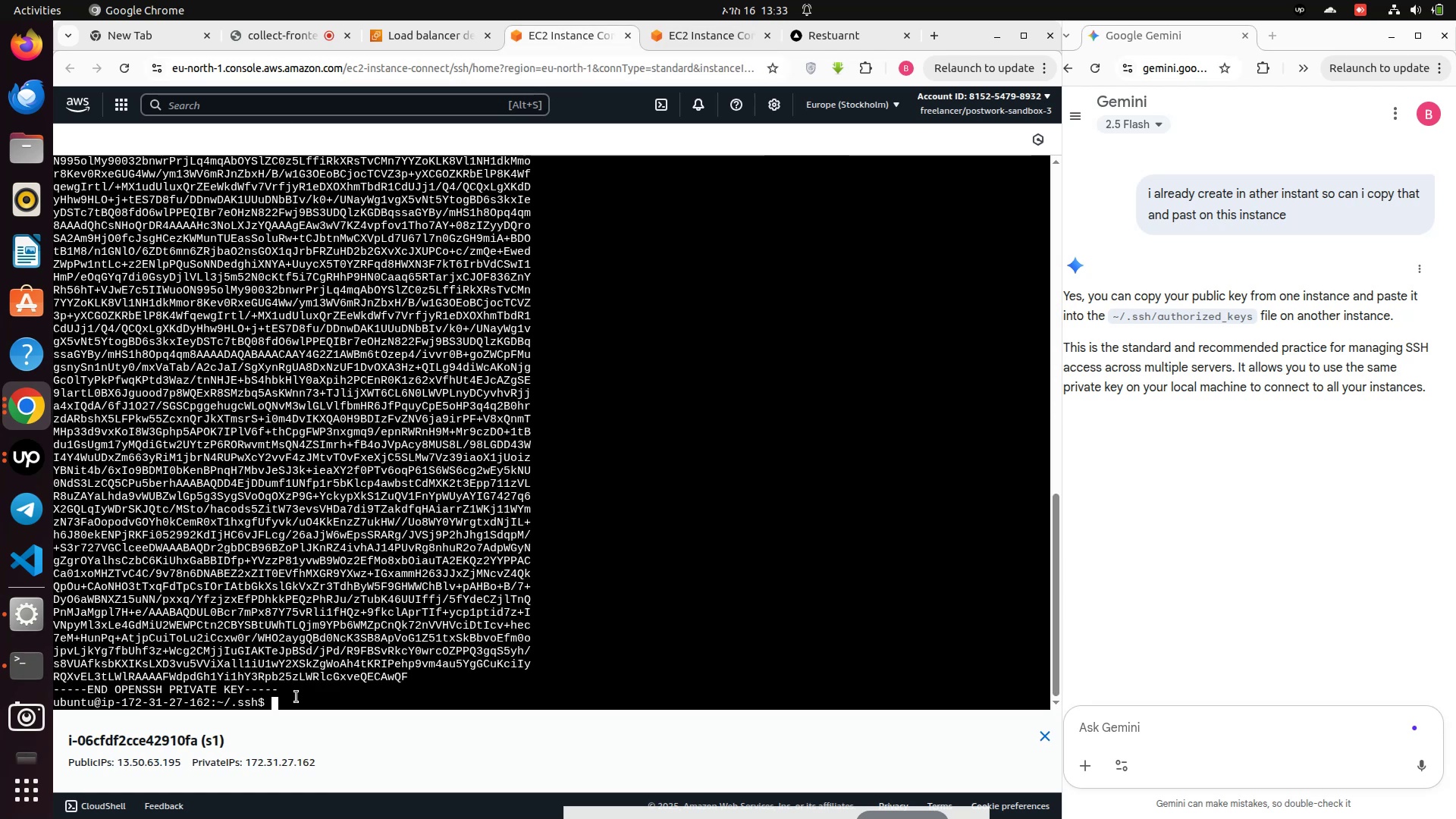 
type(clear)
 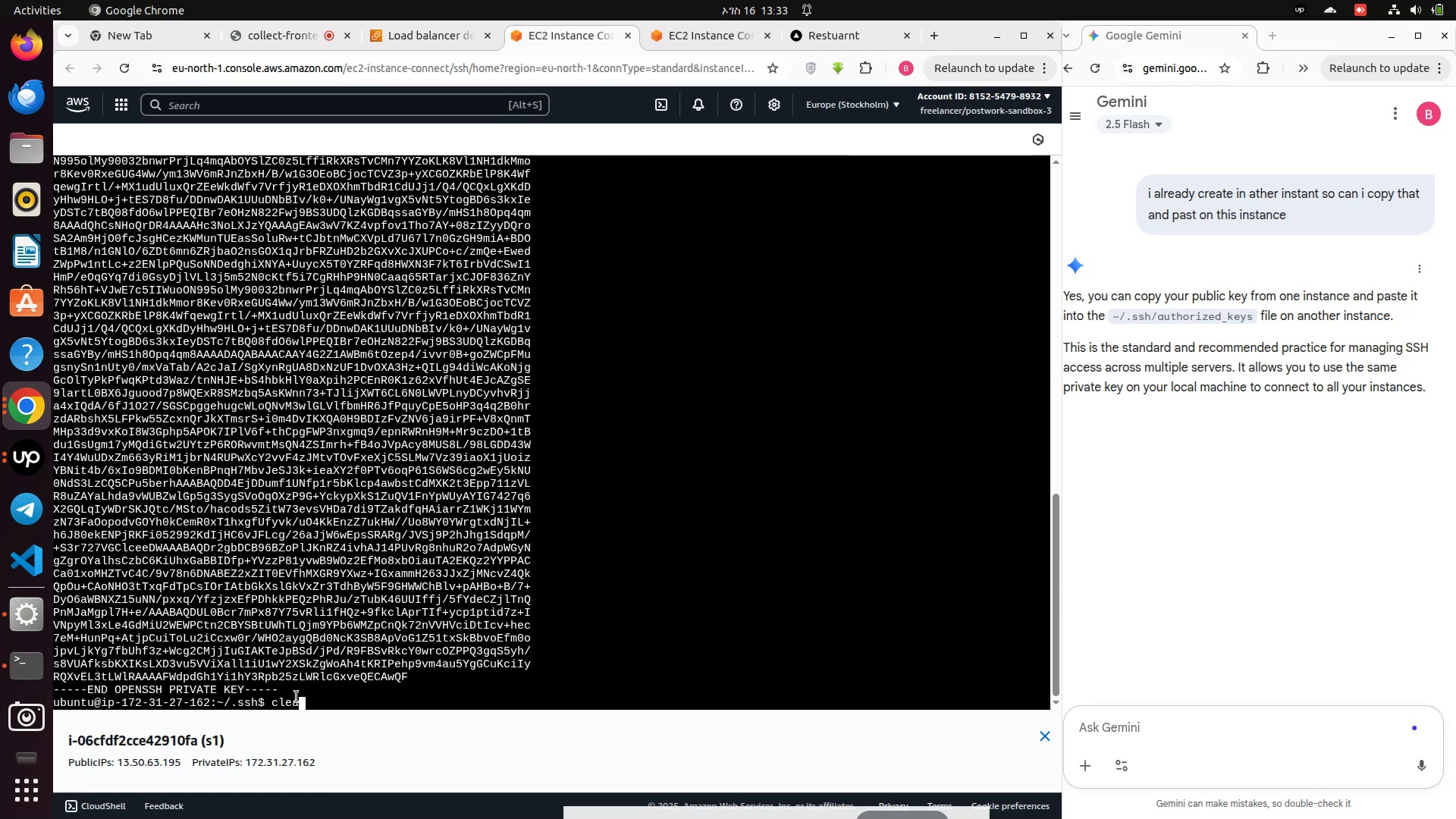 
key(Enter)
 